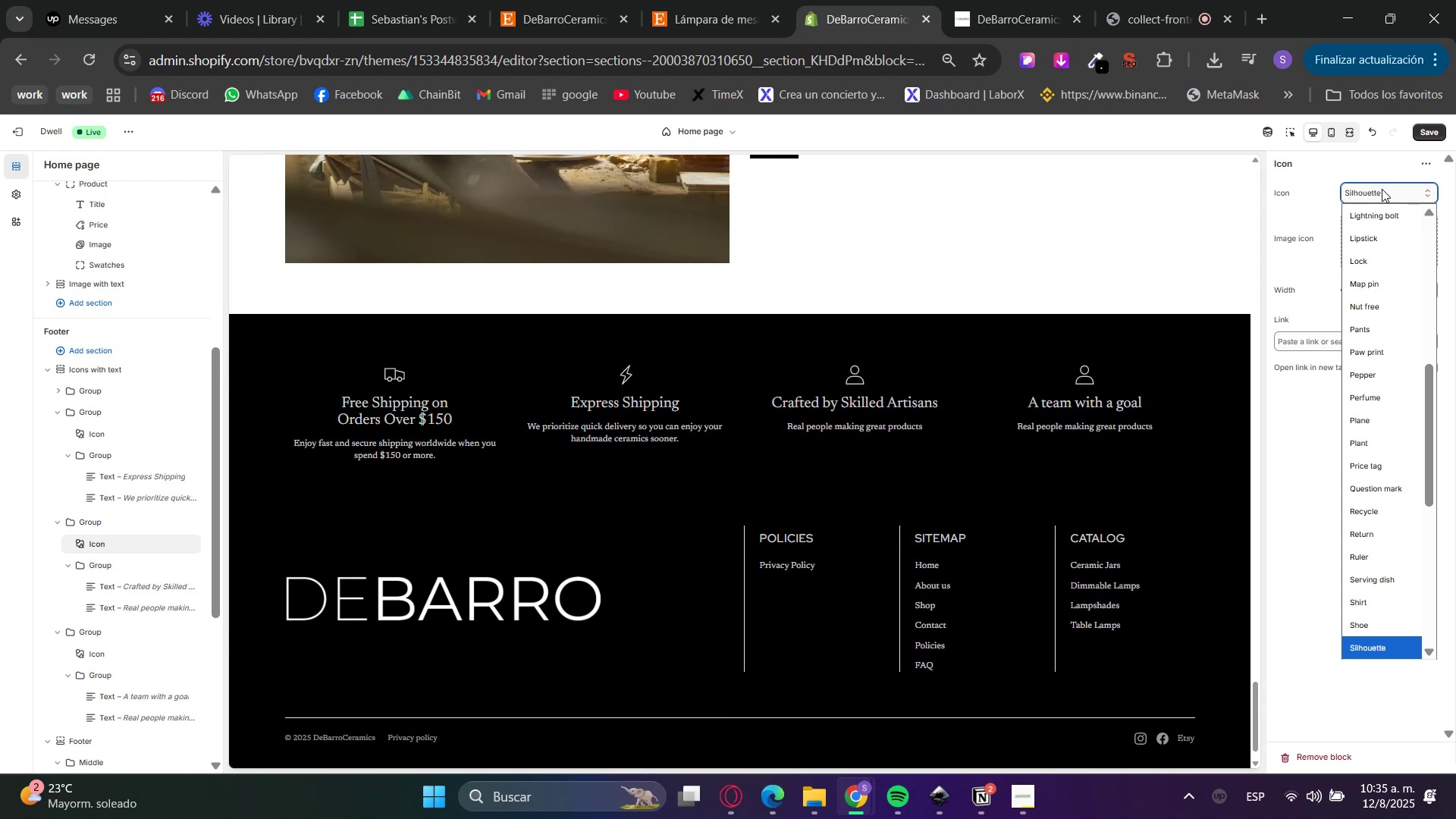 
type(hands)
 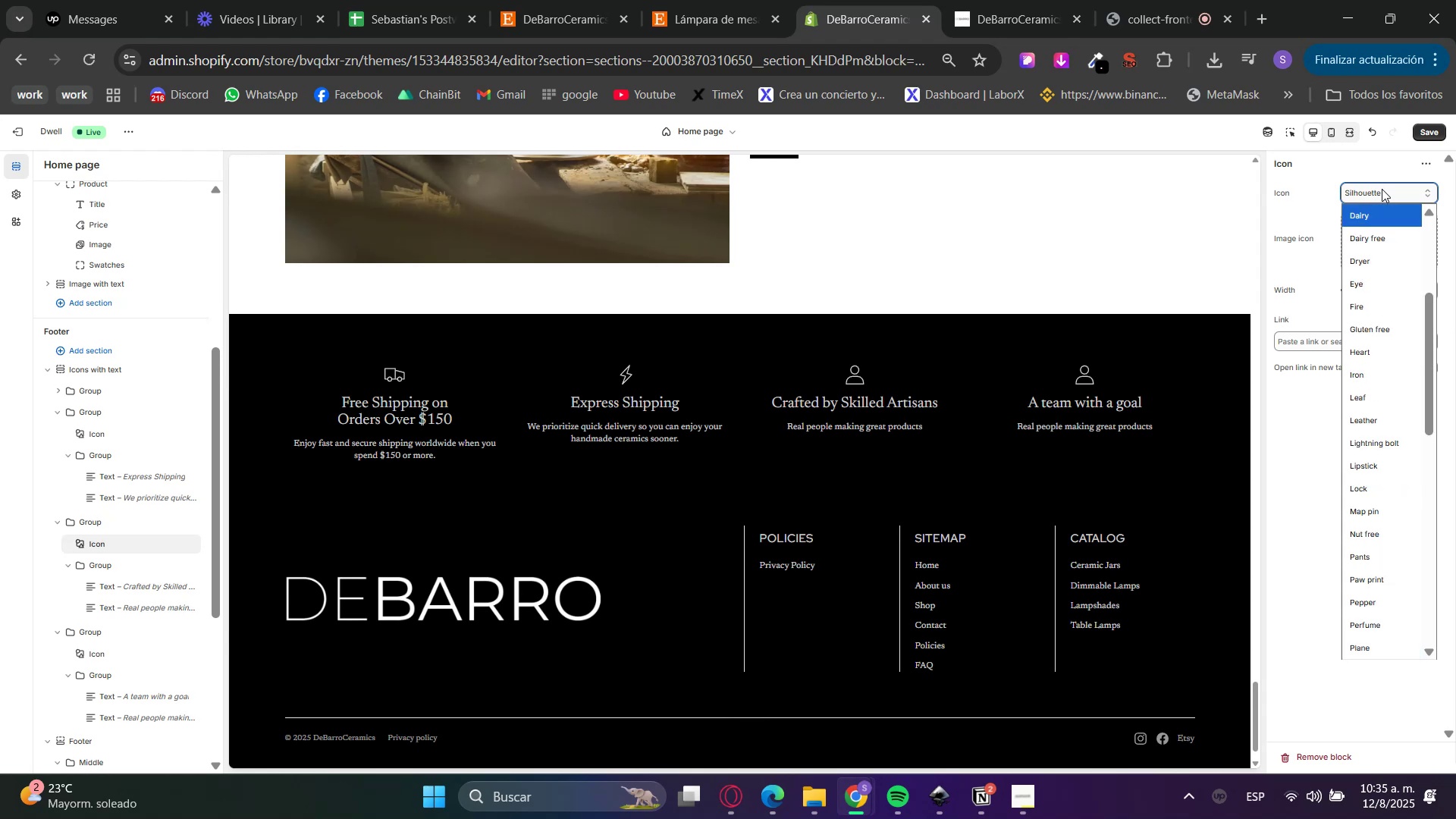 
key(Enter)
 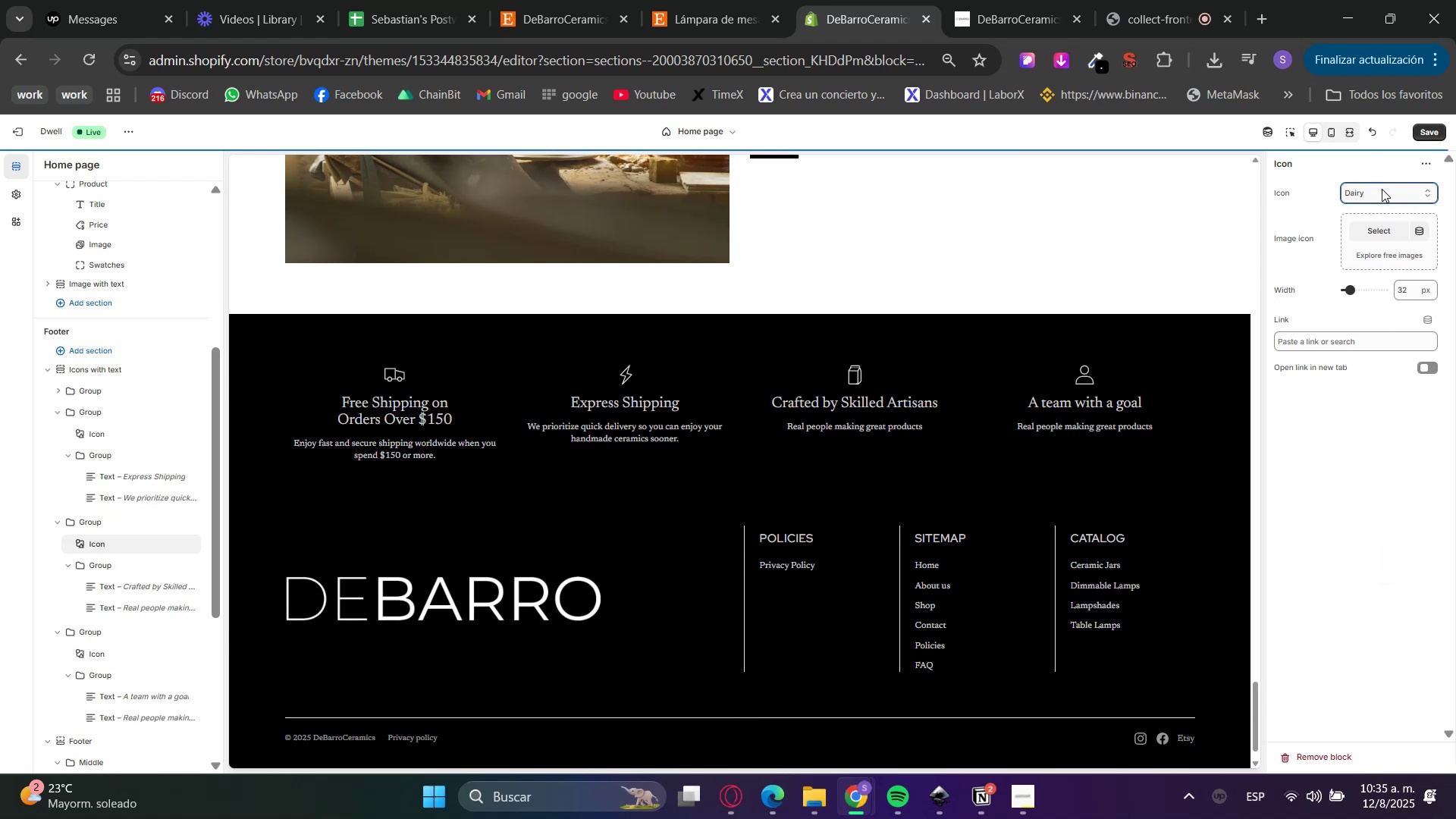 
left_click([1382, 189])
 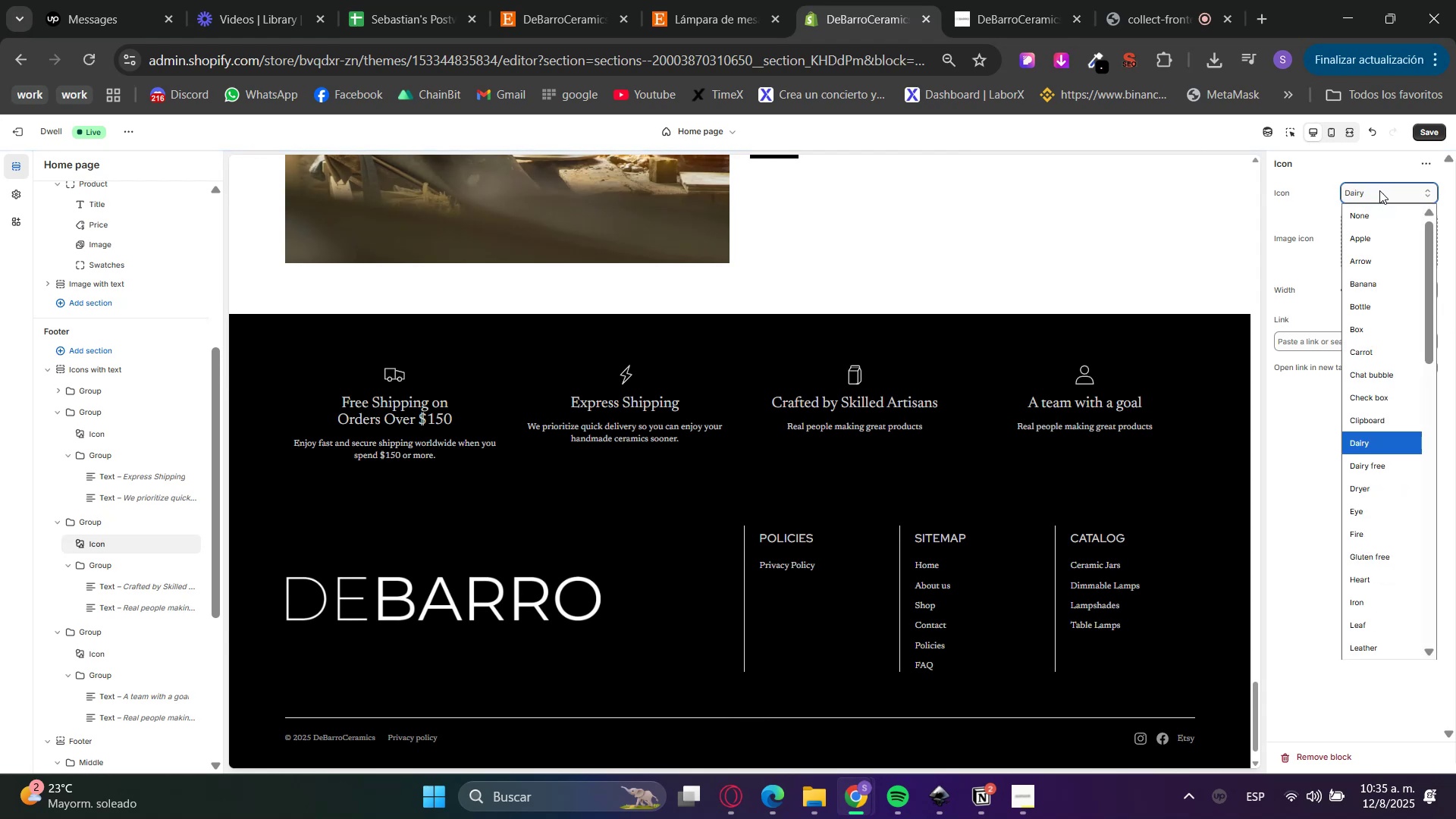 
type(han)
 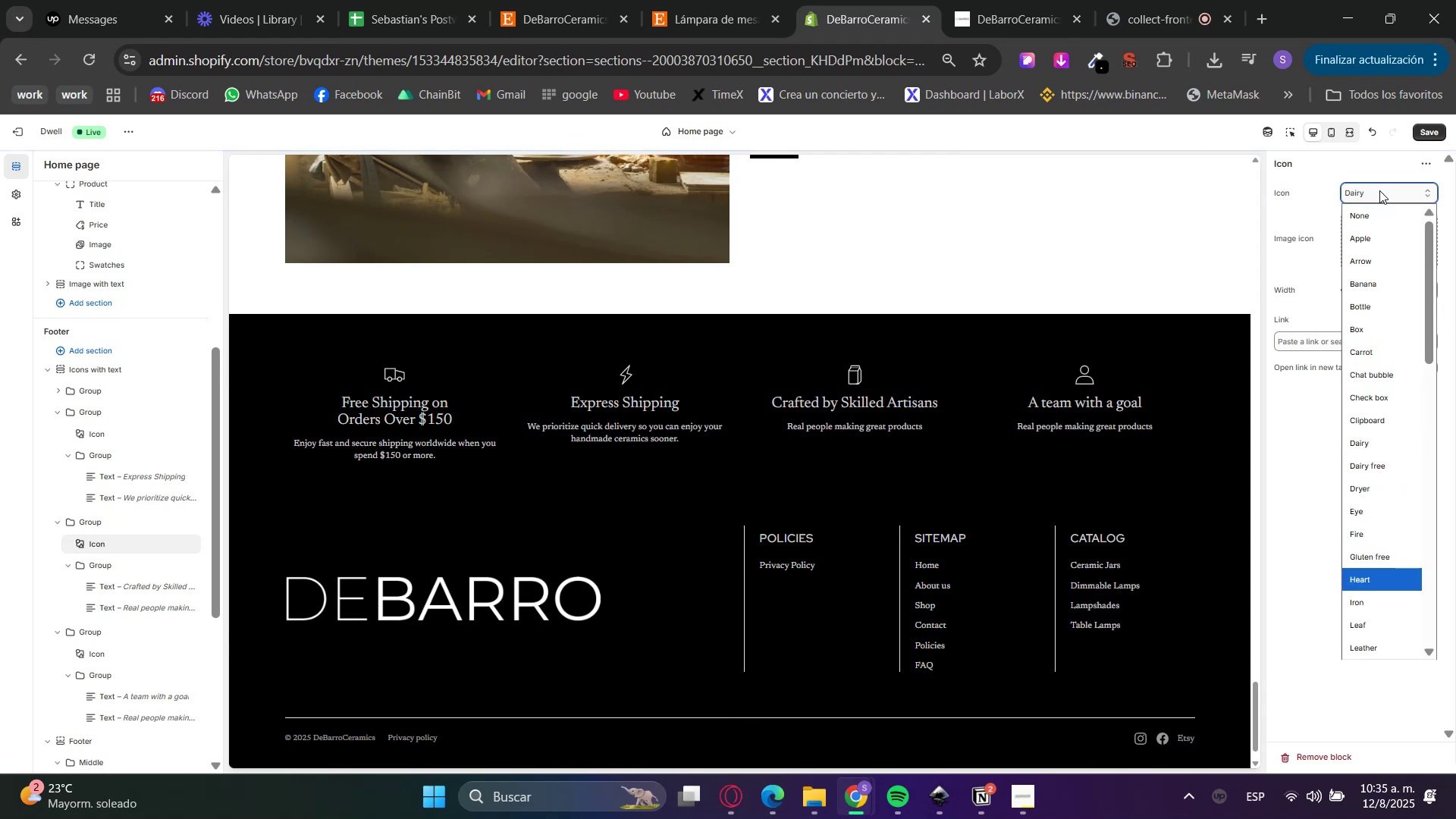 
key(Enter)
 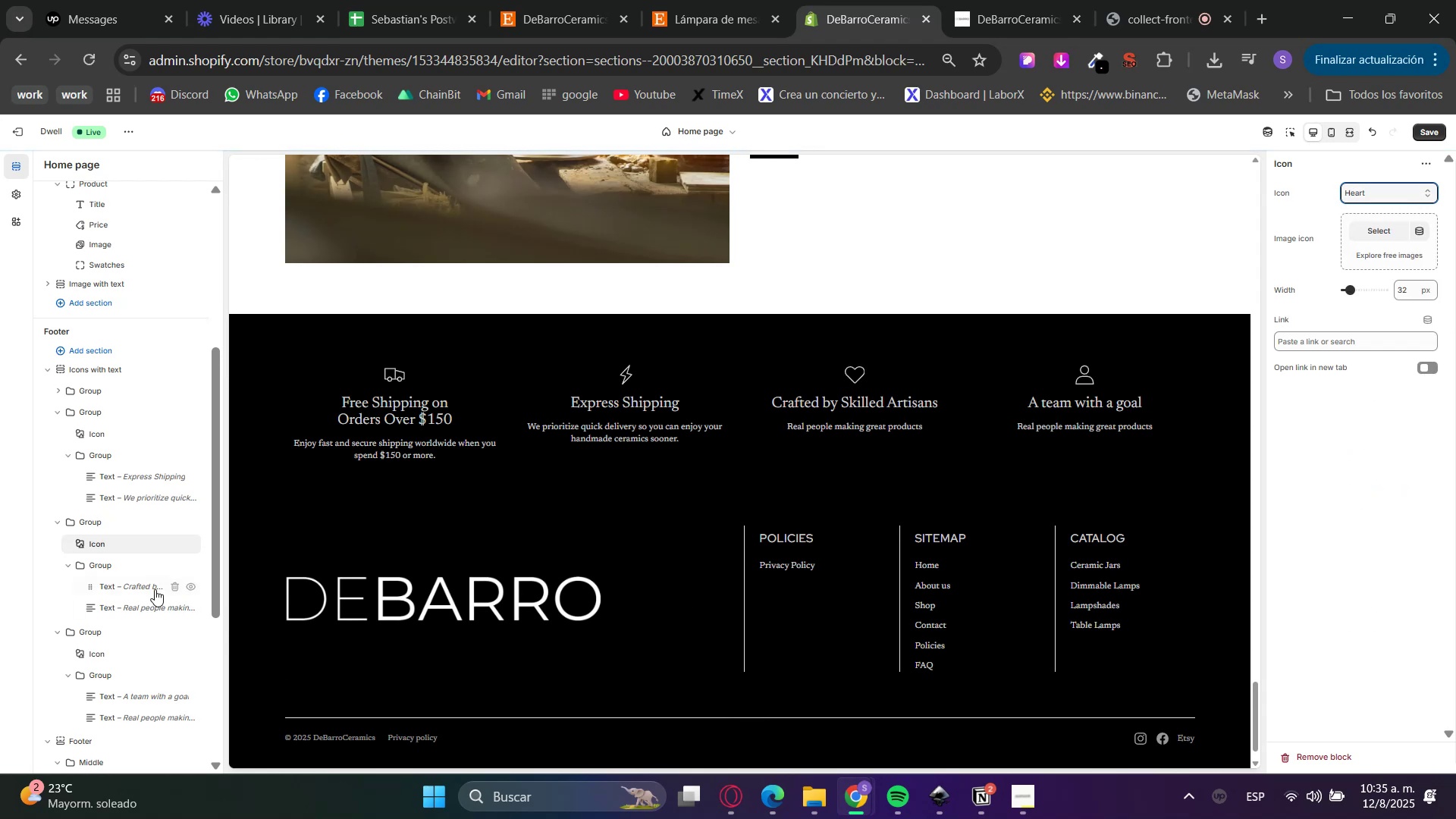 
left_click([133, 607])
 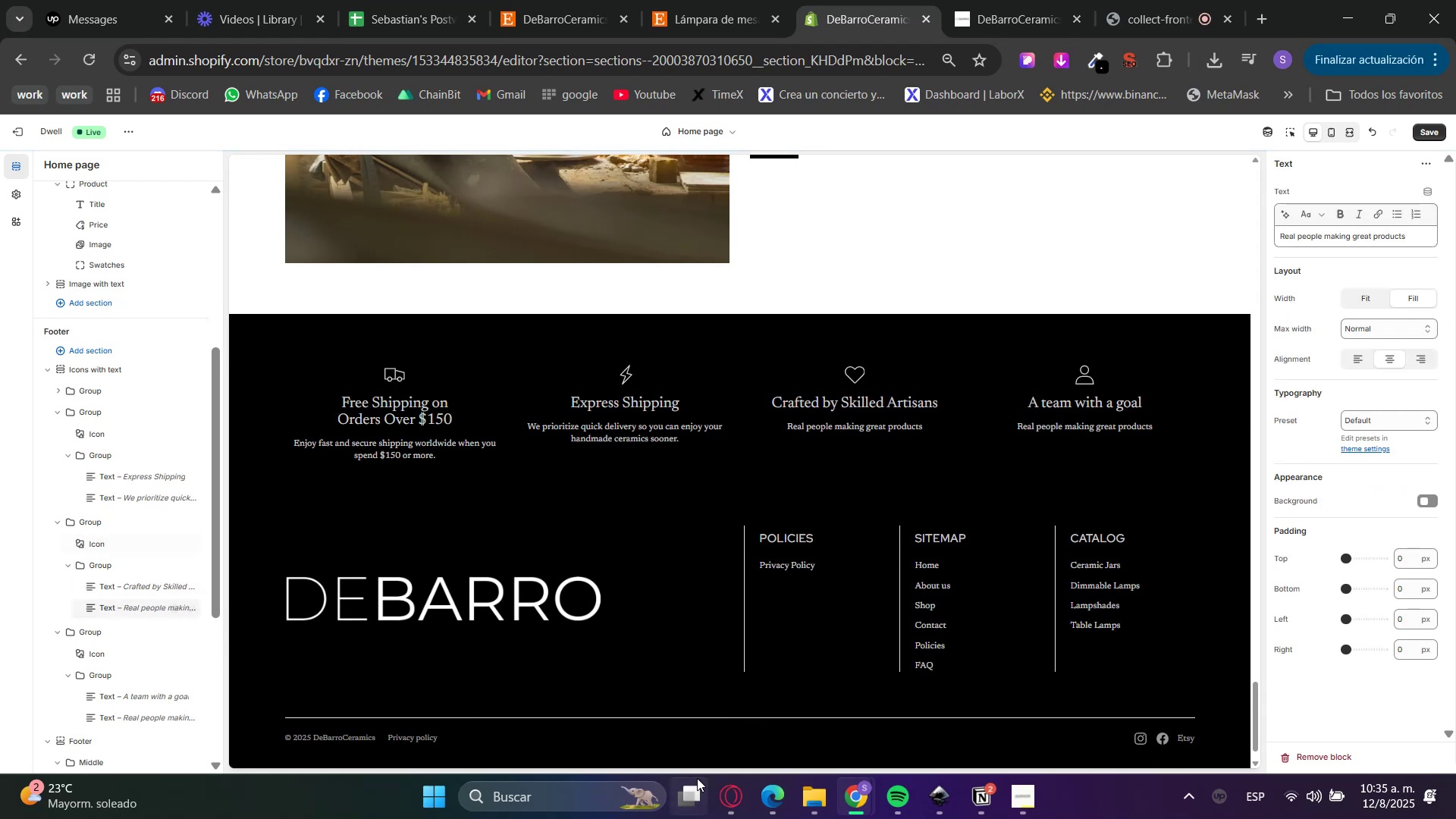 
left_click([720, 792])
 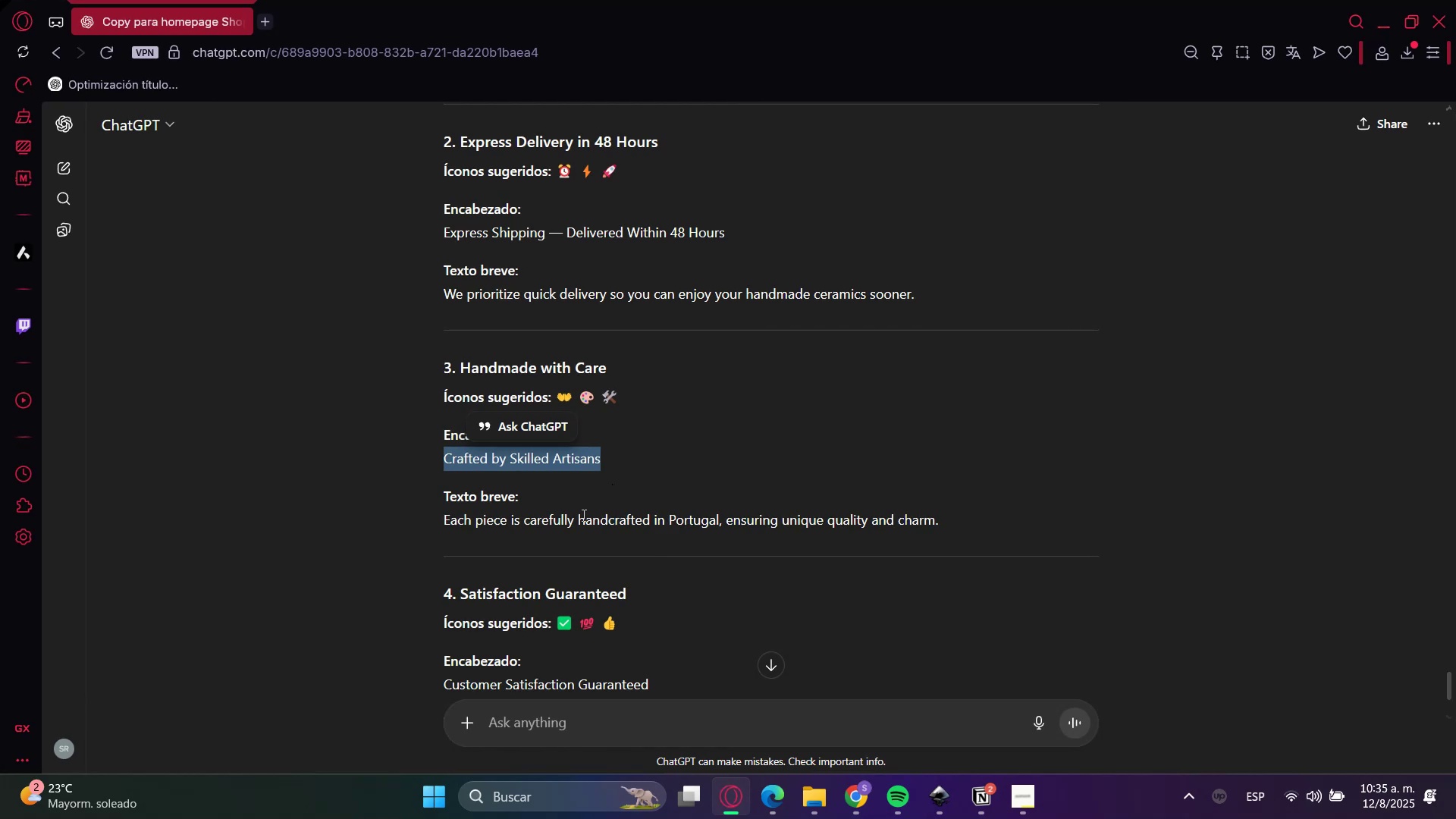 
double_click([579, 529])
 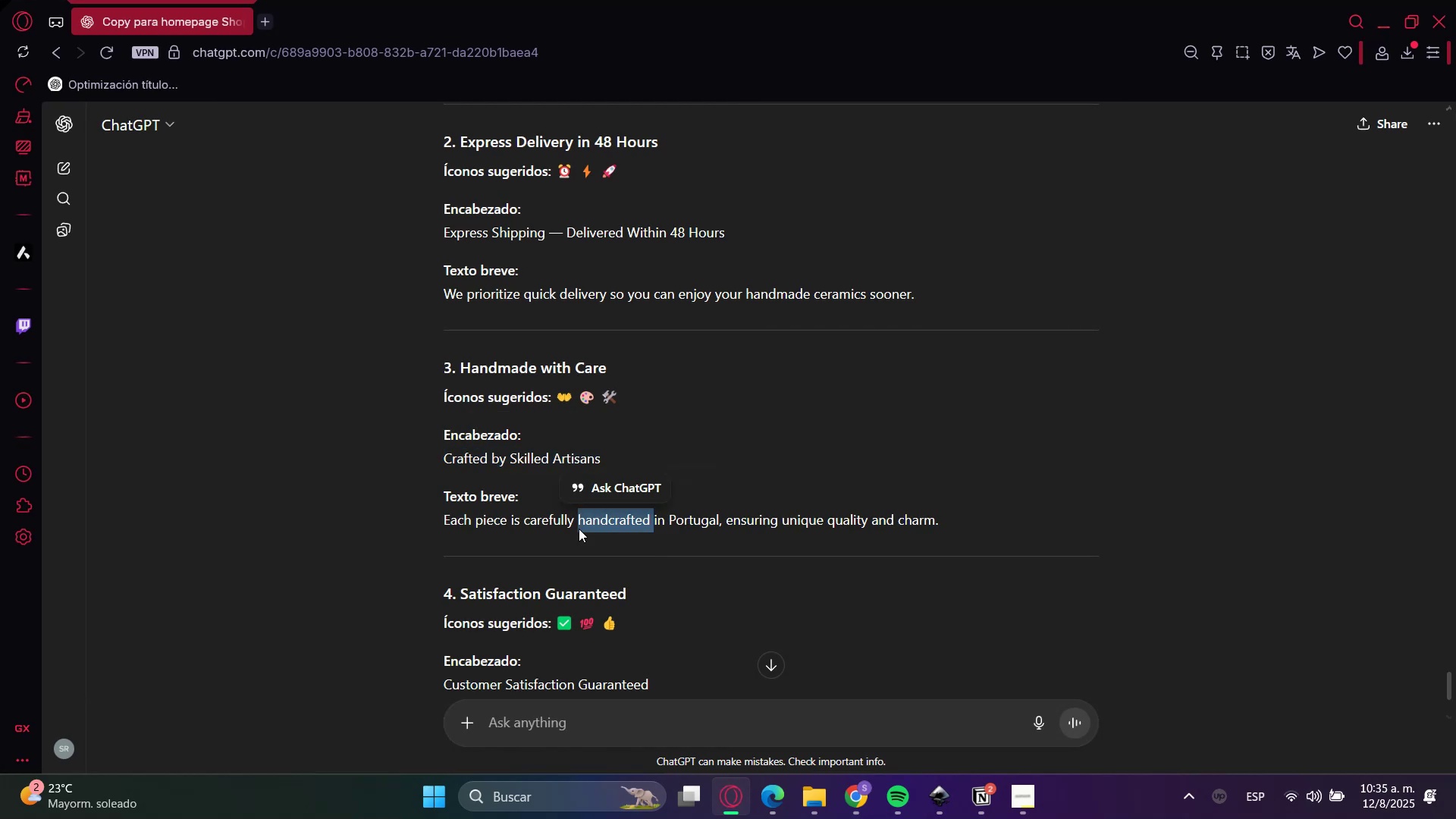 
triple_click([579, 529])
 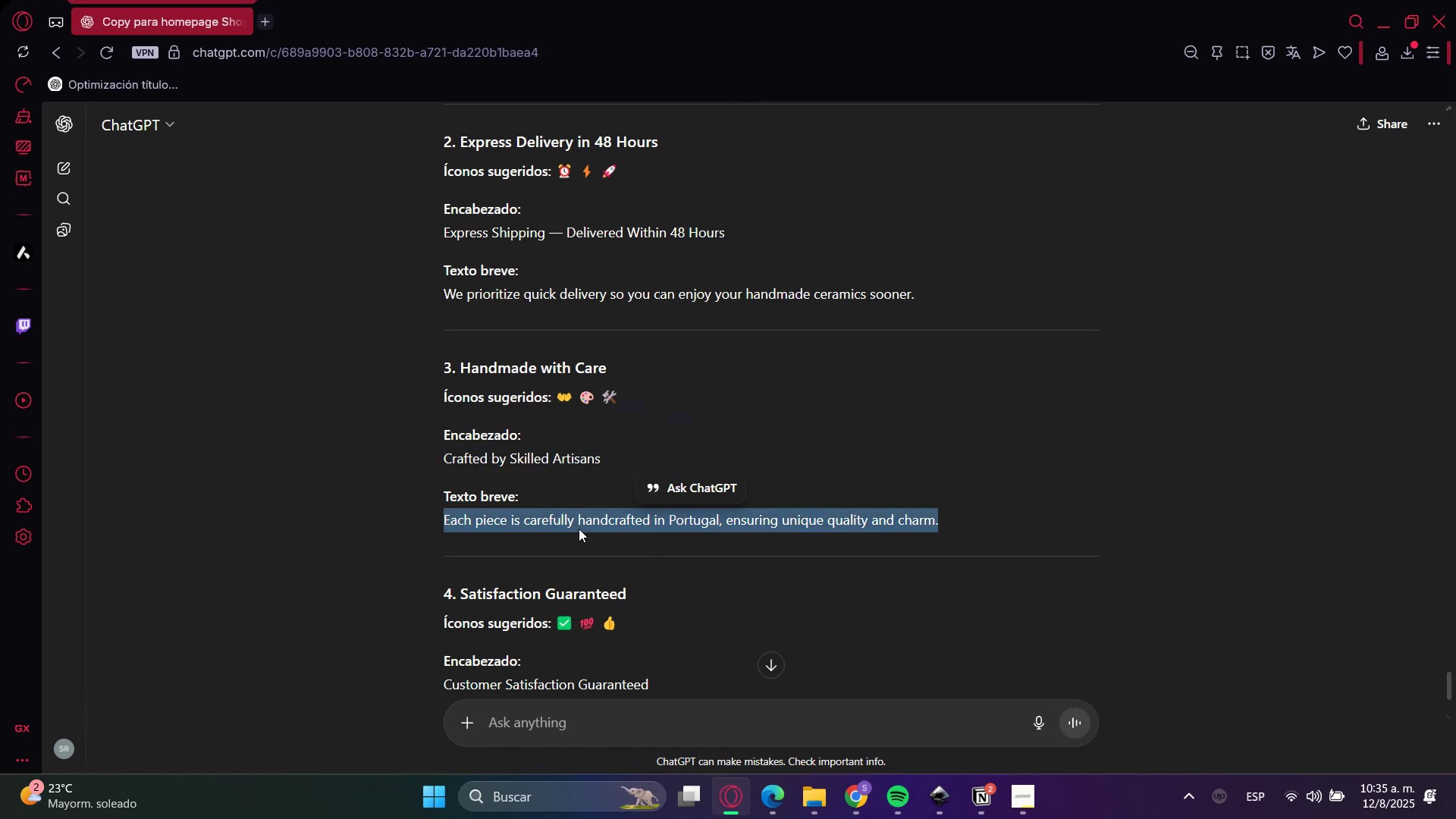 
key(Control+C)
 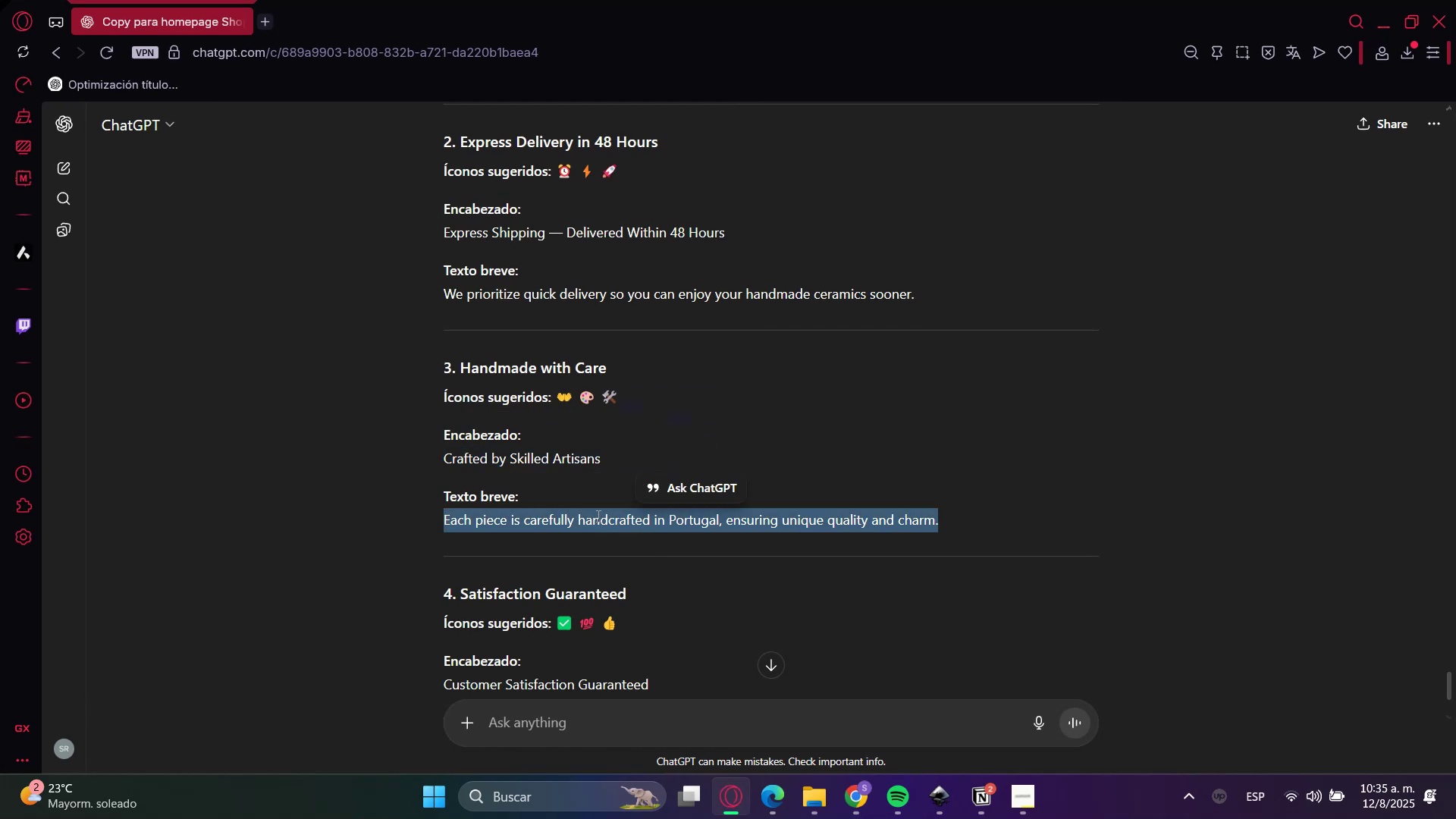 
key(Control+C)
 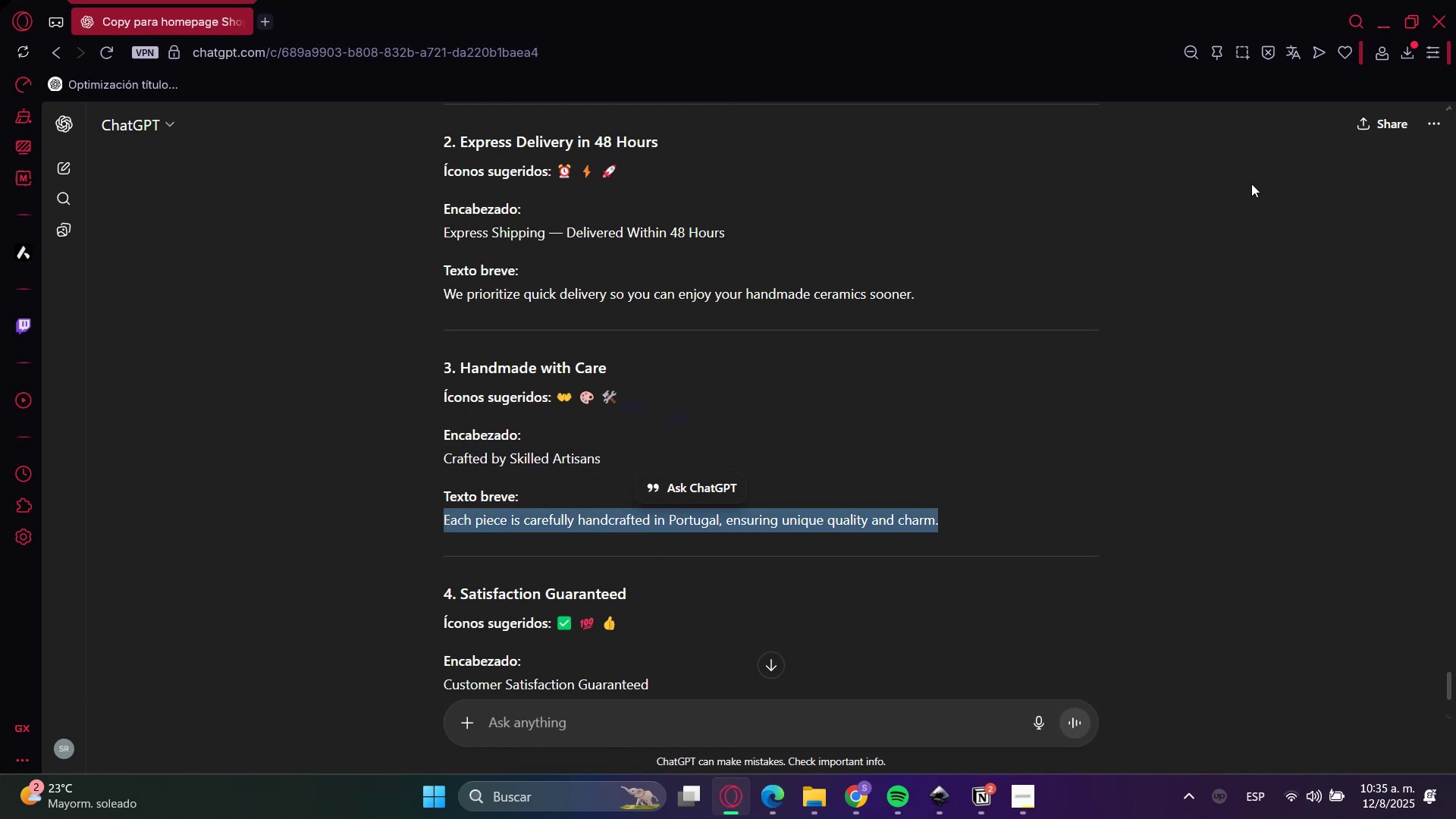 
key(Control+C)
 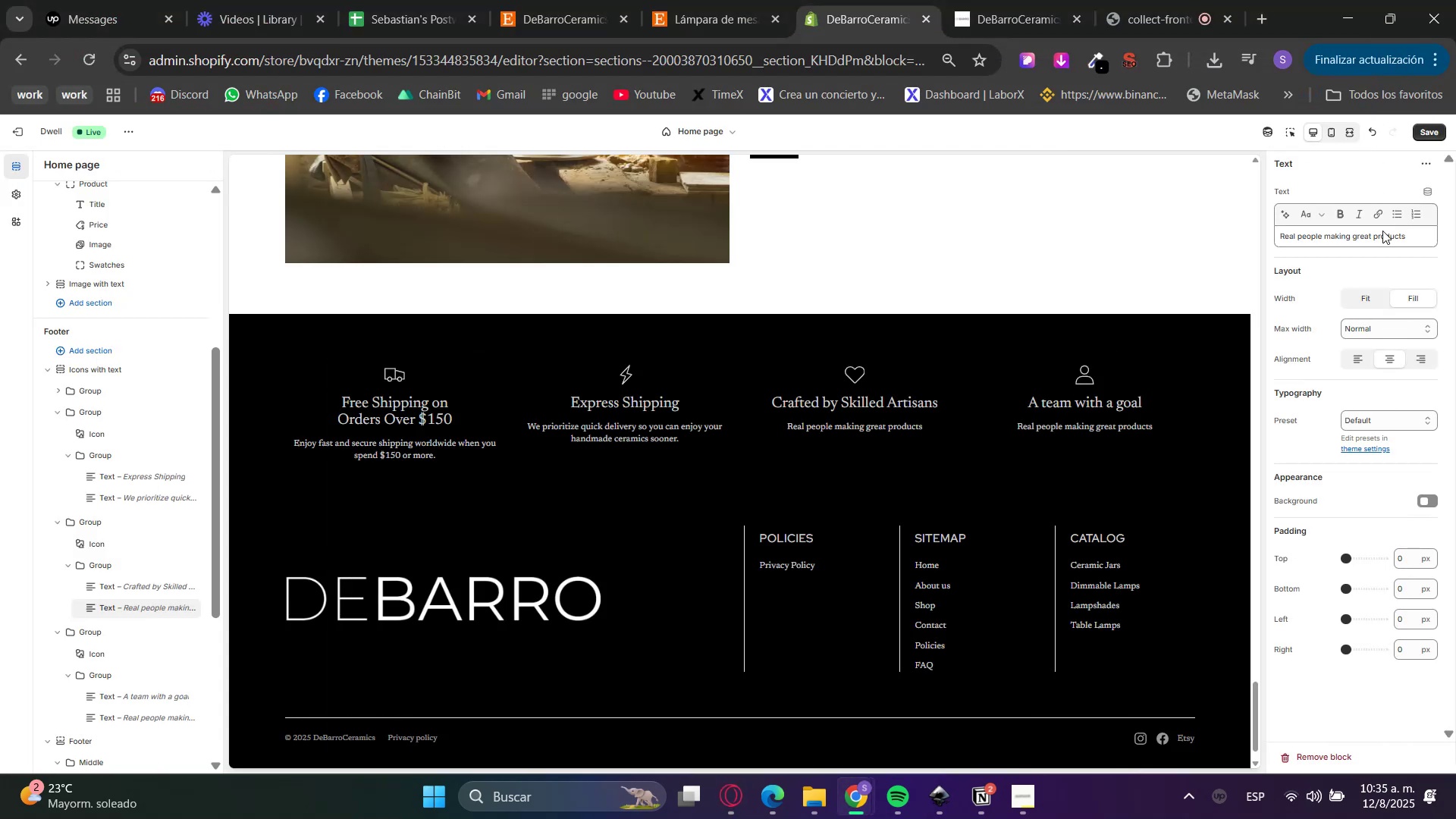 
double_click([1376, 242])
 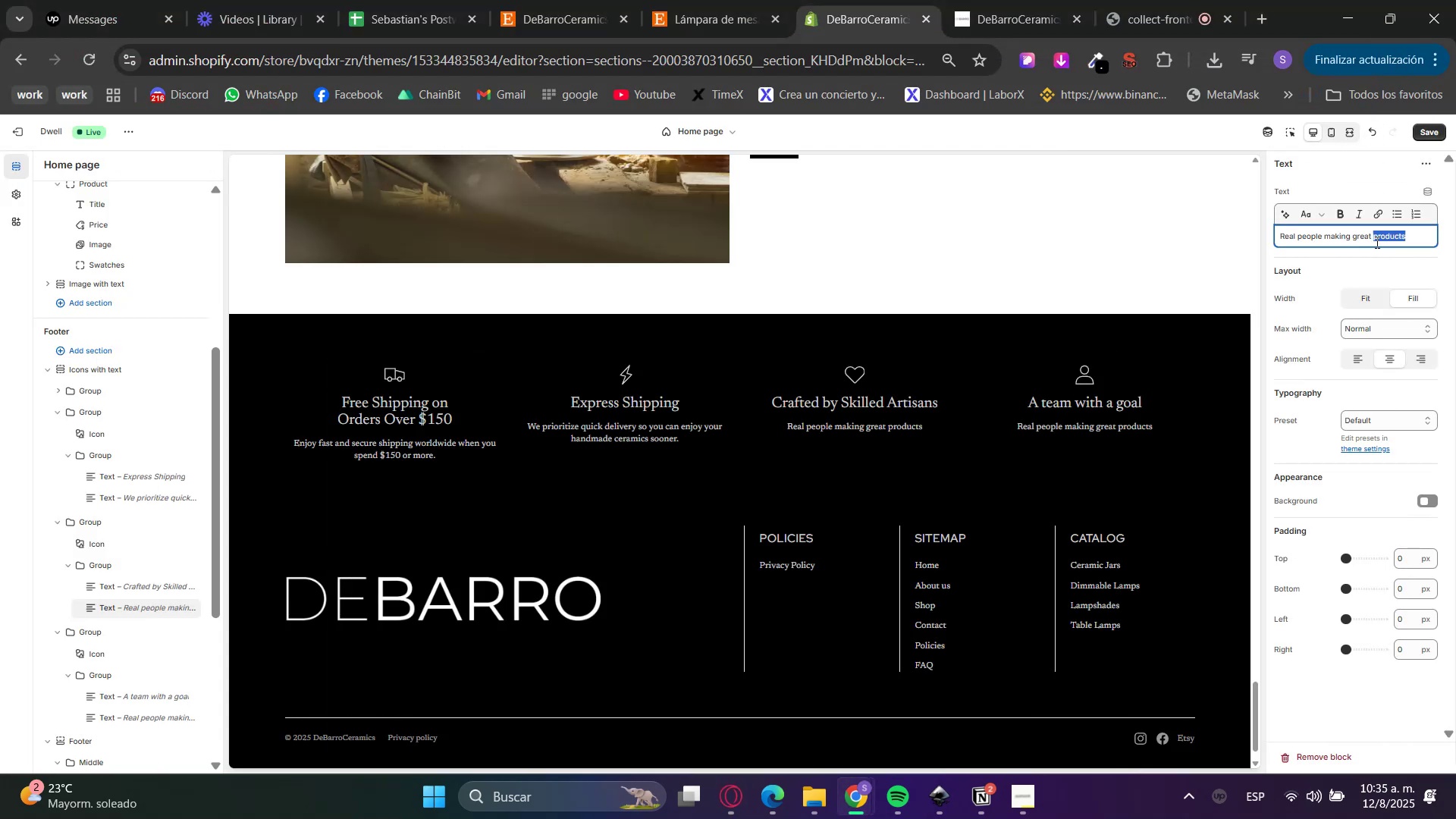 
triple_click([1376, 242])
 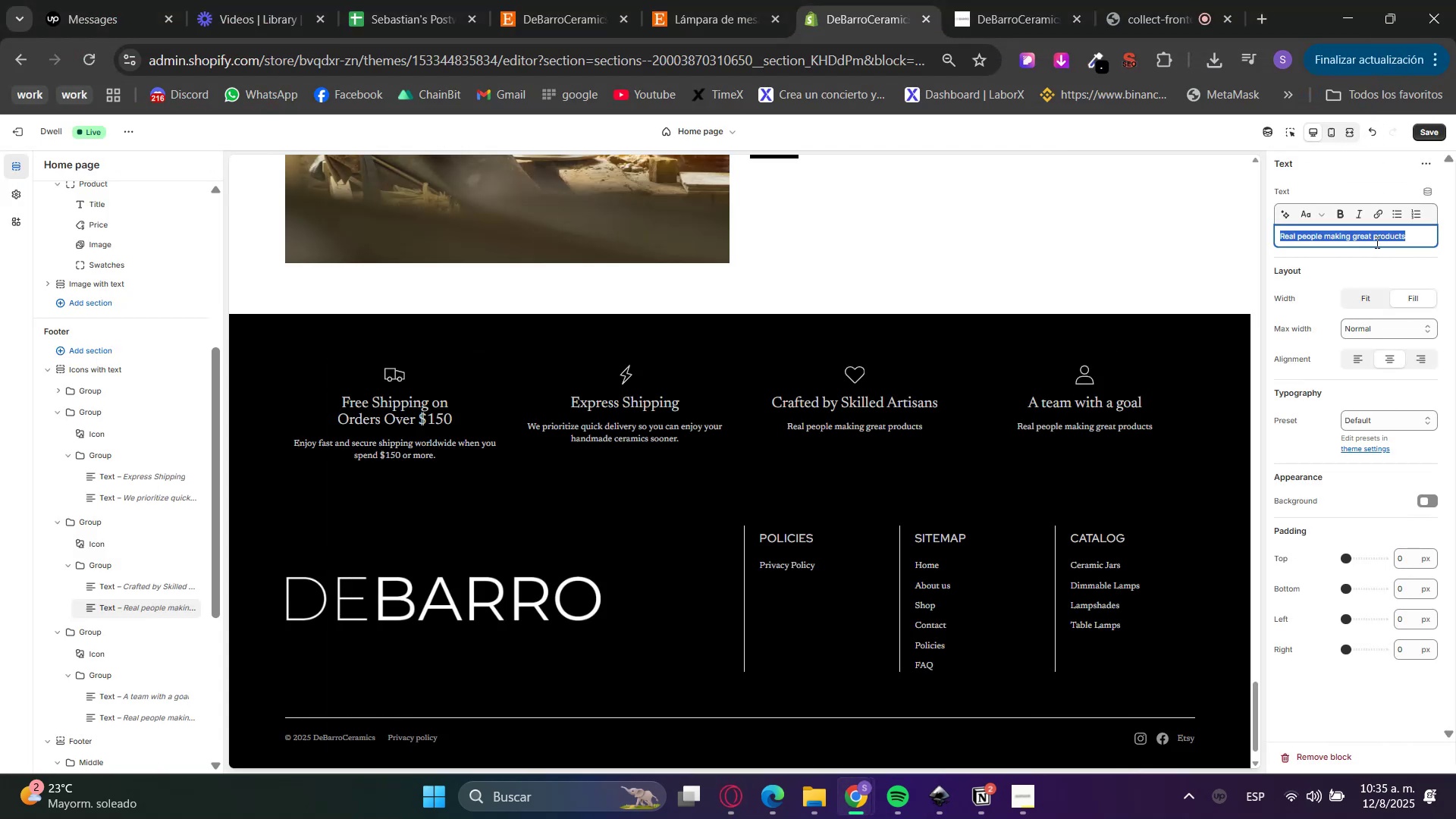 
key(Control+V)
 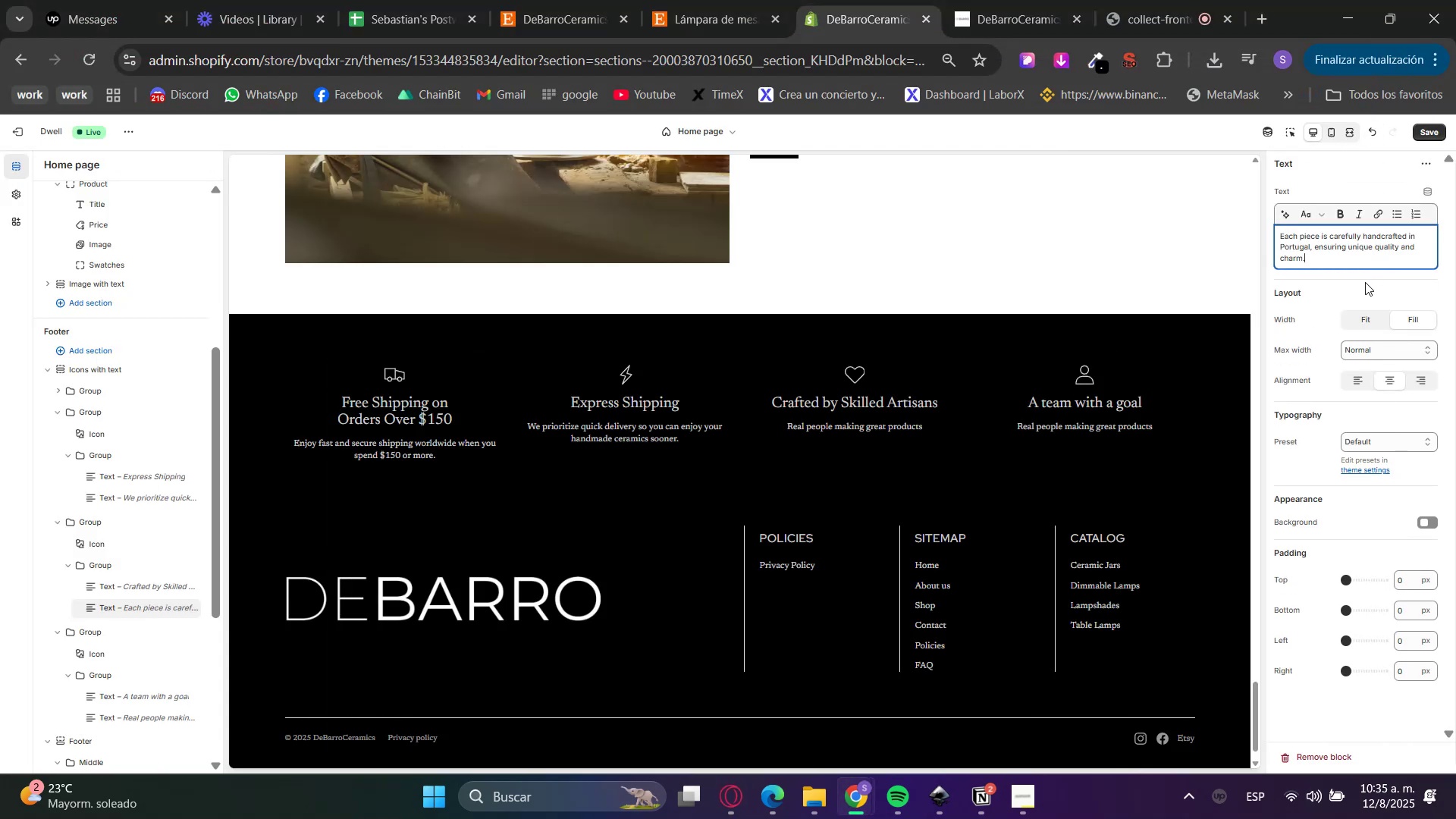 
left_click([1365, 282])
 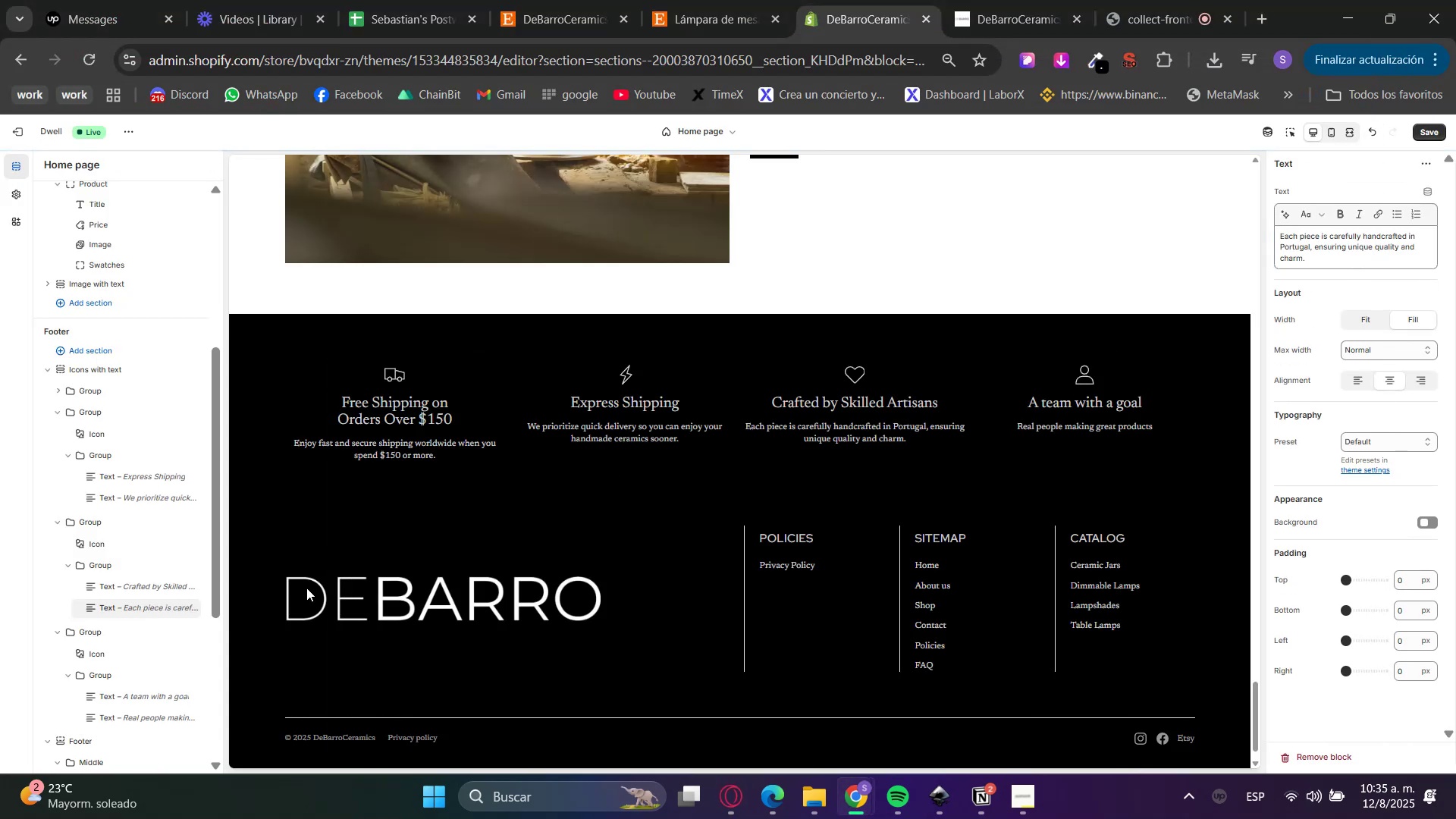 
wait(5.4)
 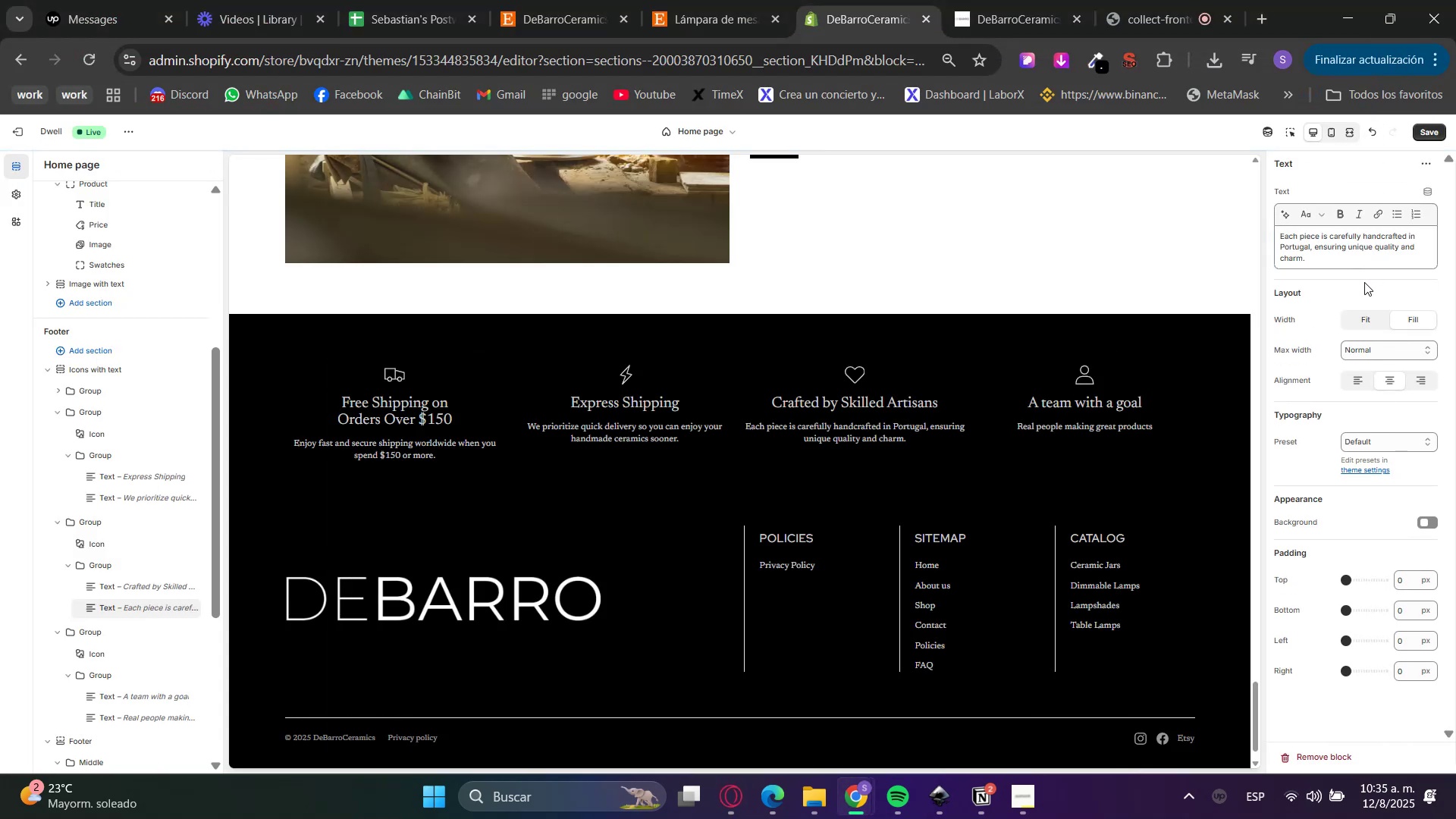 
double_click([94, 654])
 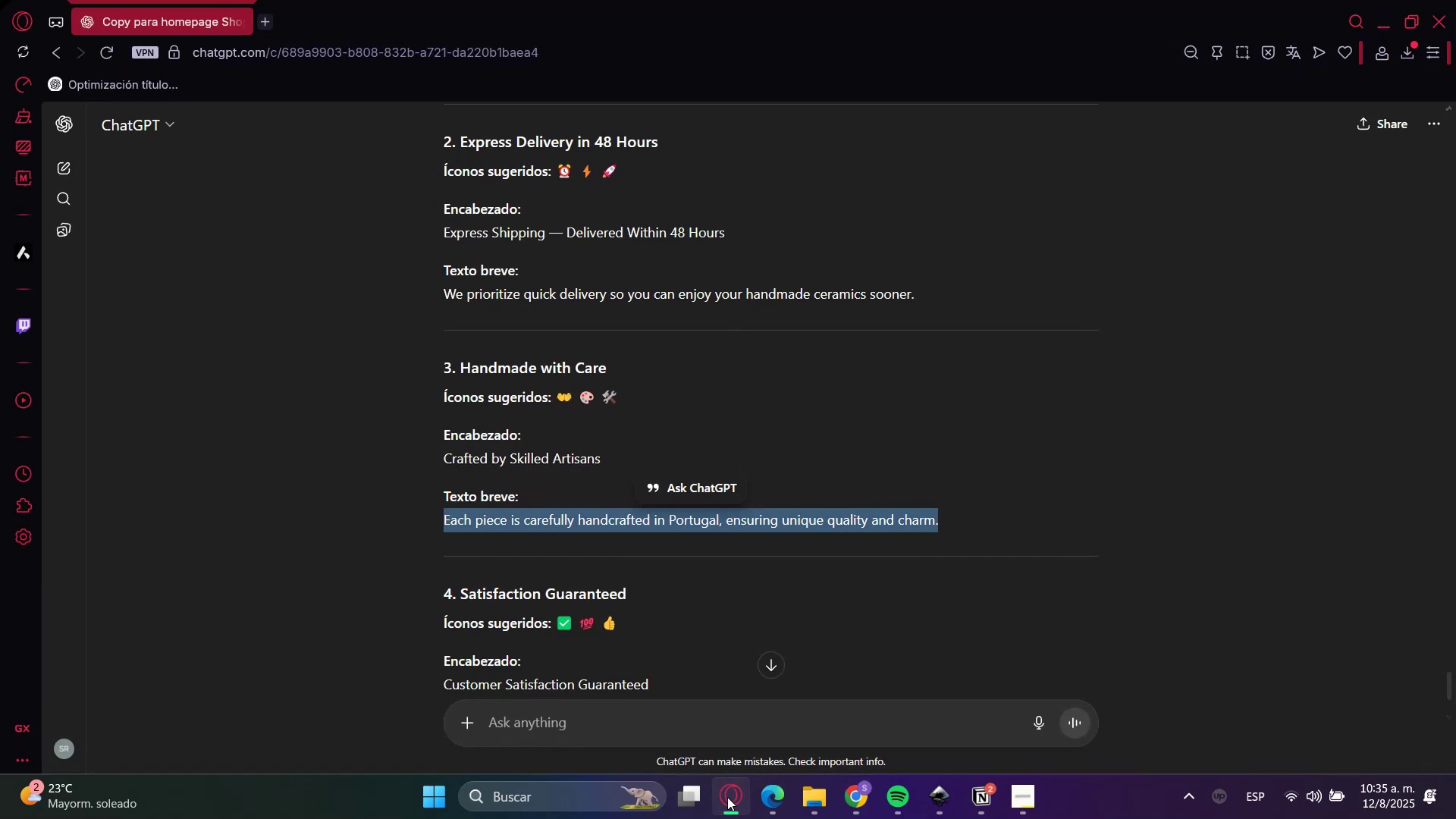 
scroll: coordinate [713, 594], scroll_direction: down, amount: 3.0
 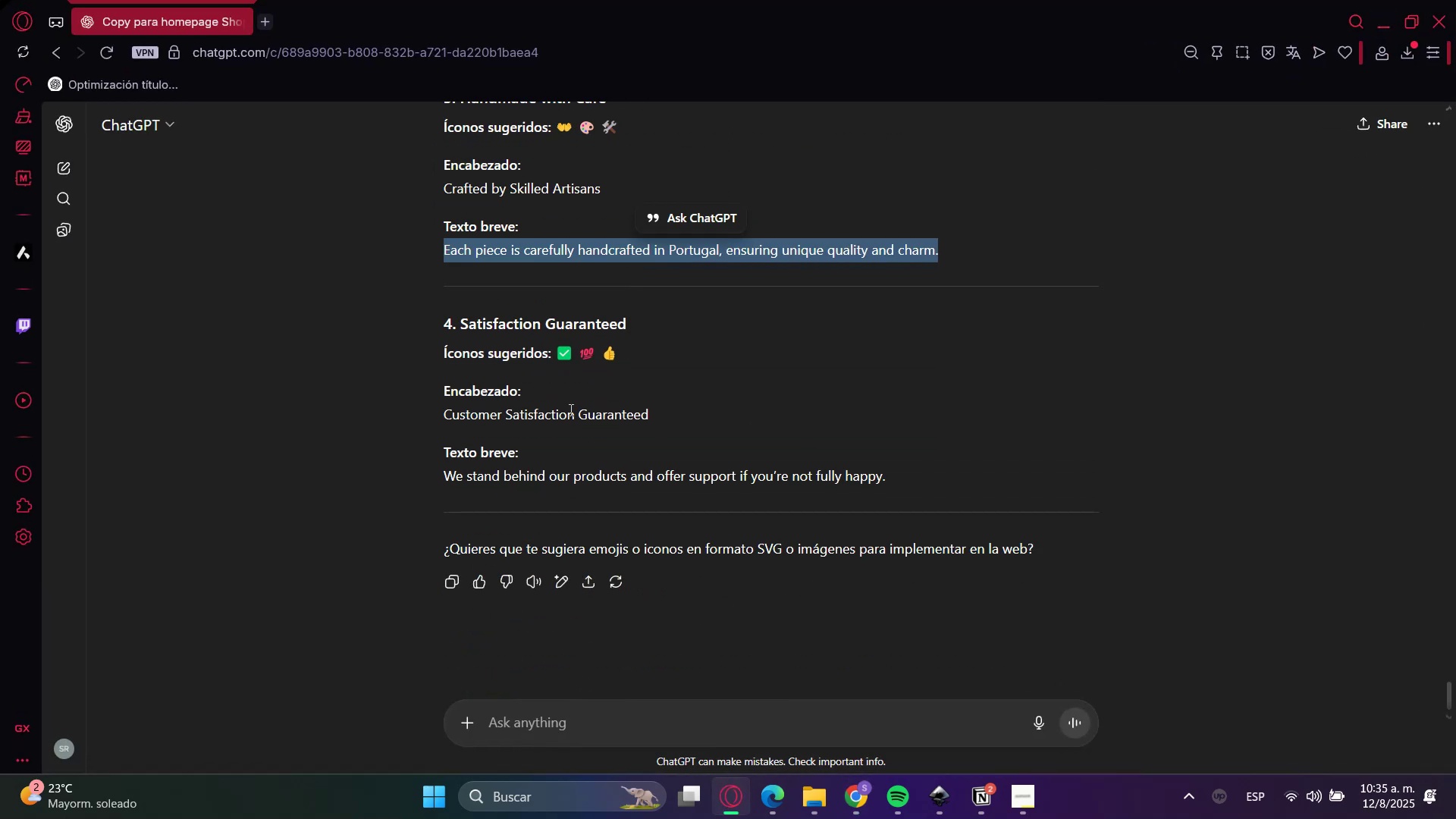 
double_click([568, 410])
 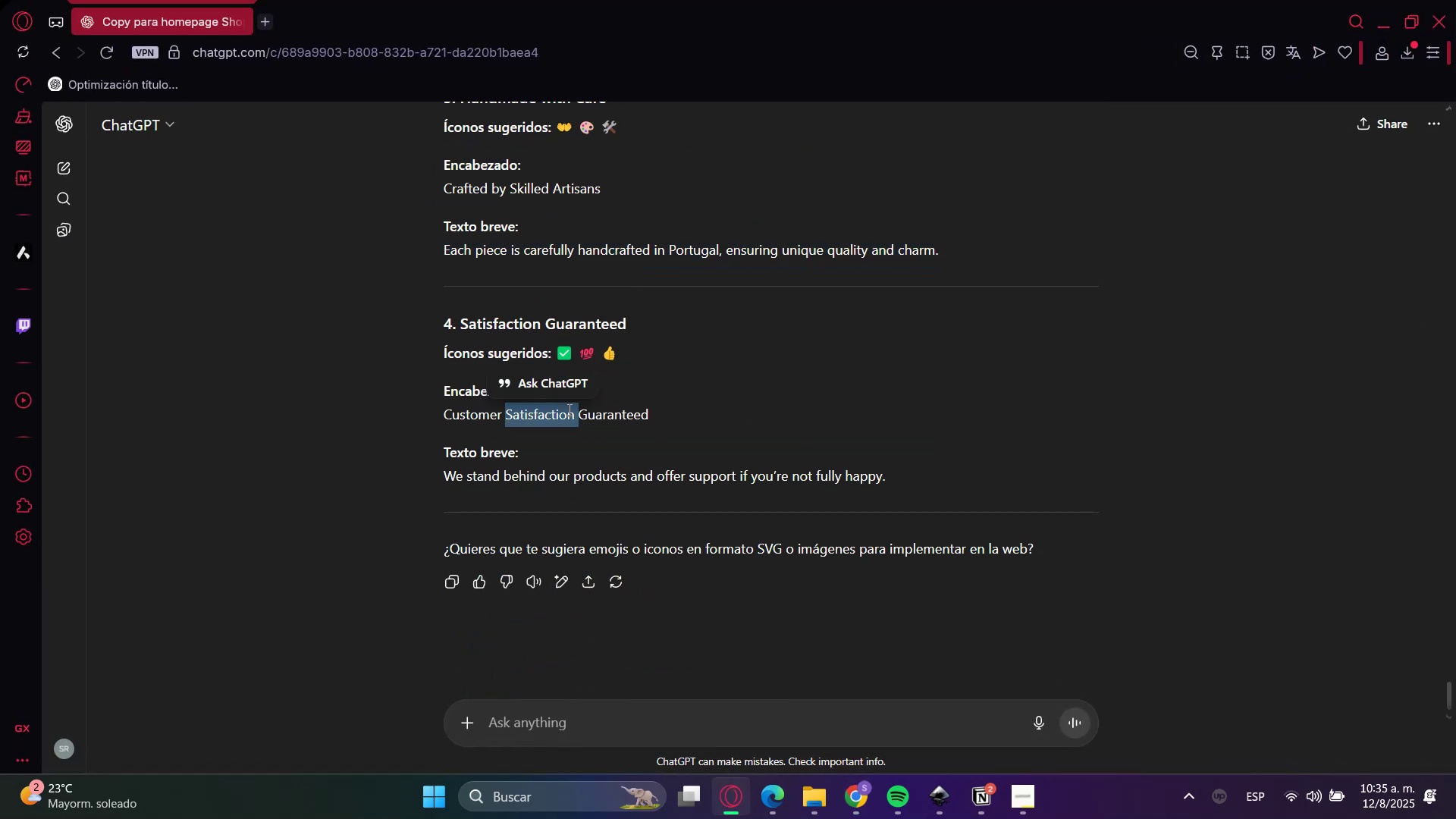 
triple_click([568, 410])
 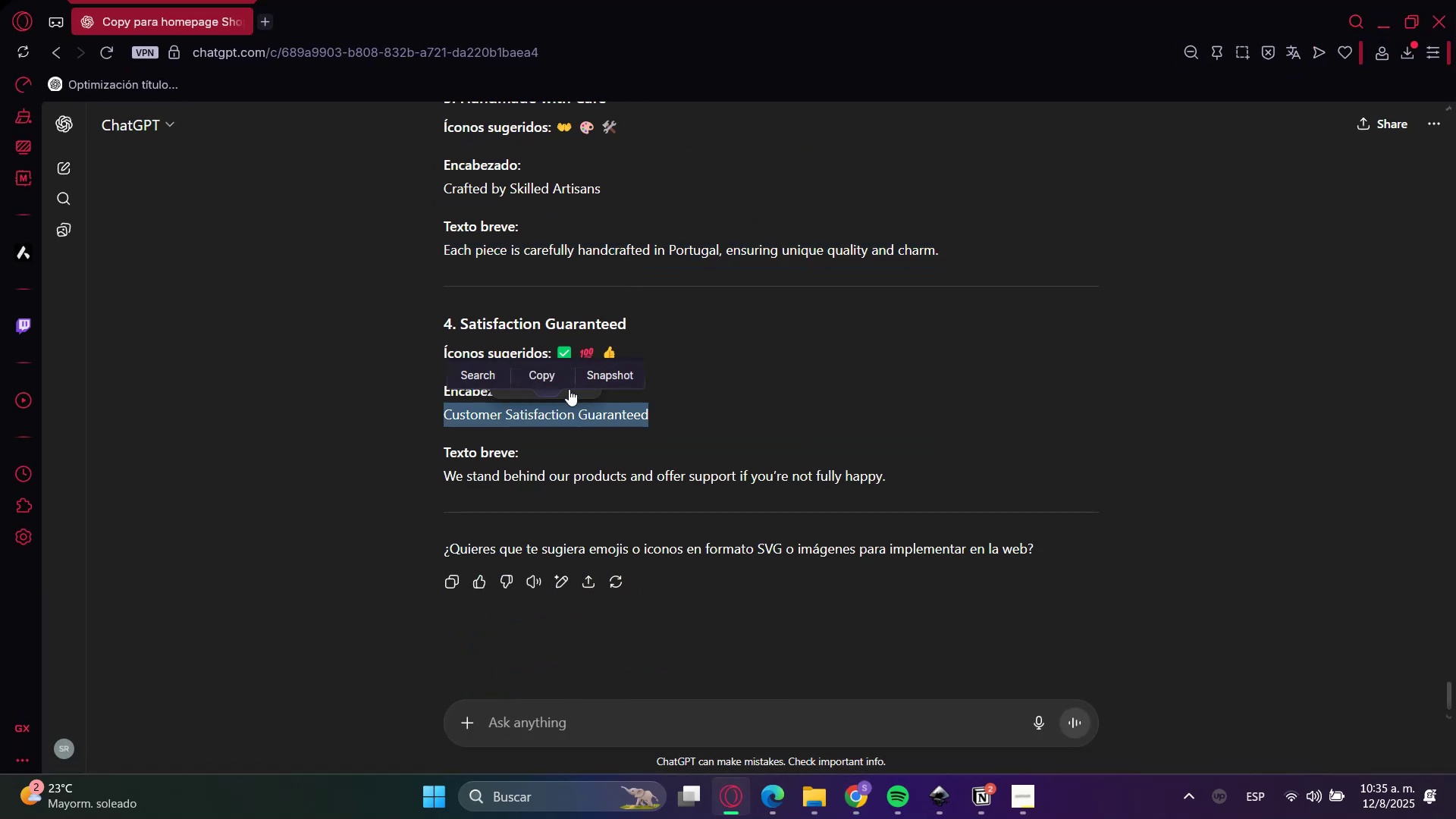 
left_click([555, 369])
 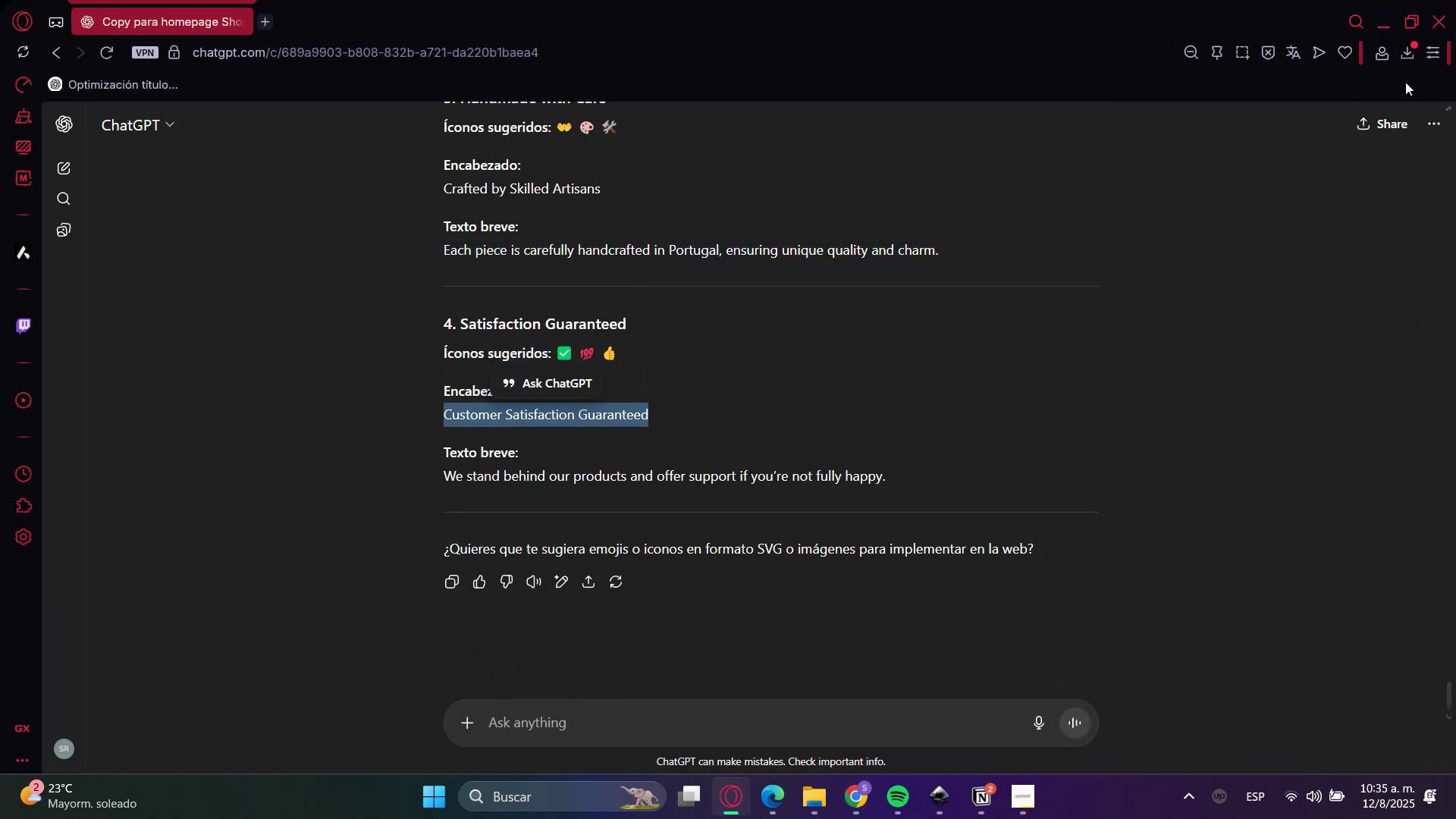 
left_click([1373, 17])
 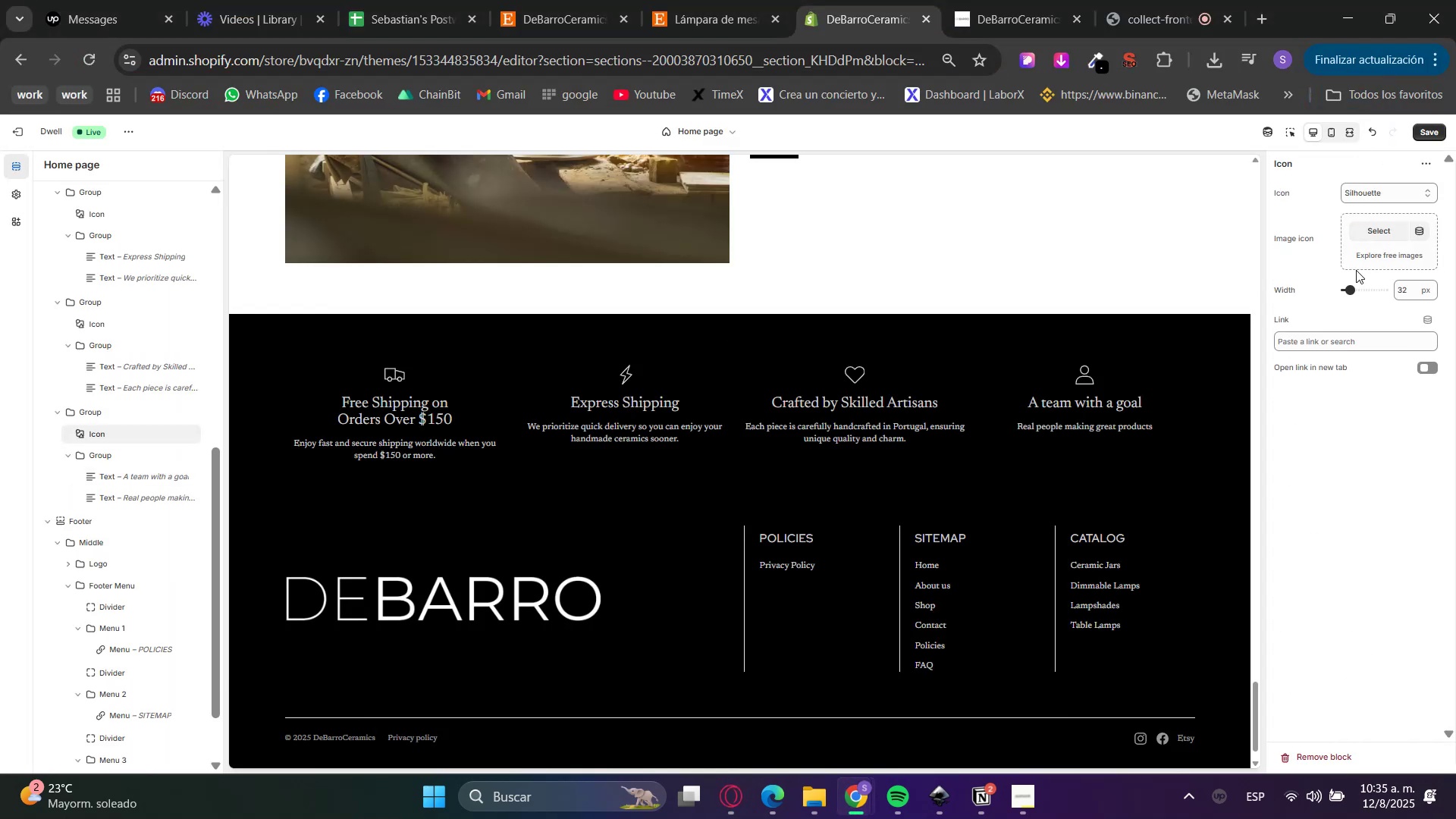 
left_click([1371, 196])
 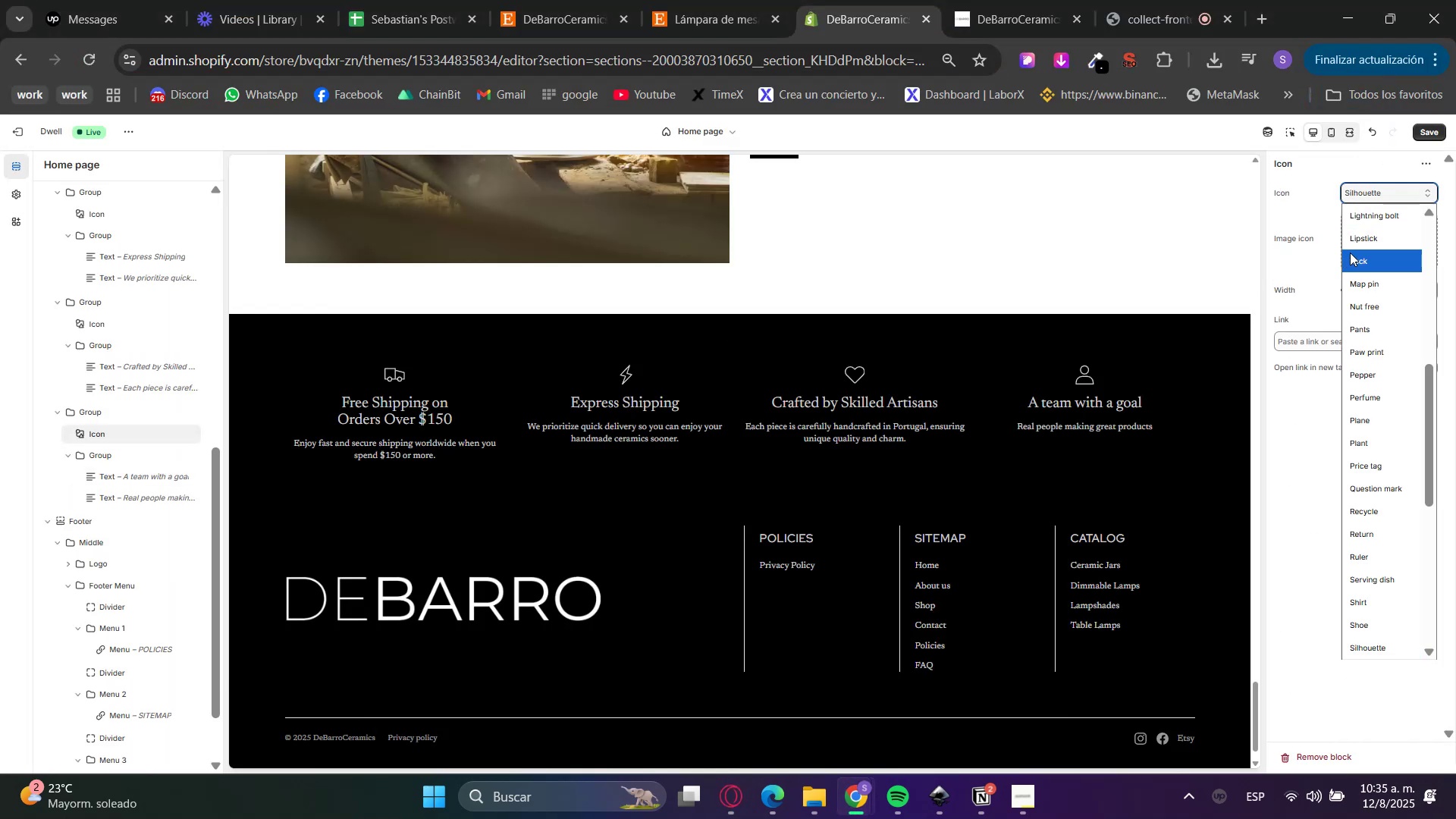 
type(check)
 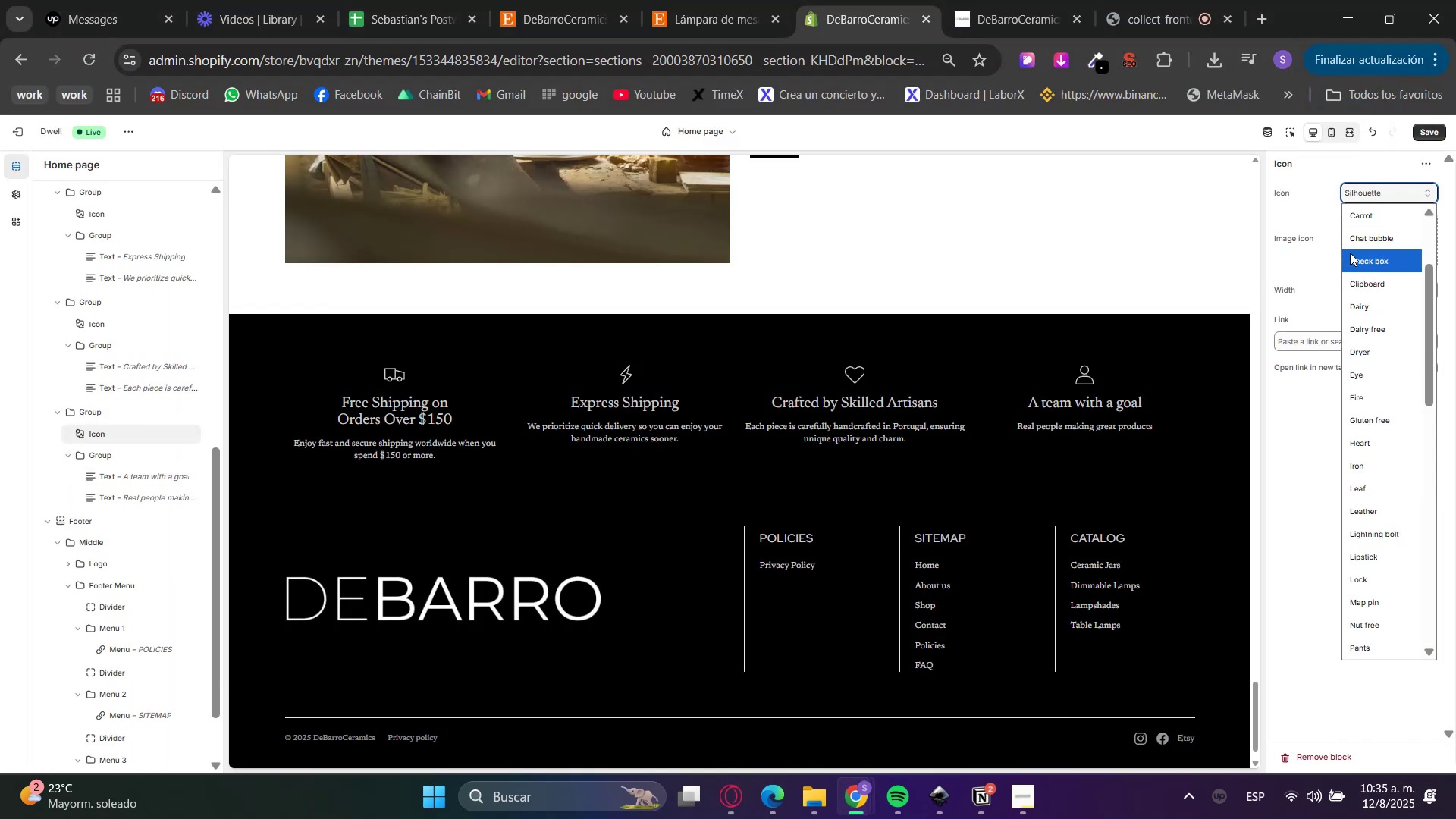 
key(Enter)
 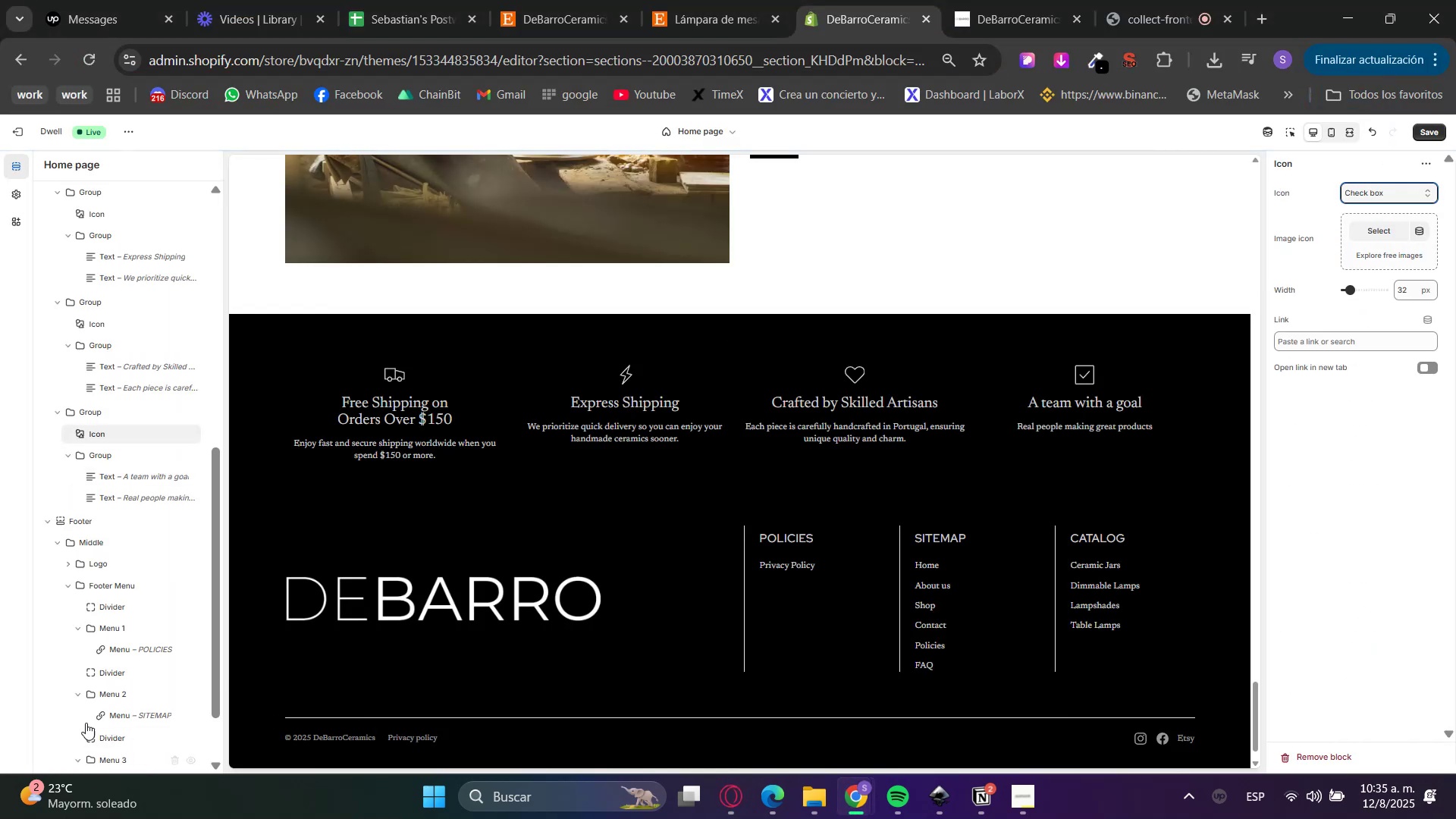 
scroll: coordinate [127, 726], scroll_direction: down, amount: 2.0
 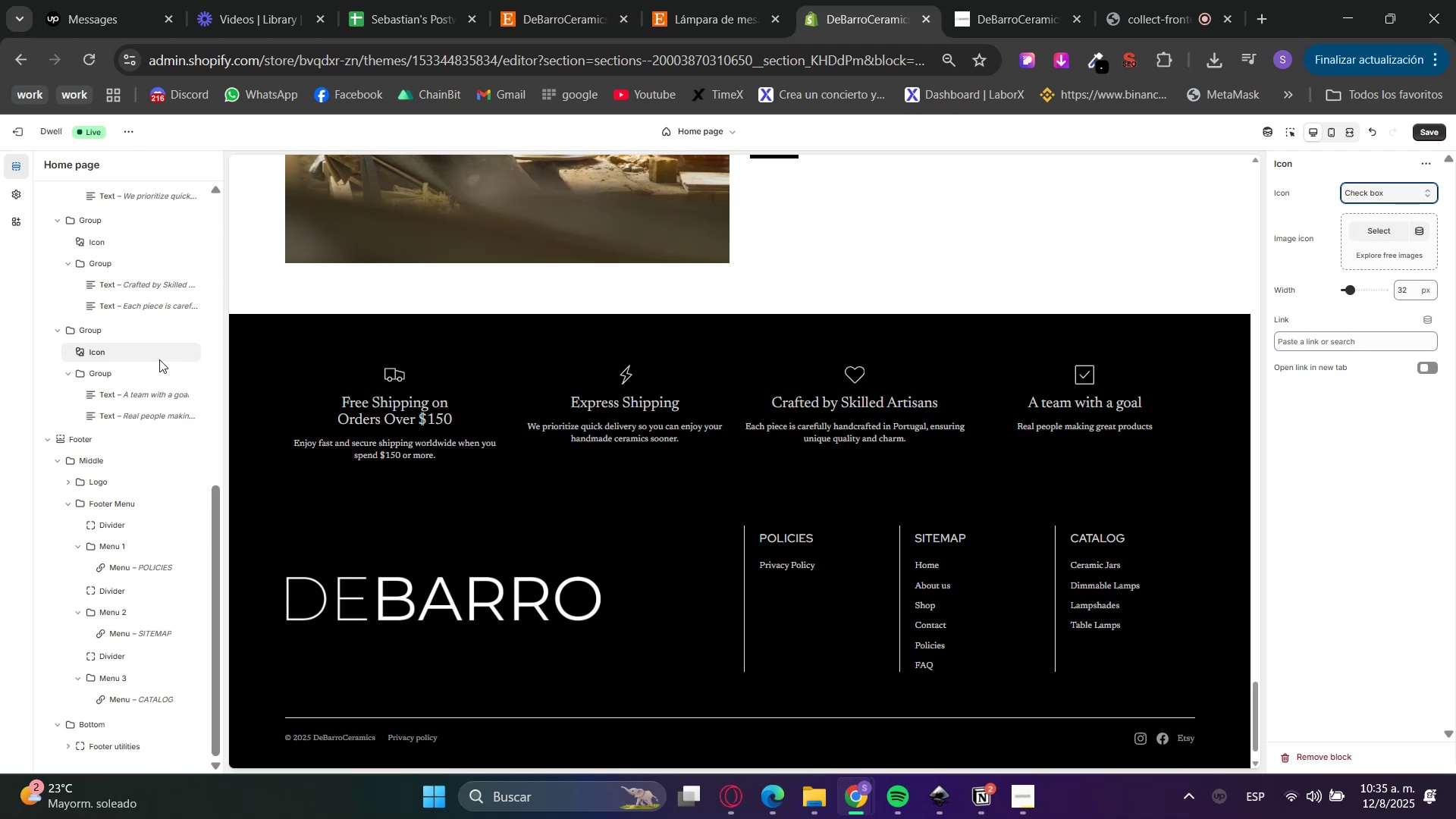 
left_click([111, 394])
 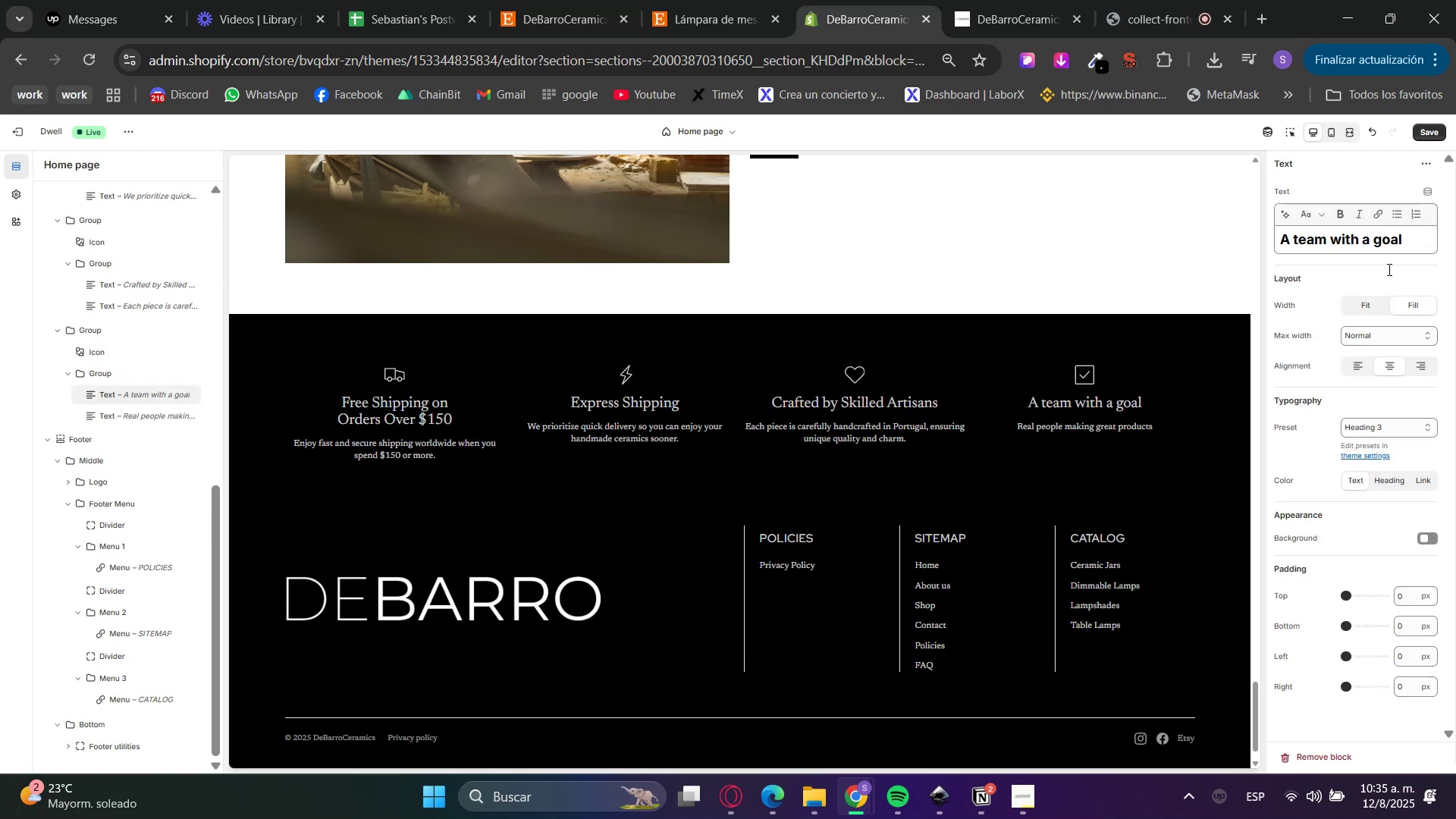 
left_click_drag(start_coordinate=[1408, 243], to_coordinate=[1197, 238])
 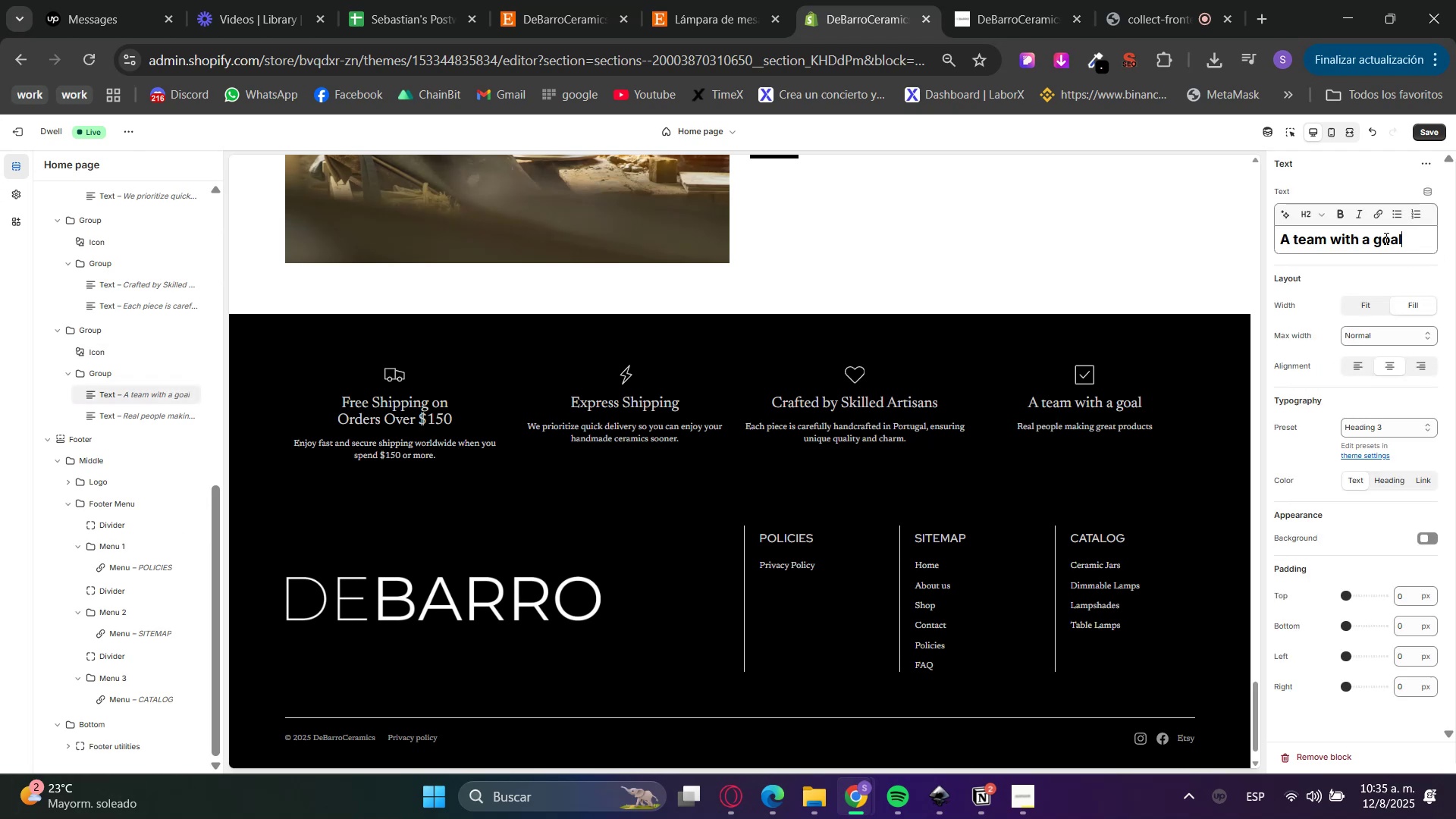 
key(Control+ControlLeft)
 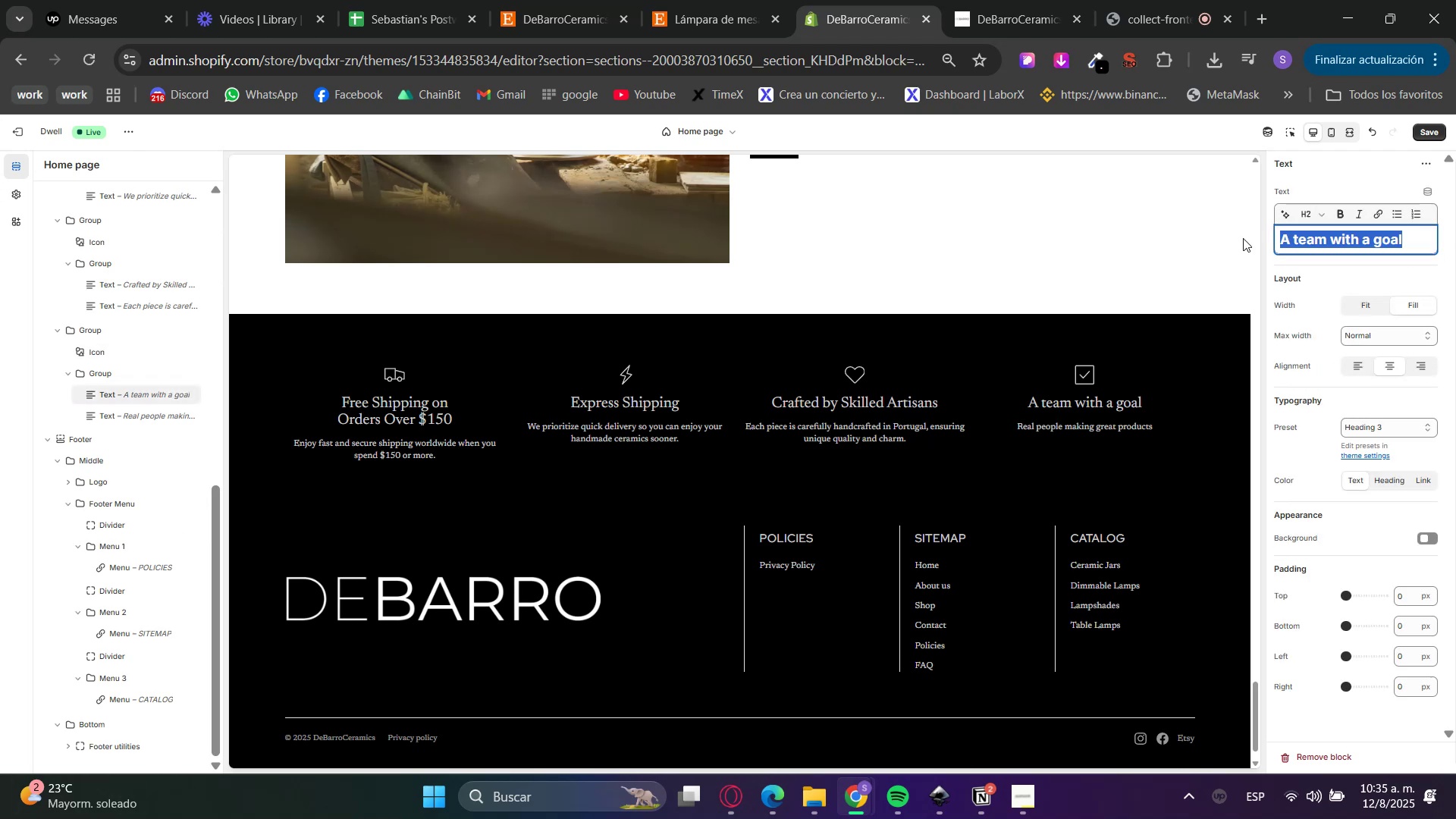 
key(Control+V)
 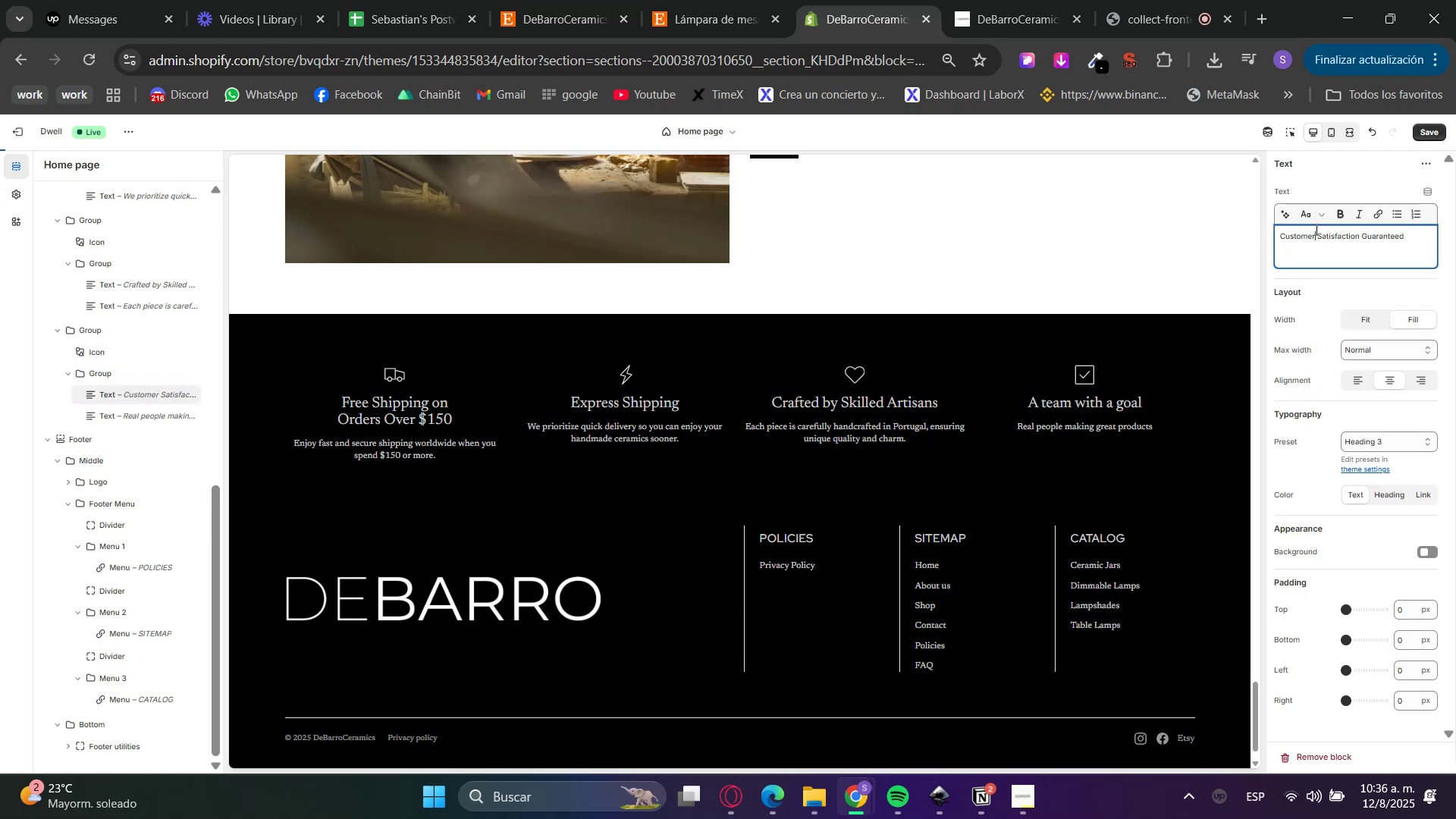 
double_click([1311, 208])
 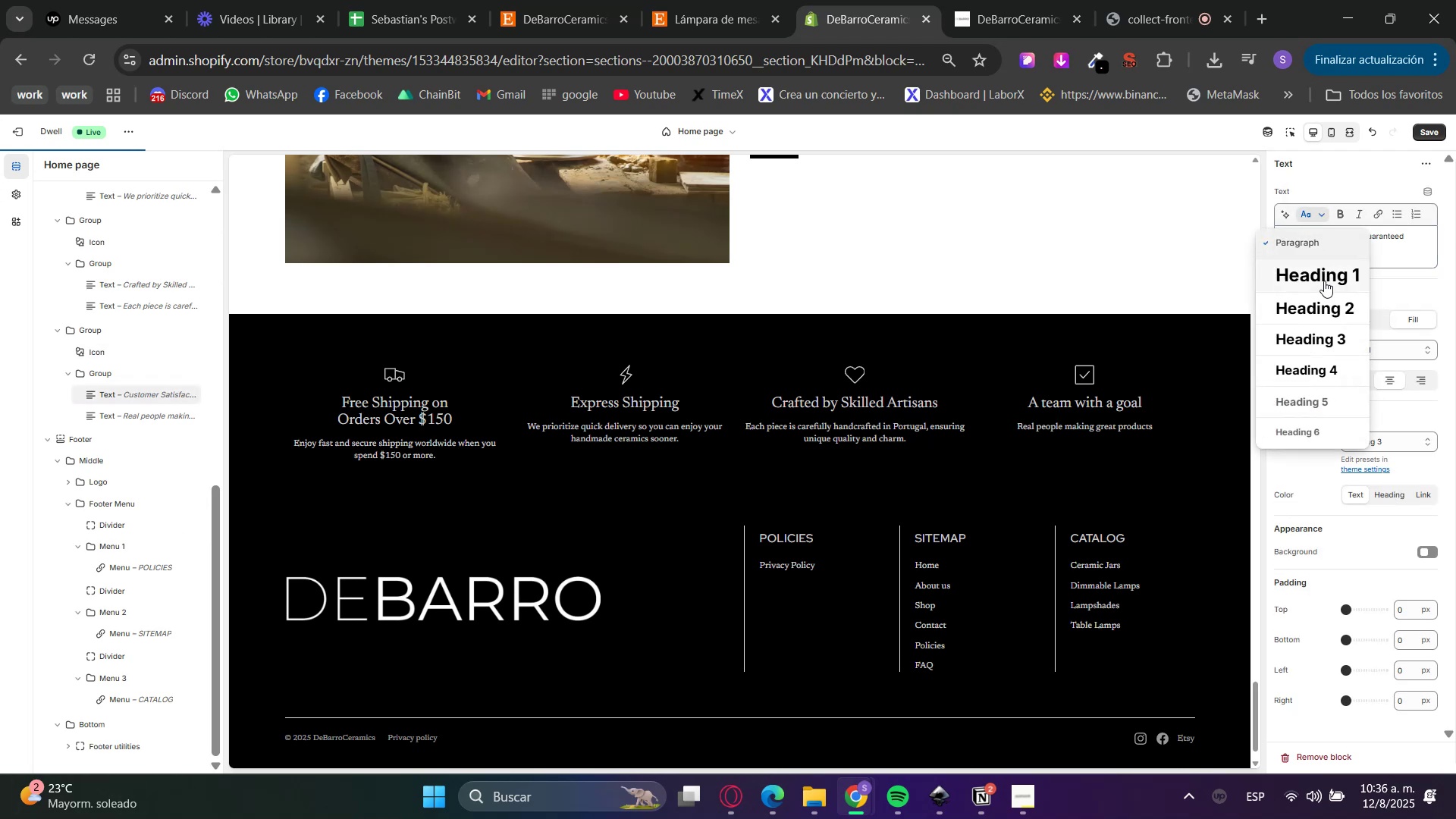 
left_click([1320, 315])
 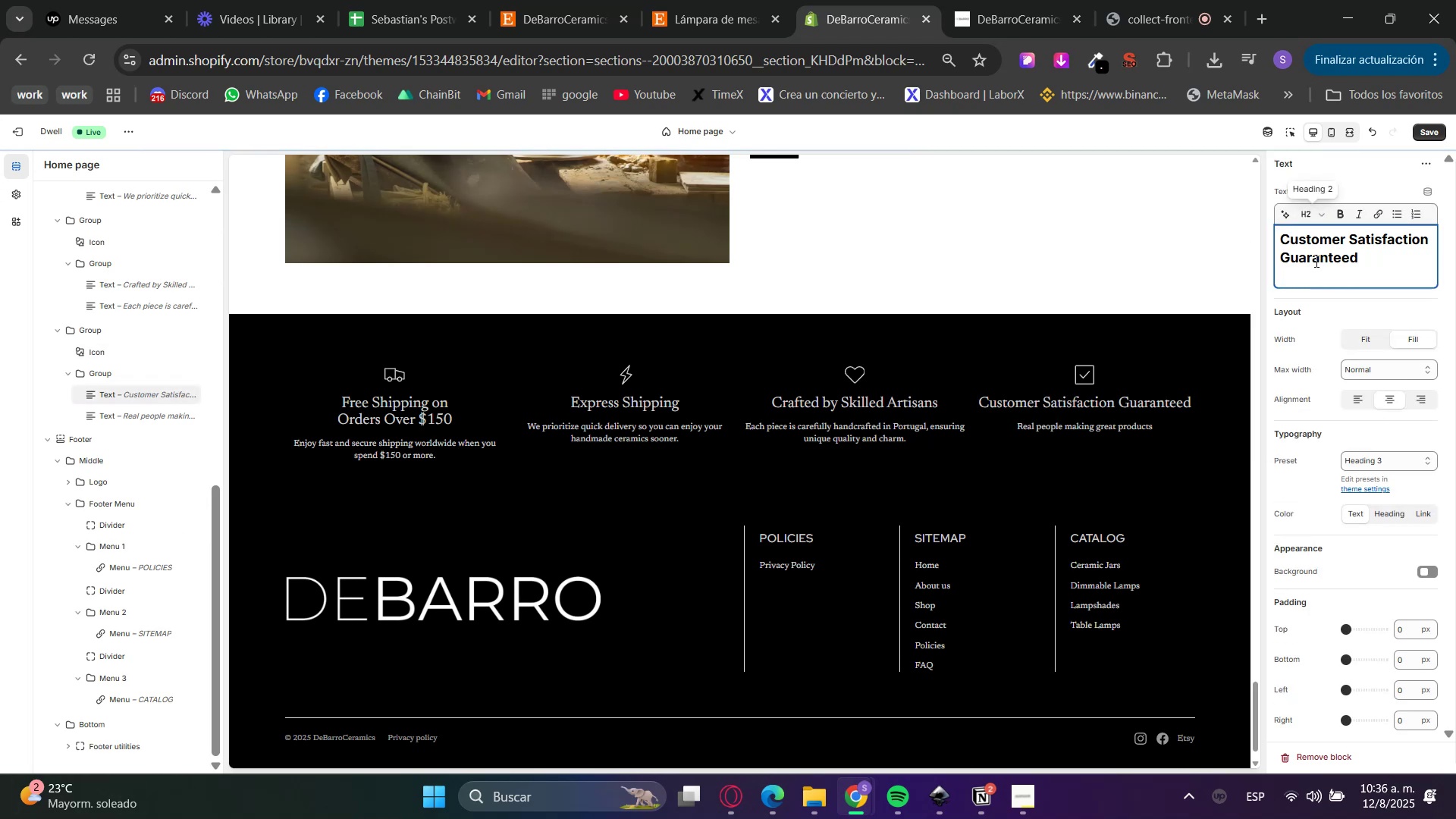 
left_click([1312, 275])
 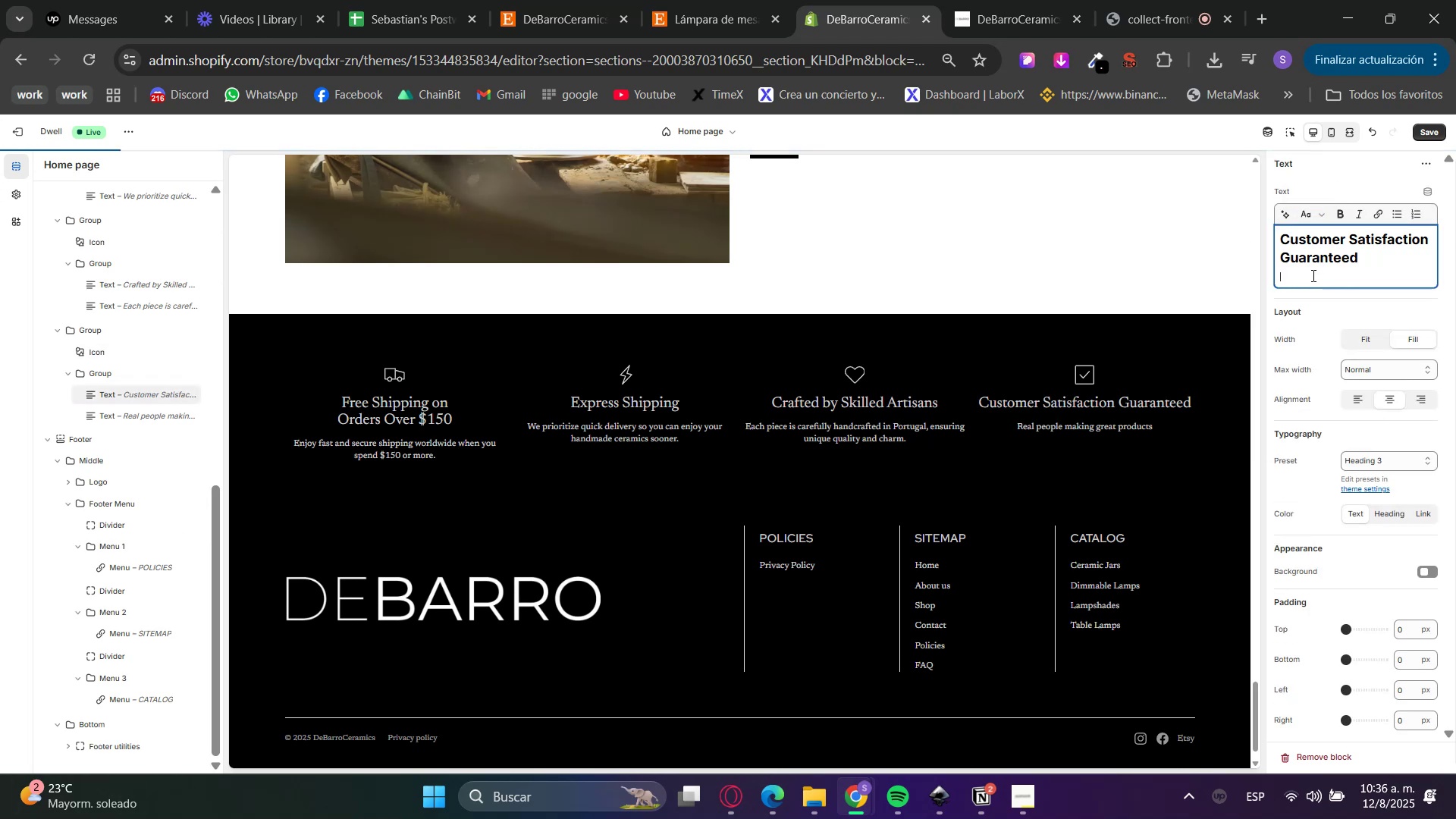 
key(Backspace)
 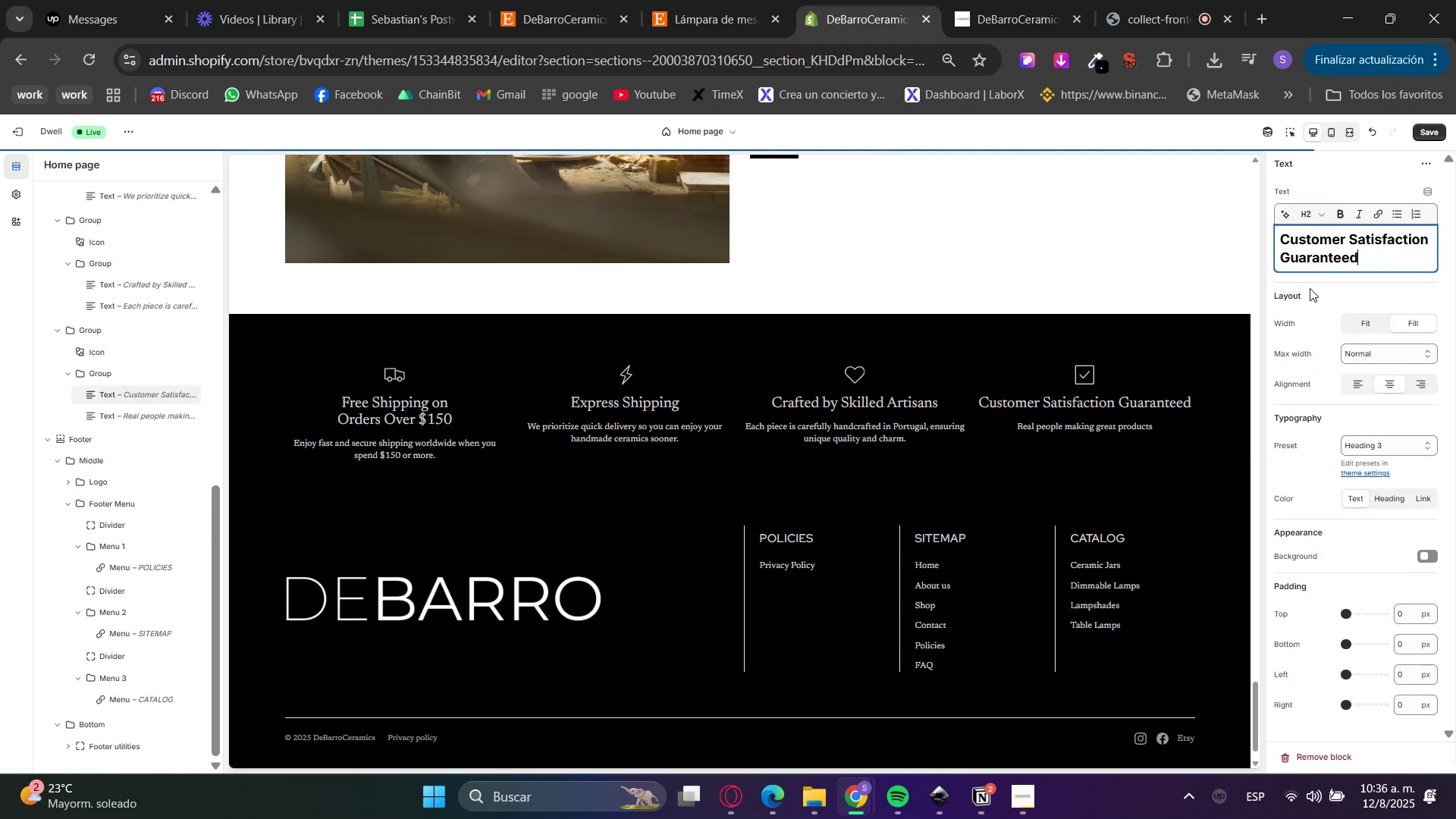 
left_click([1307, 295])
 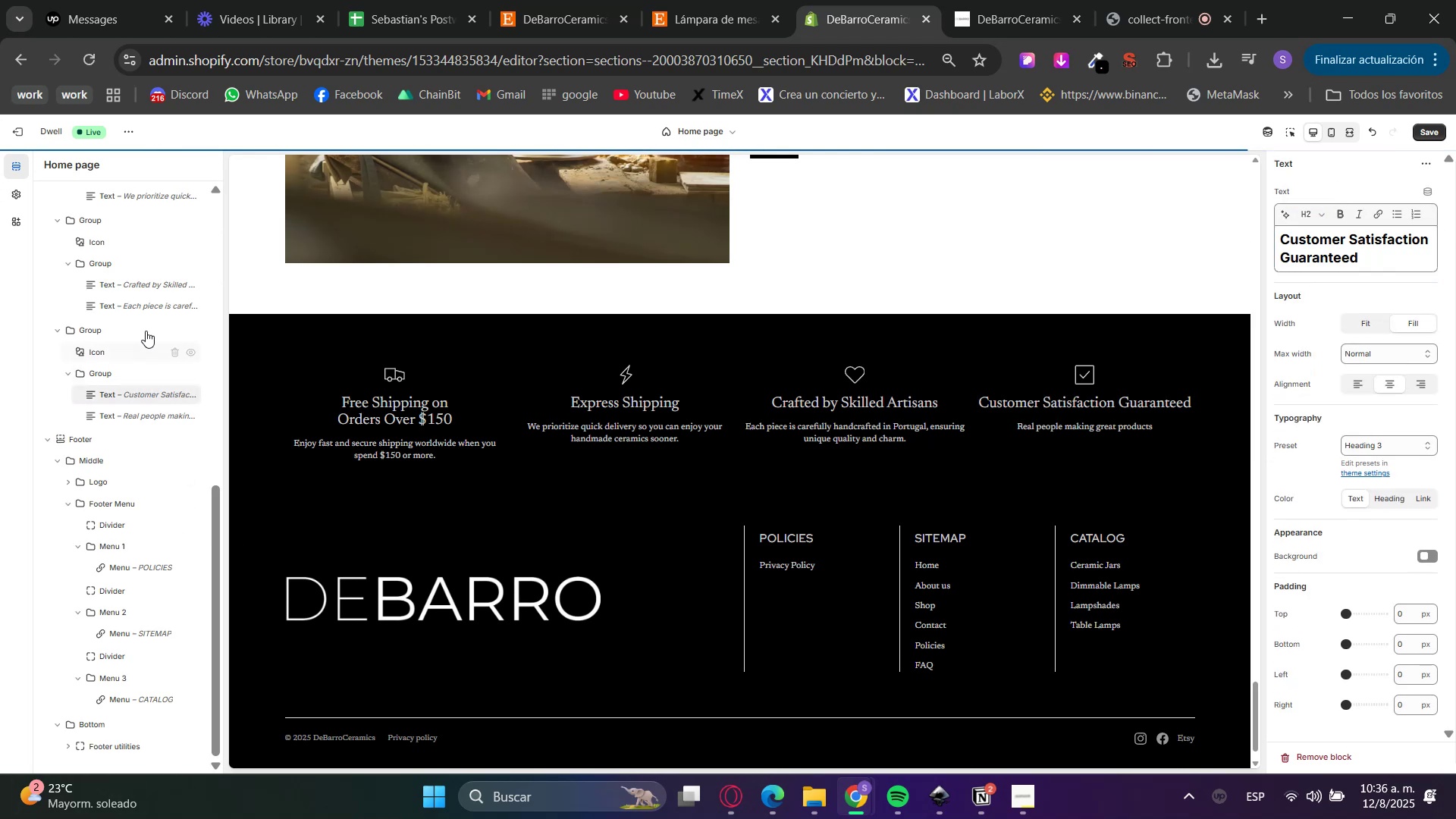 
left_click([125, 284])
 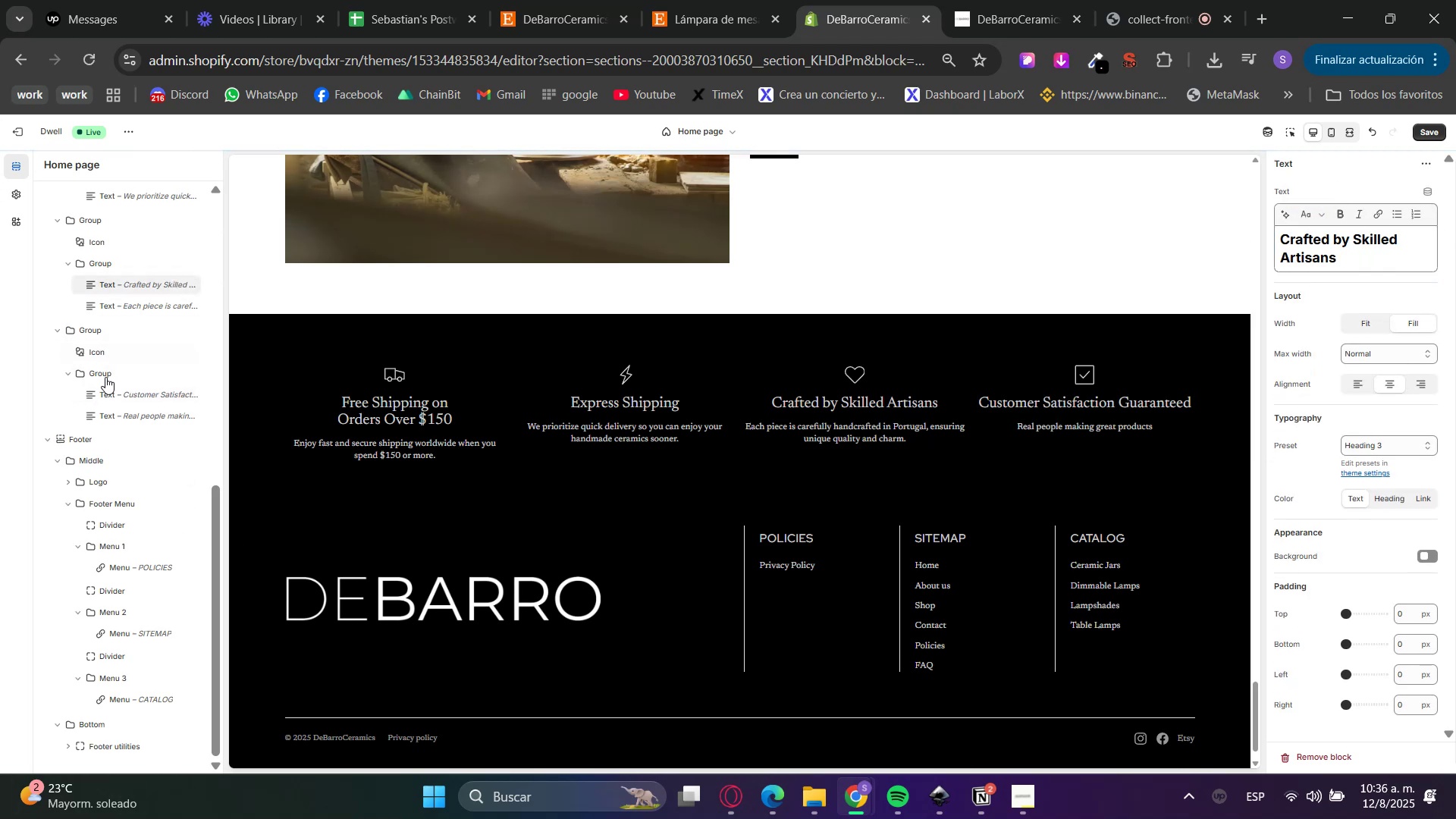 
left_click([121, 418])
 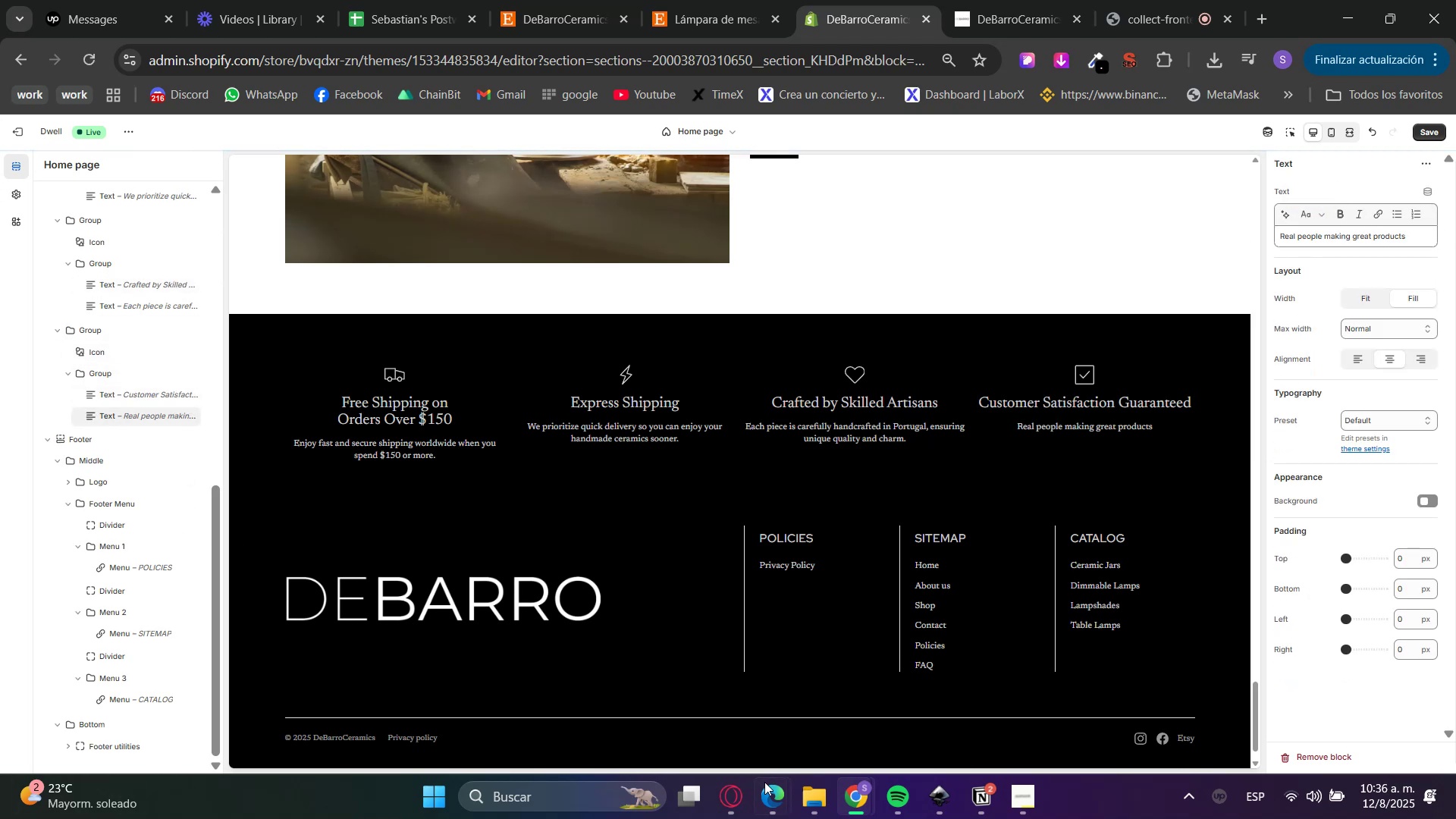 
left_click([720, 806])
 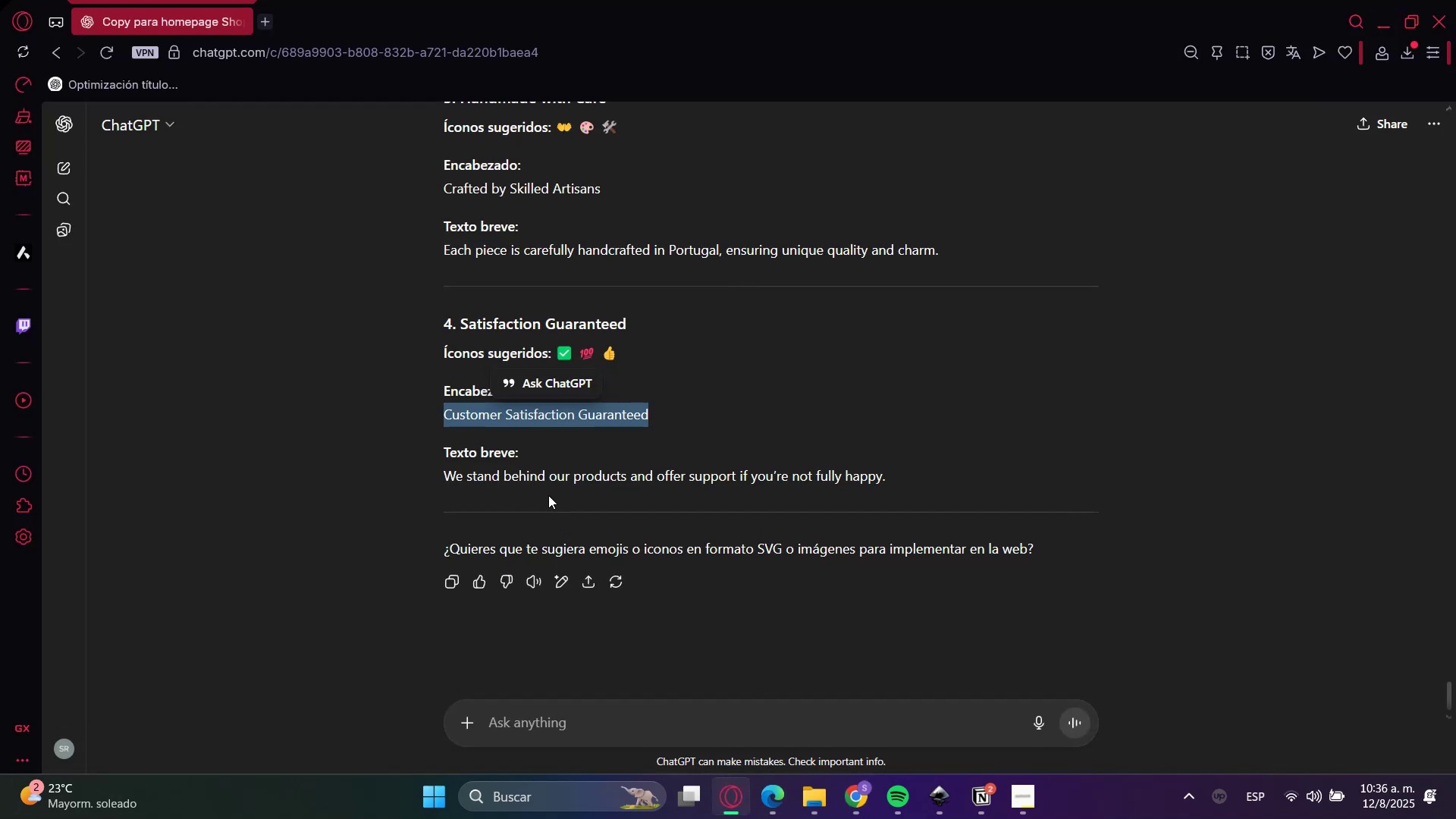 
double_click([542, 481])
 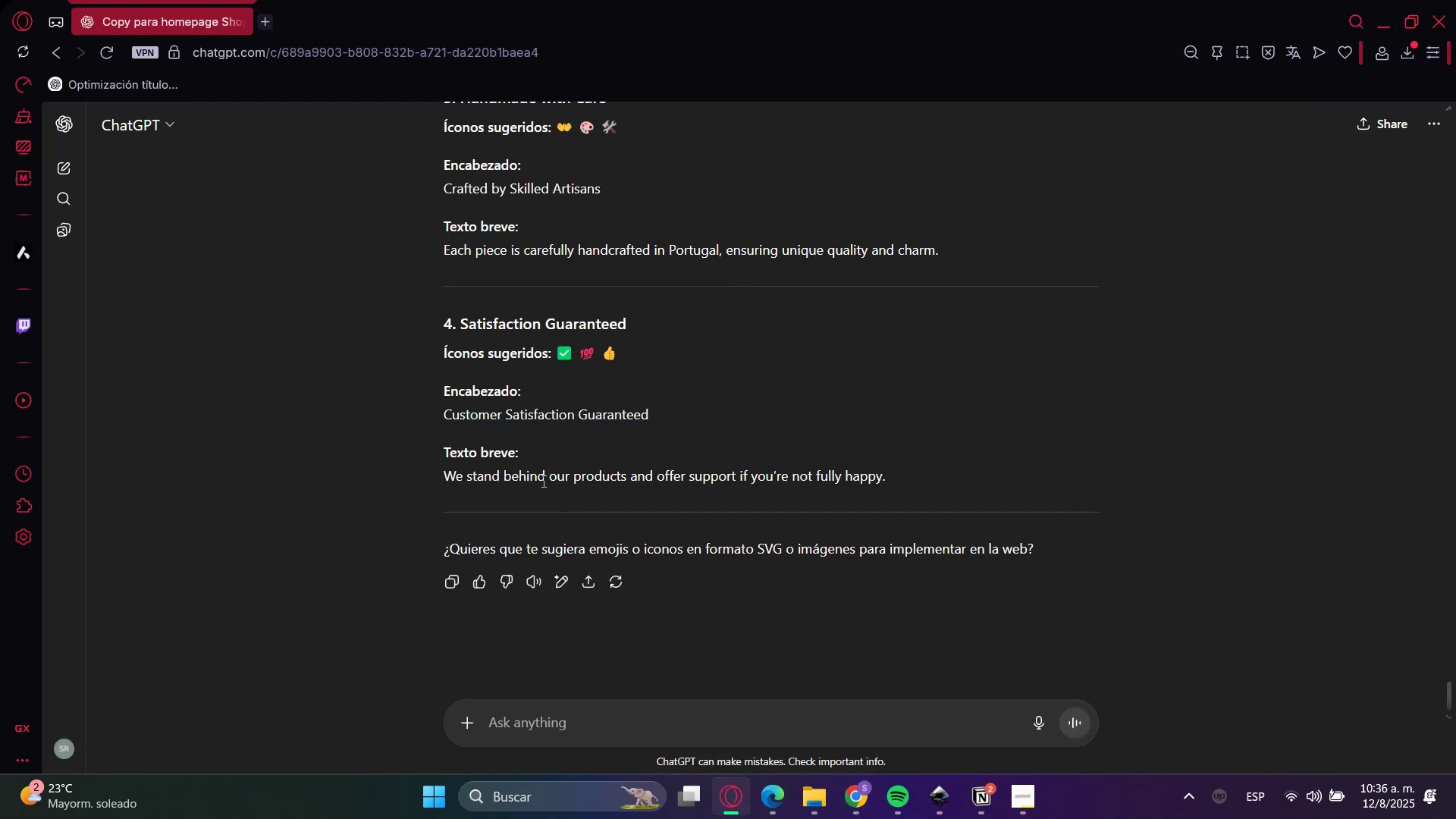 
triple_click([542, 481])
 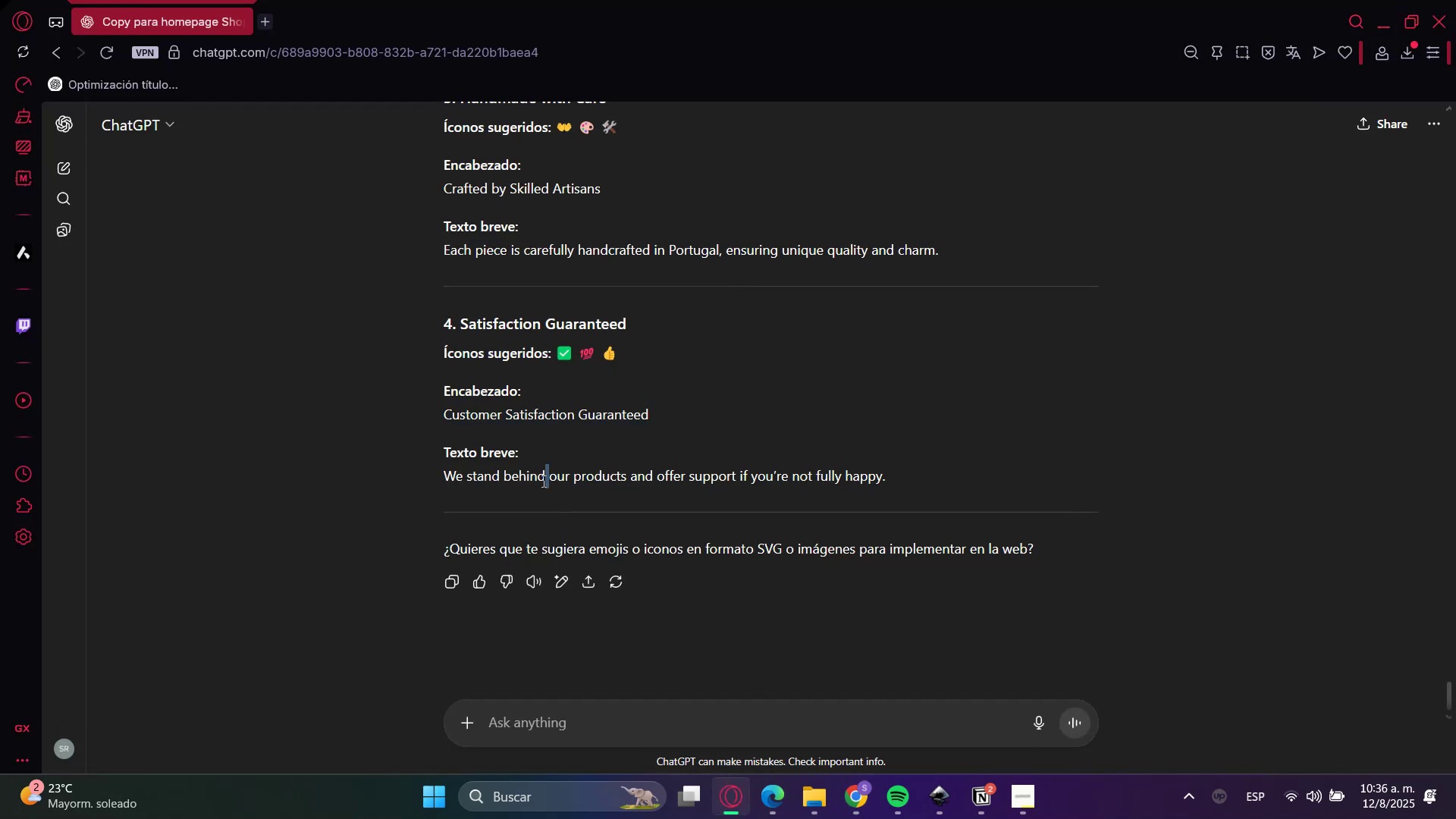 
triple_click([542, 481])
 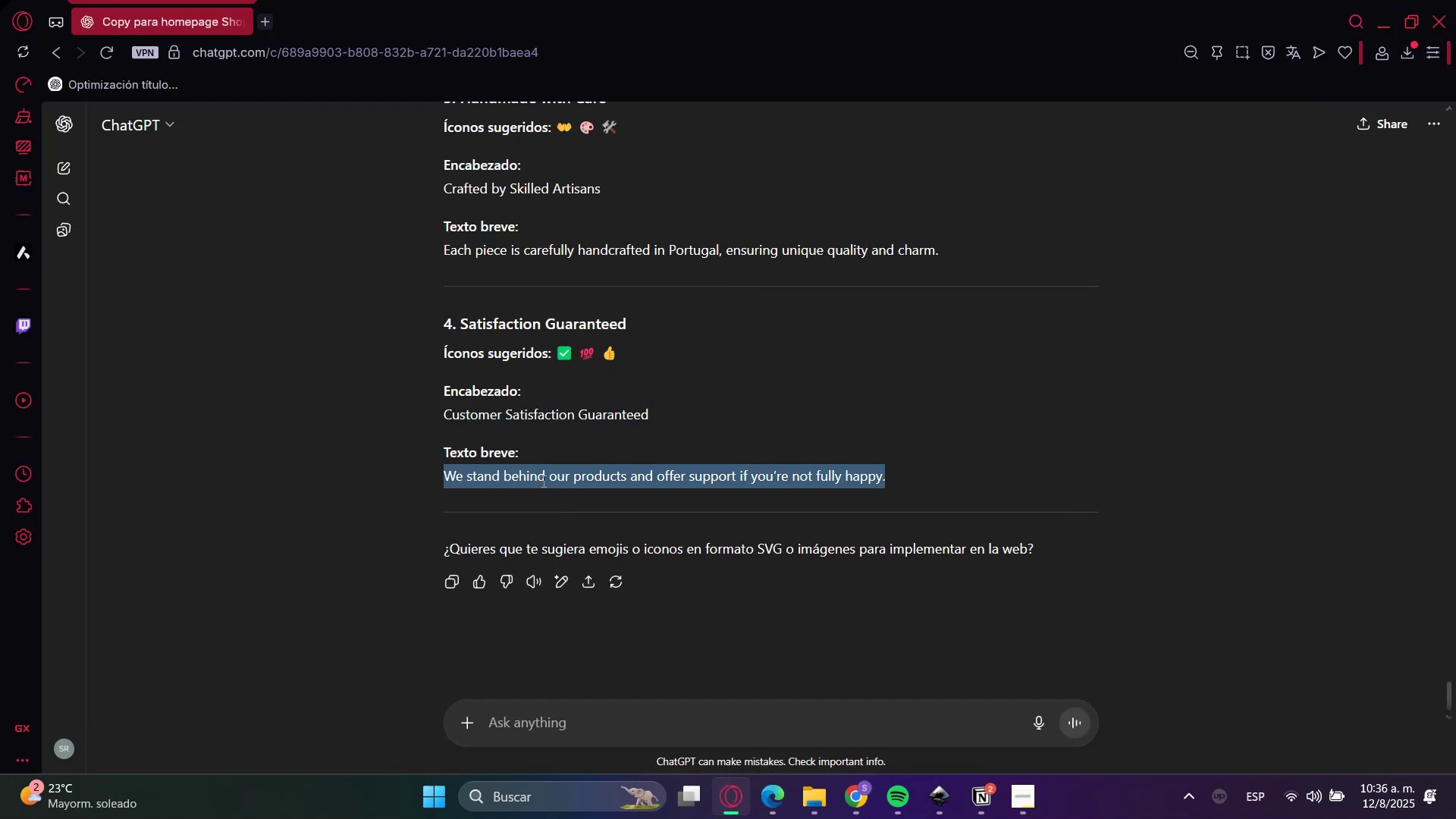 
key(Control+C)
 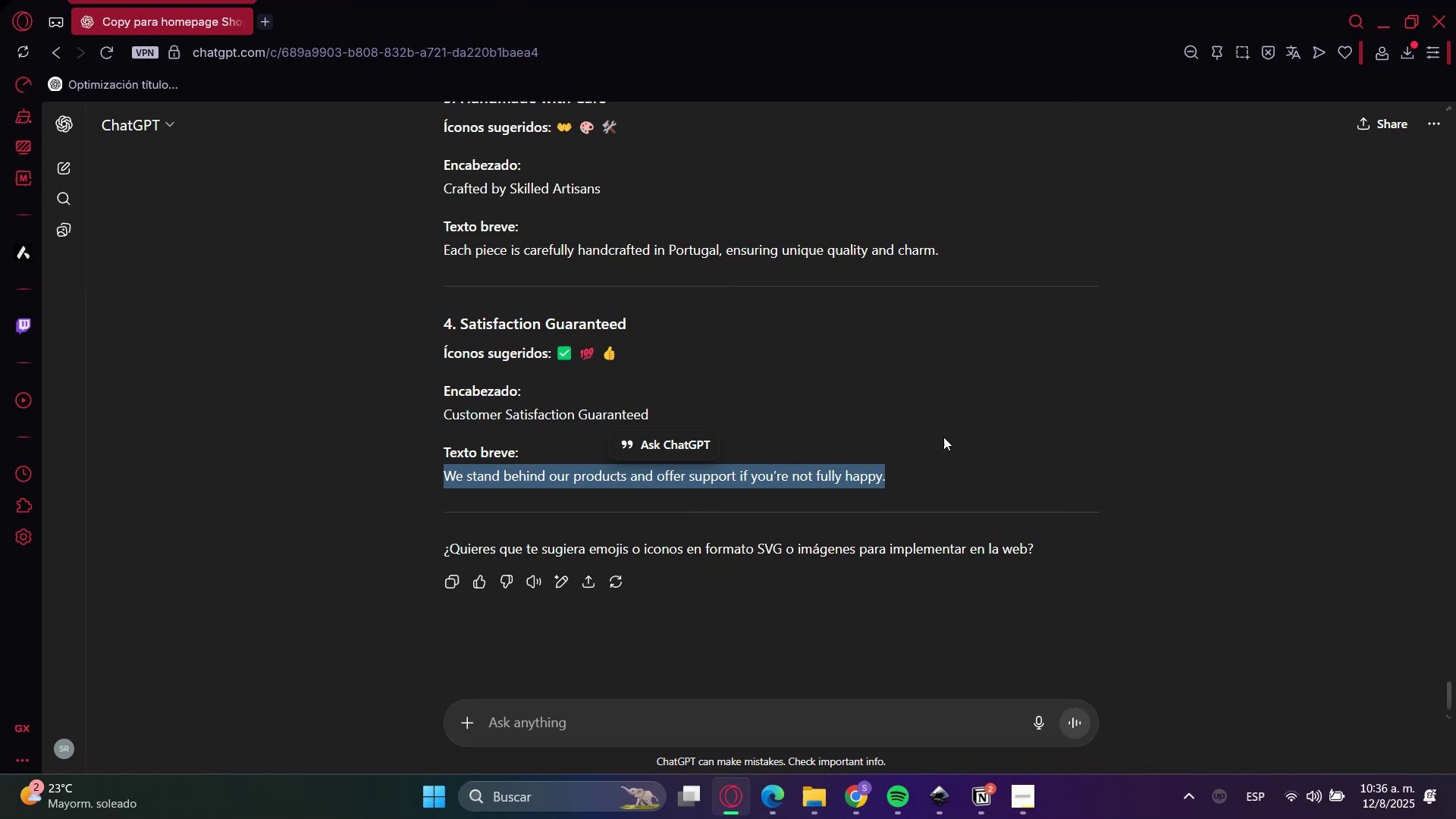 
key(Control+C)
 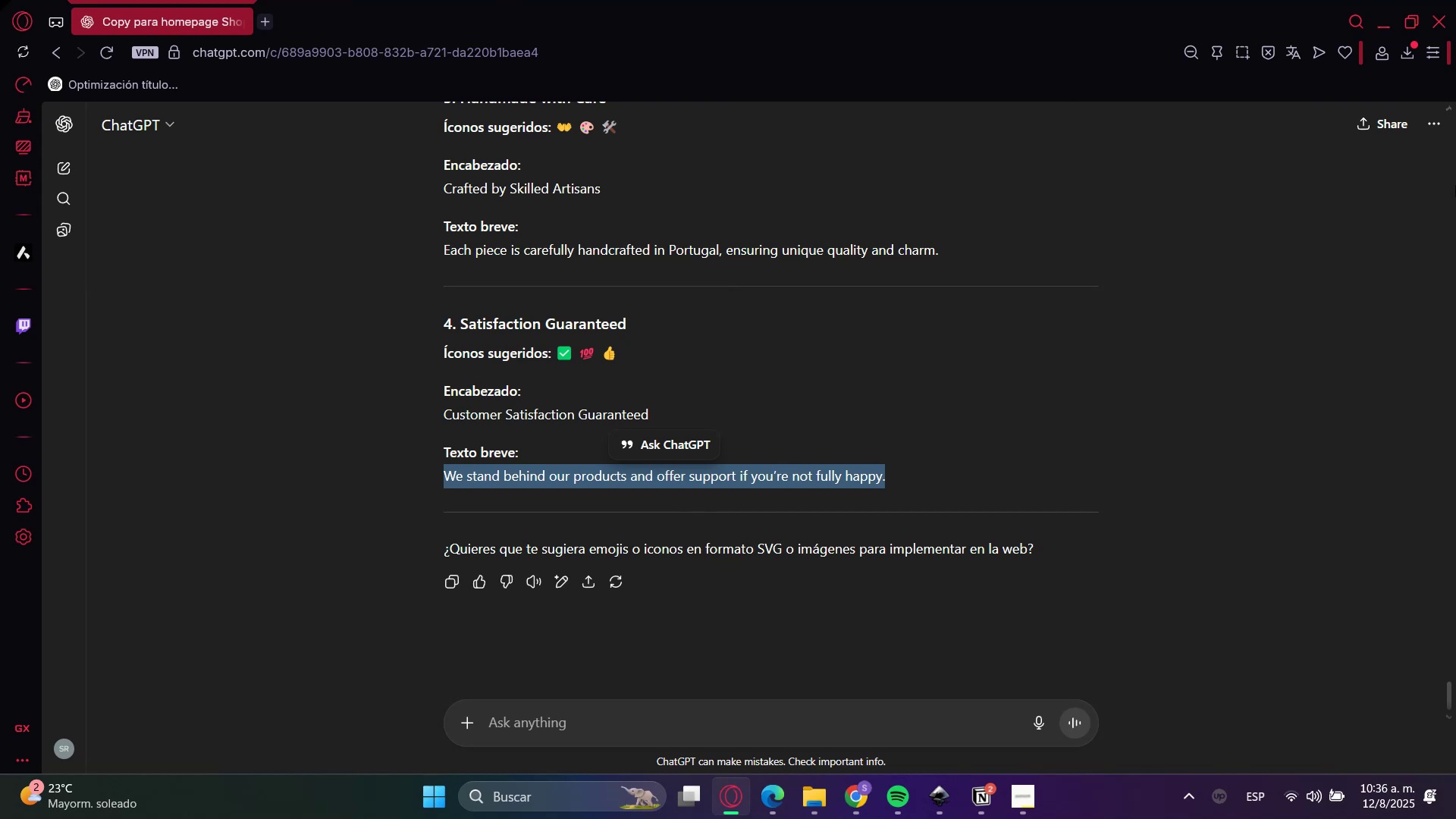 
key(Control+C)
 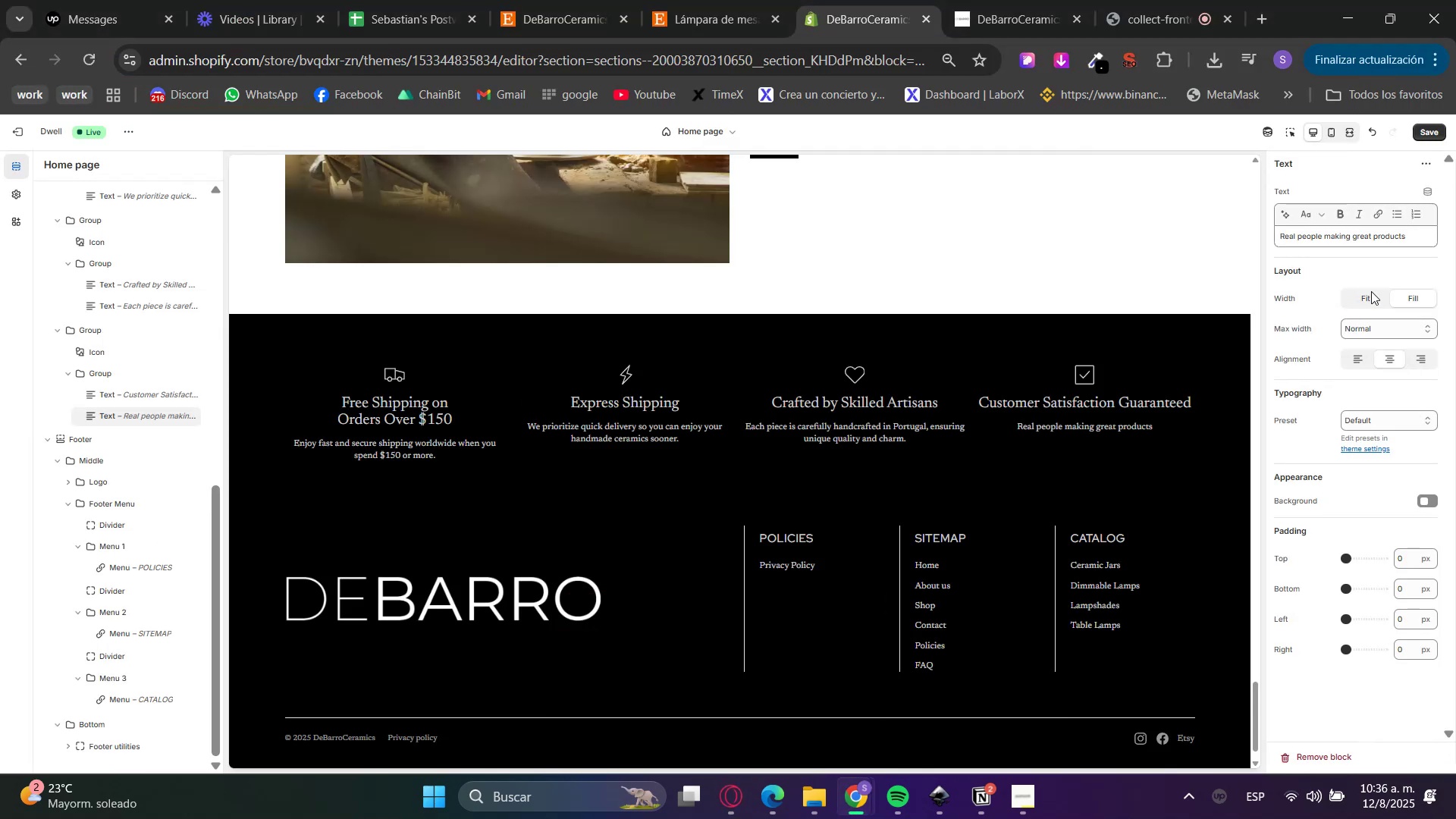 
left_click_drag(start_coordinate=[1421, 233], to_coordinate=[1213, 240])
 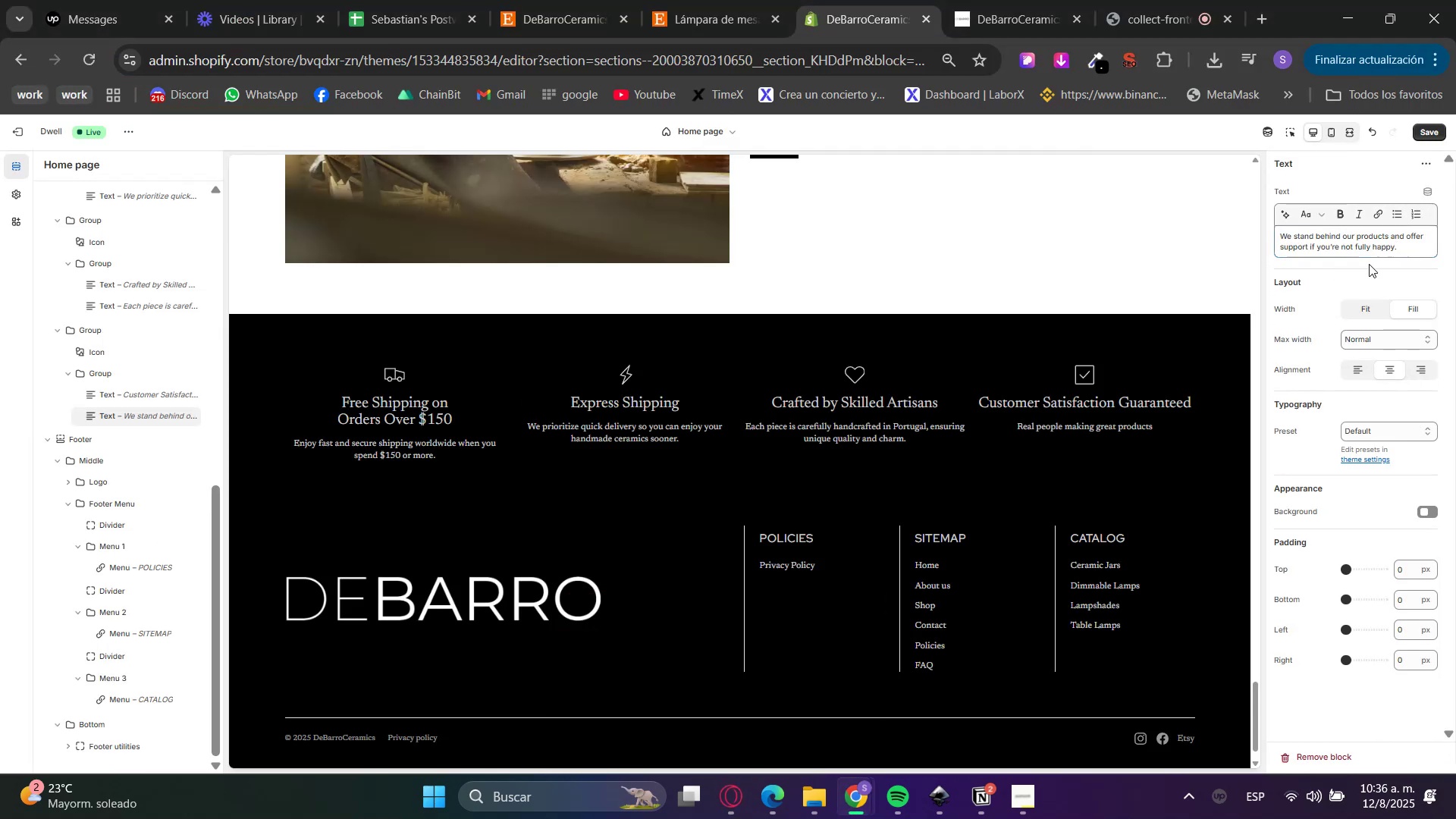 
key(Control+ControlLeft)
 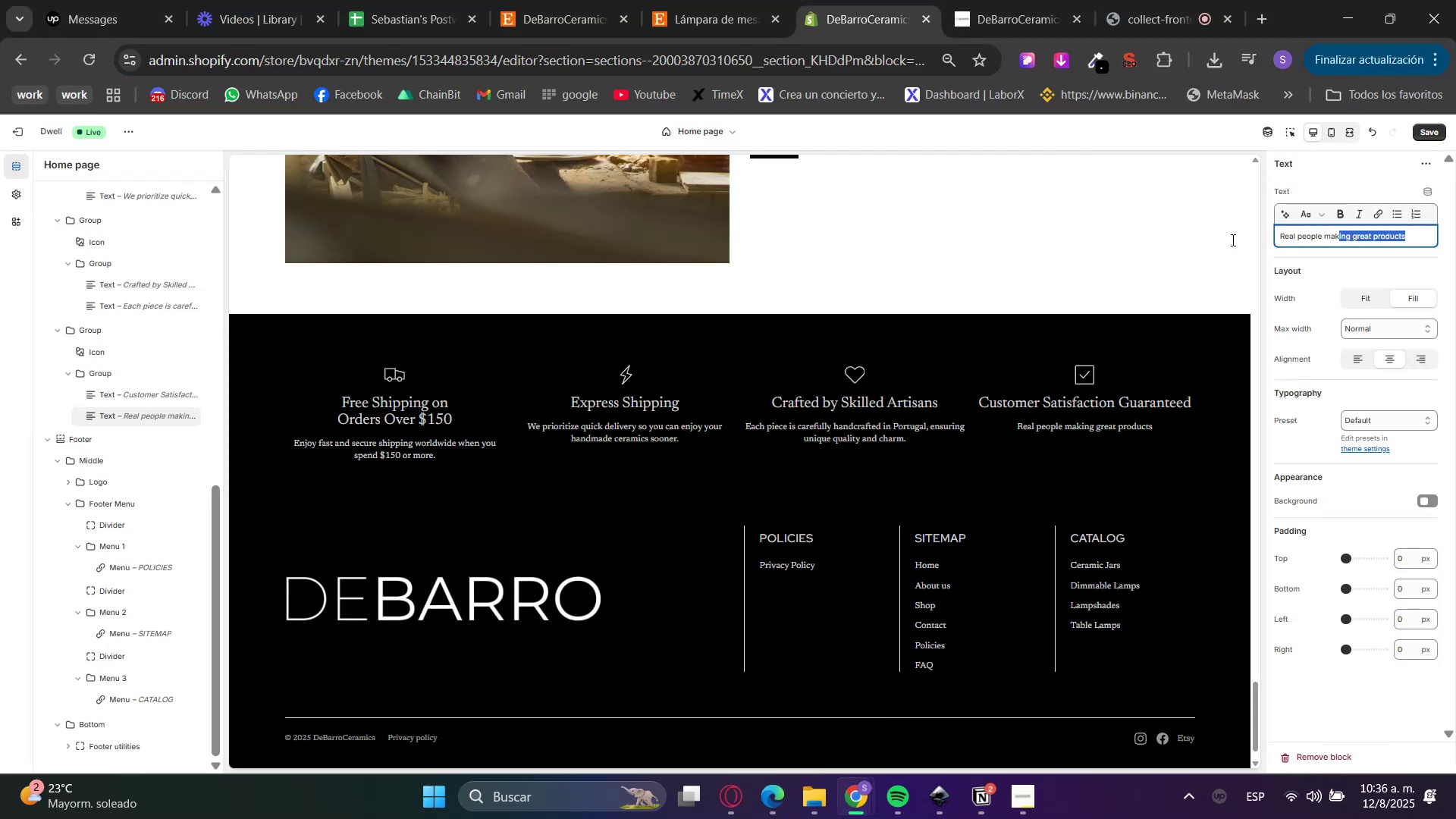 
key(Control+V)
 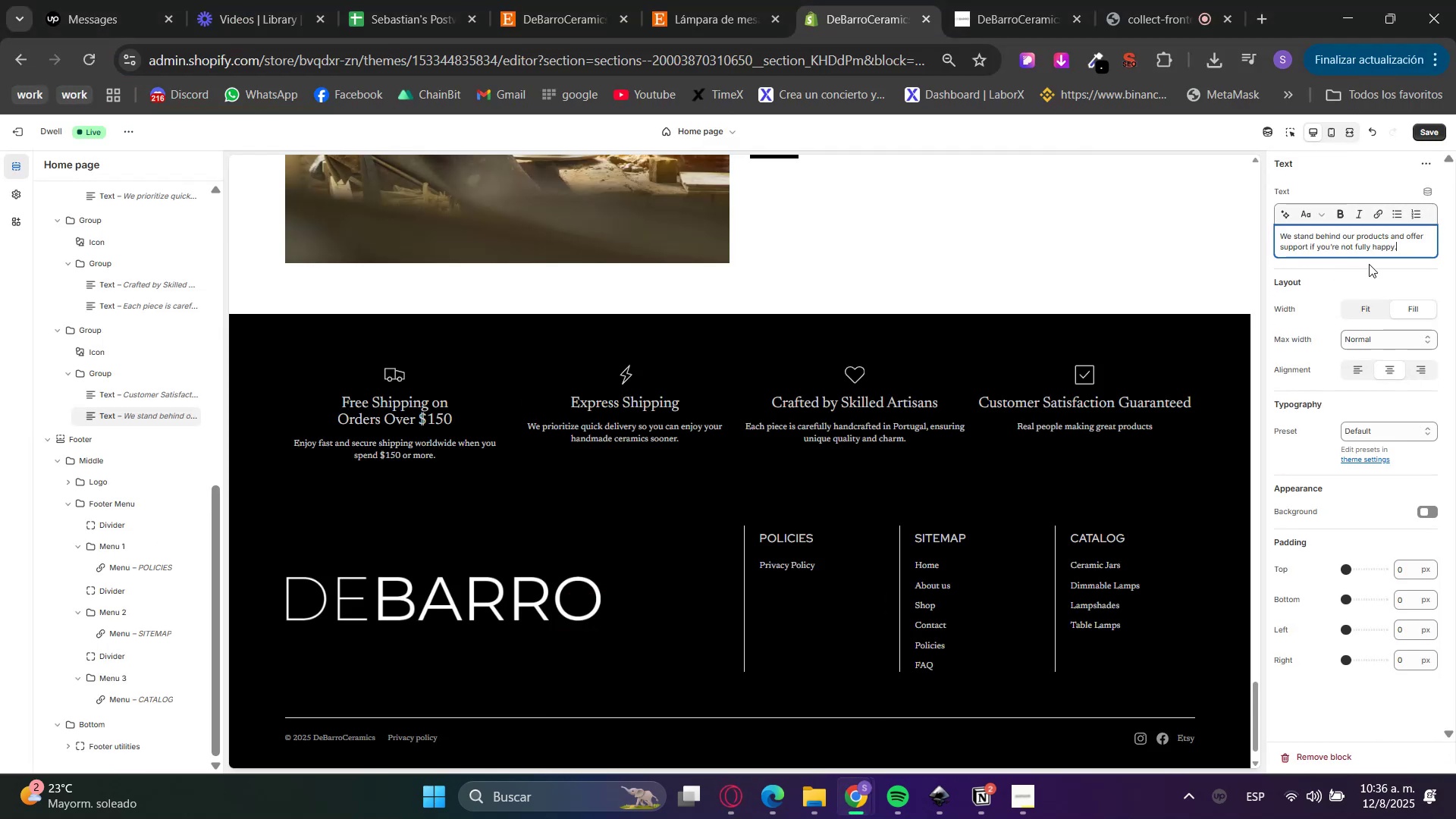 
left_click([1369, 264])
 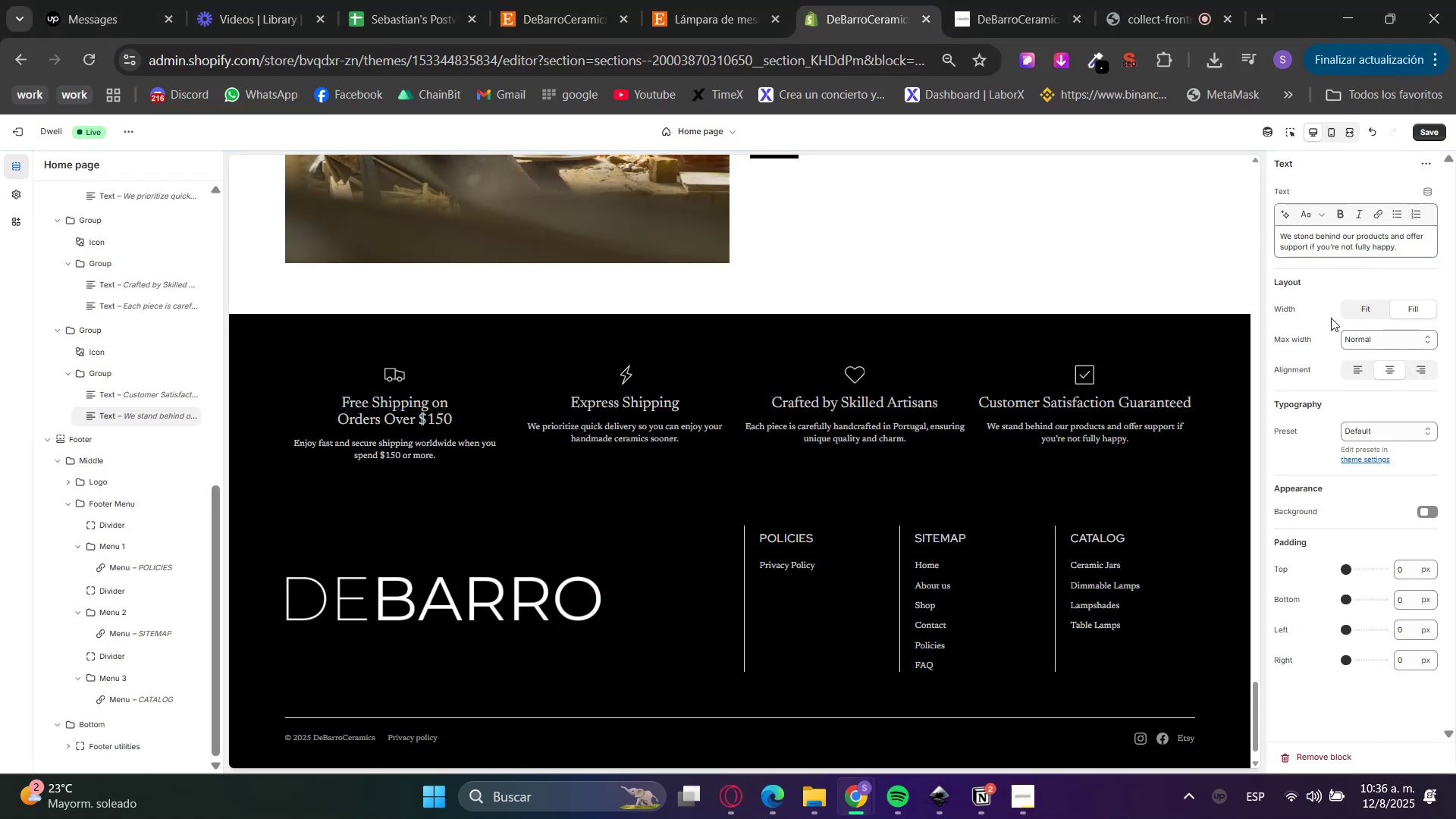 
left_click([1436, 127])
 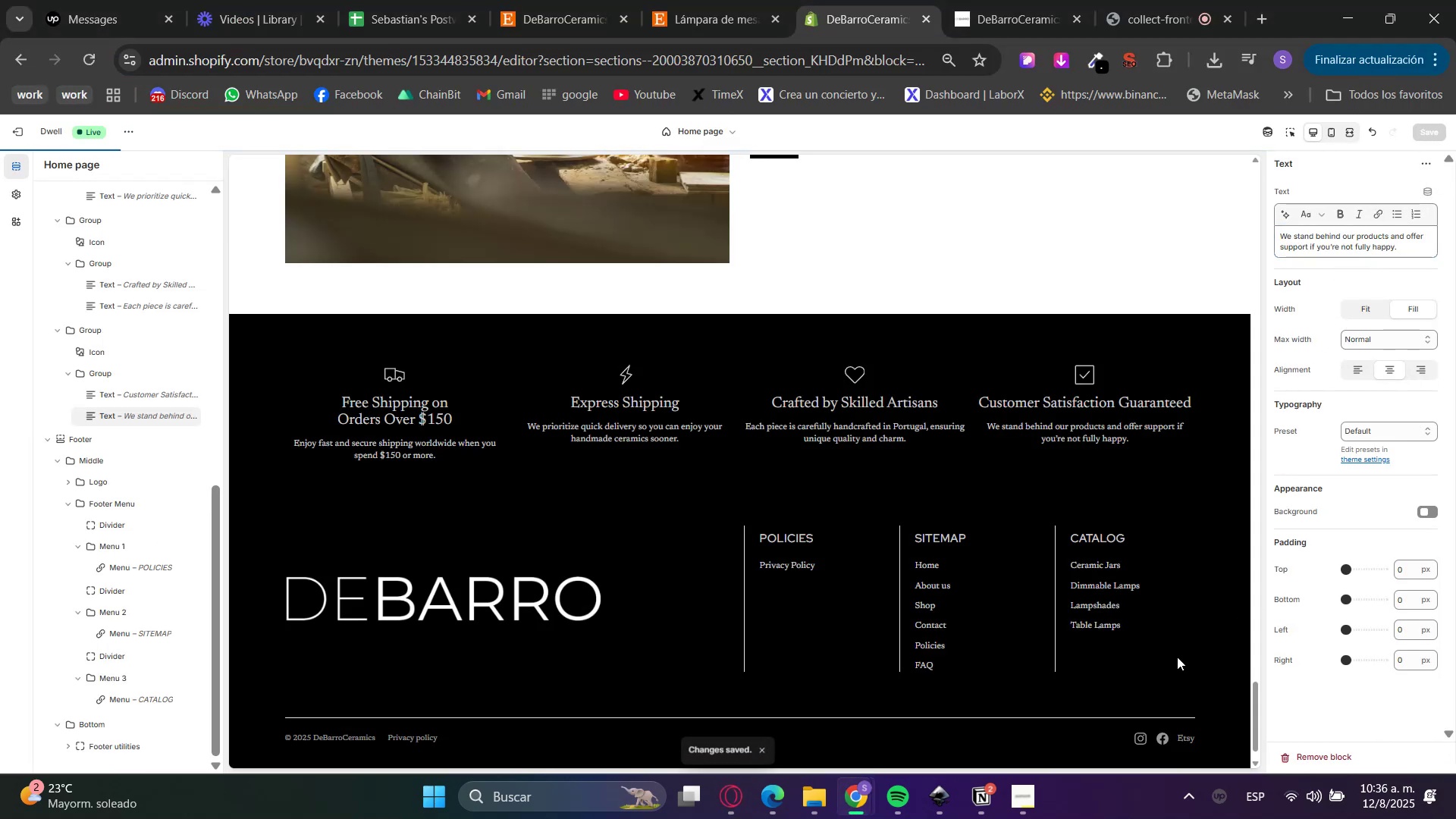 
scroll: coordinate [1106, 554], scroll_direction: up, amount: 11.0
 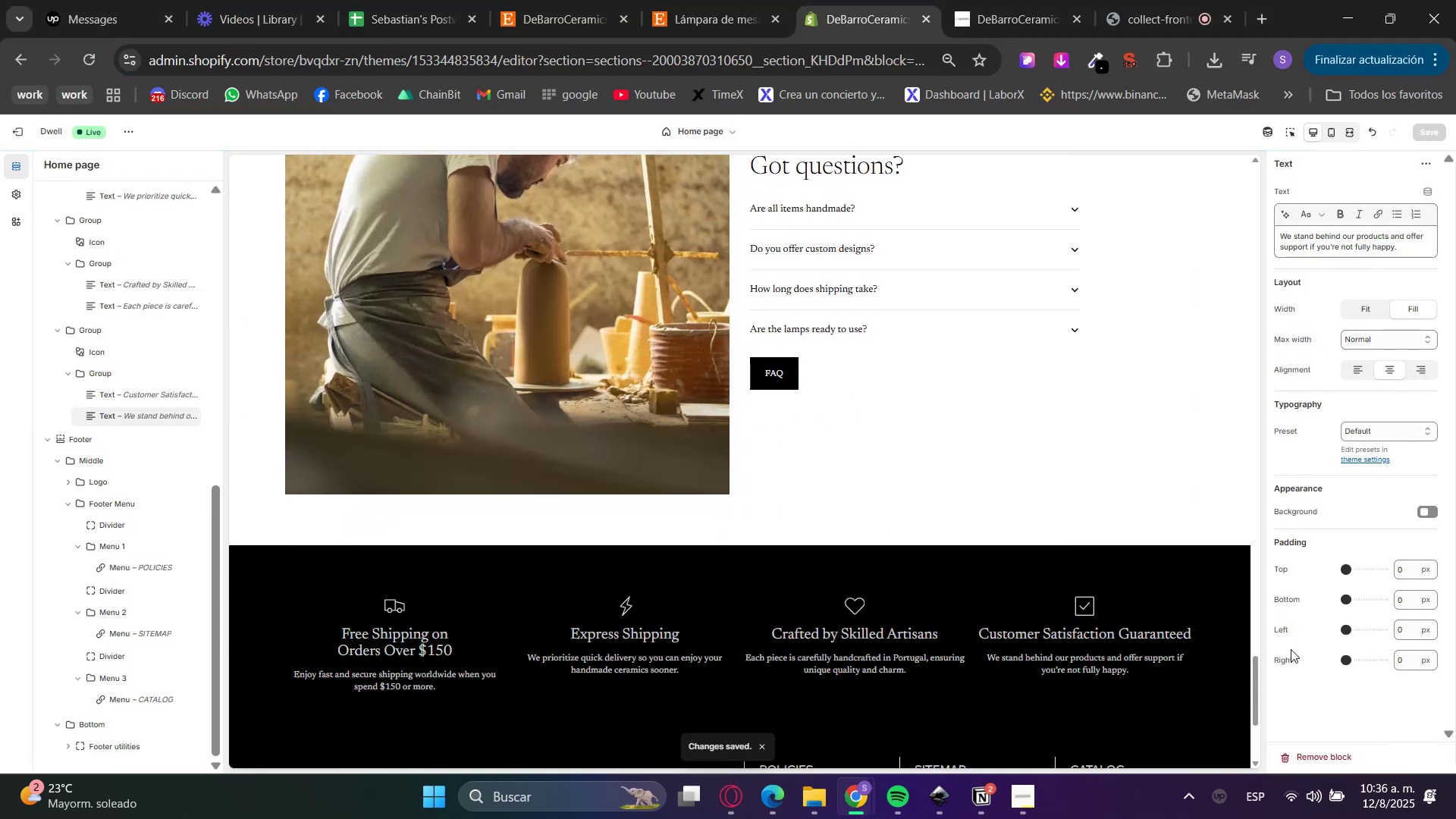 
left_click_drag(start_coordinate=[1256, 696], to_coordinate=[1236, 168])
 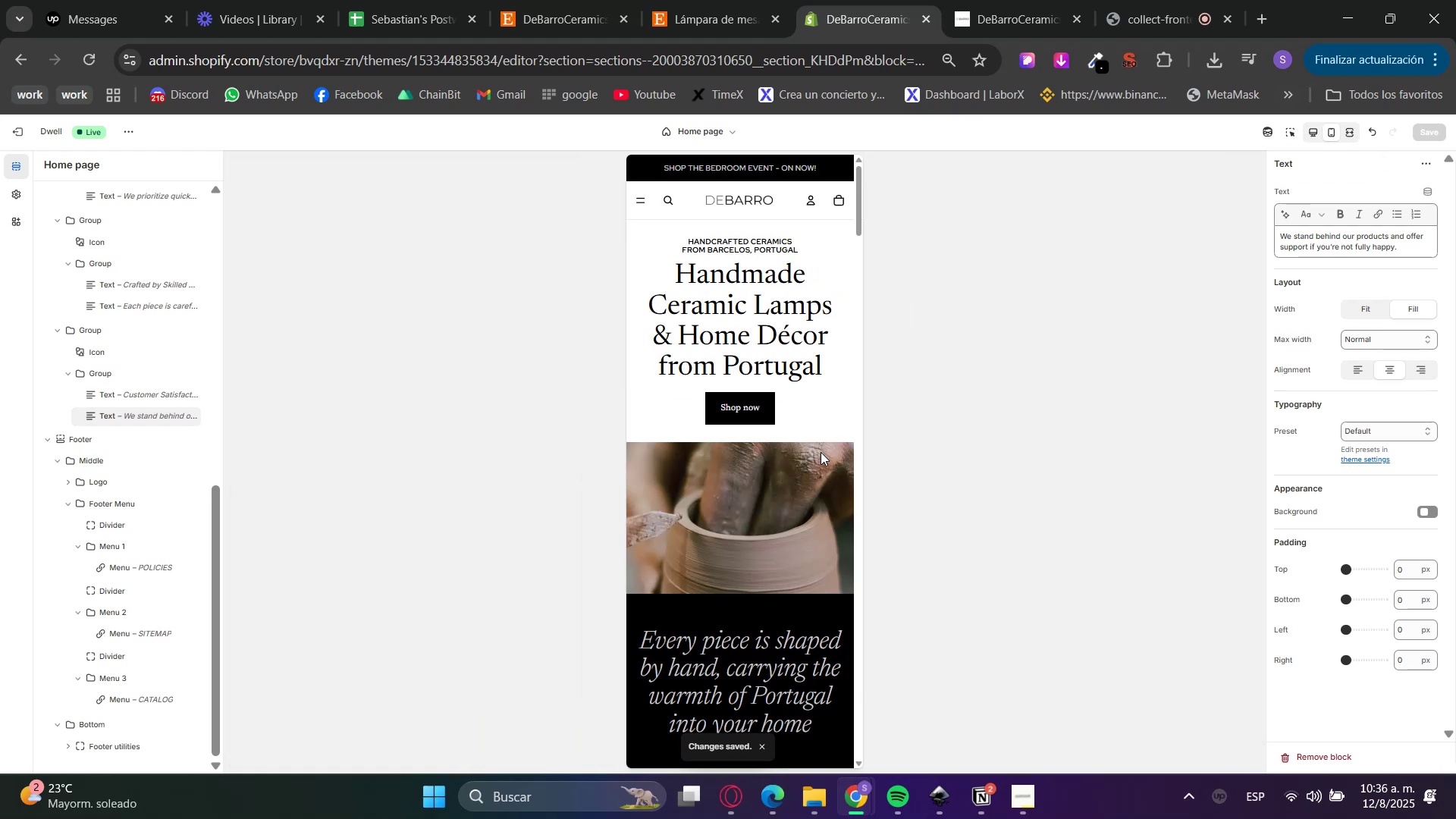 
scroll: coordinate [839, 454], scroll_direction: down, amount: 8.0
 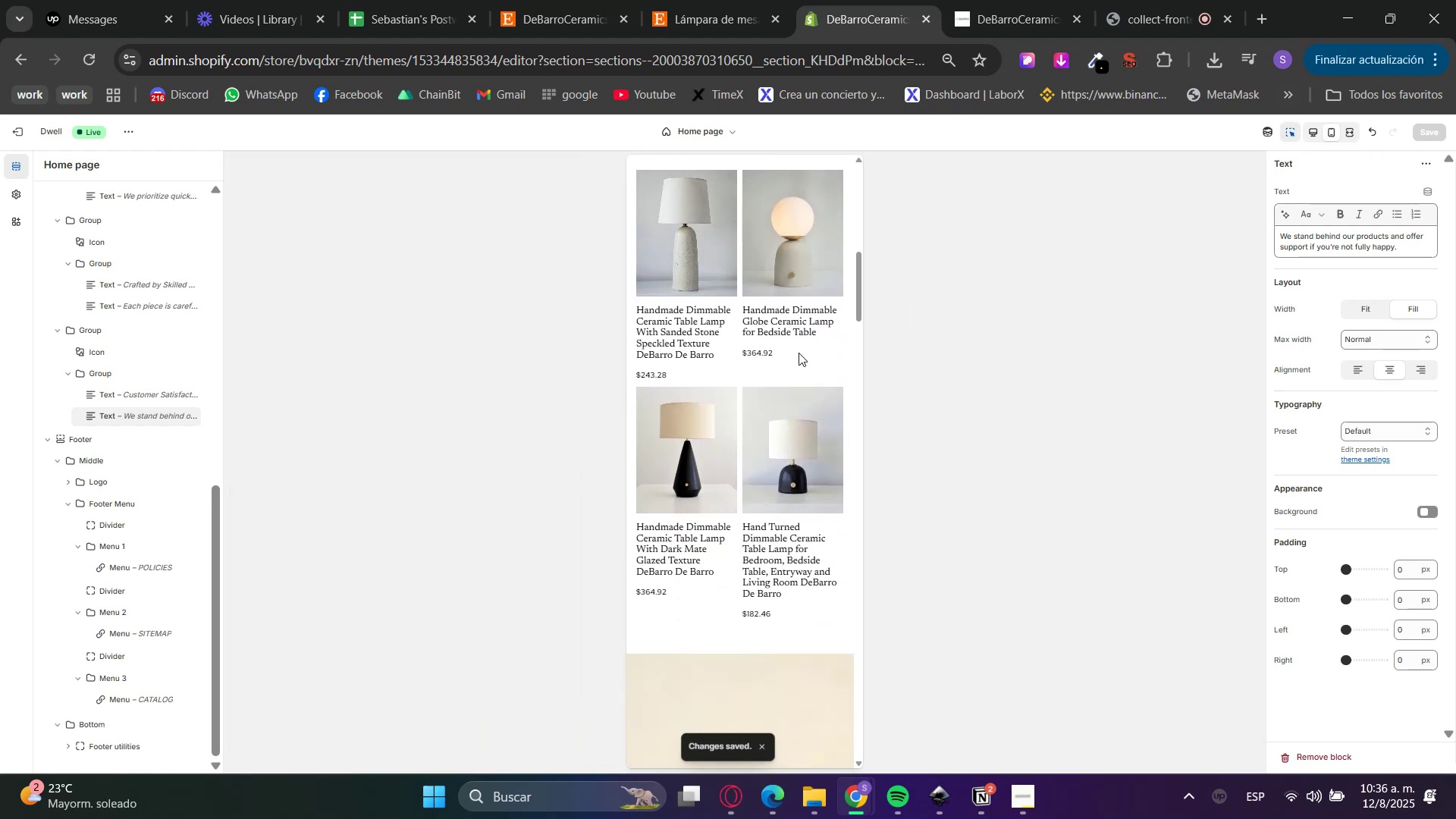 
left_click([739, 379])
 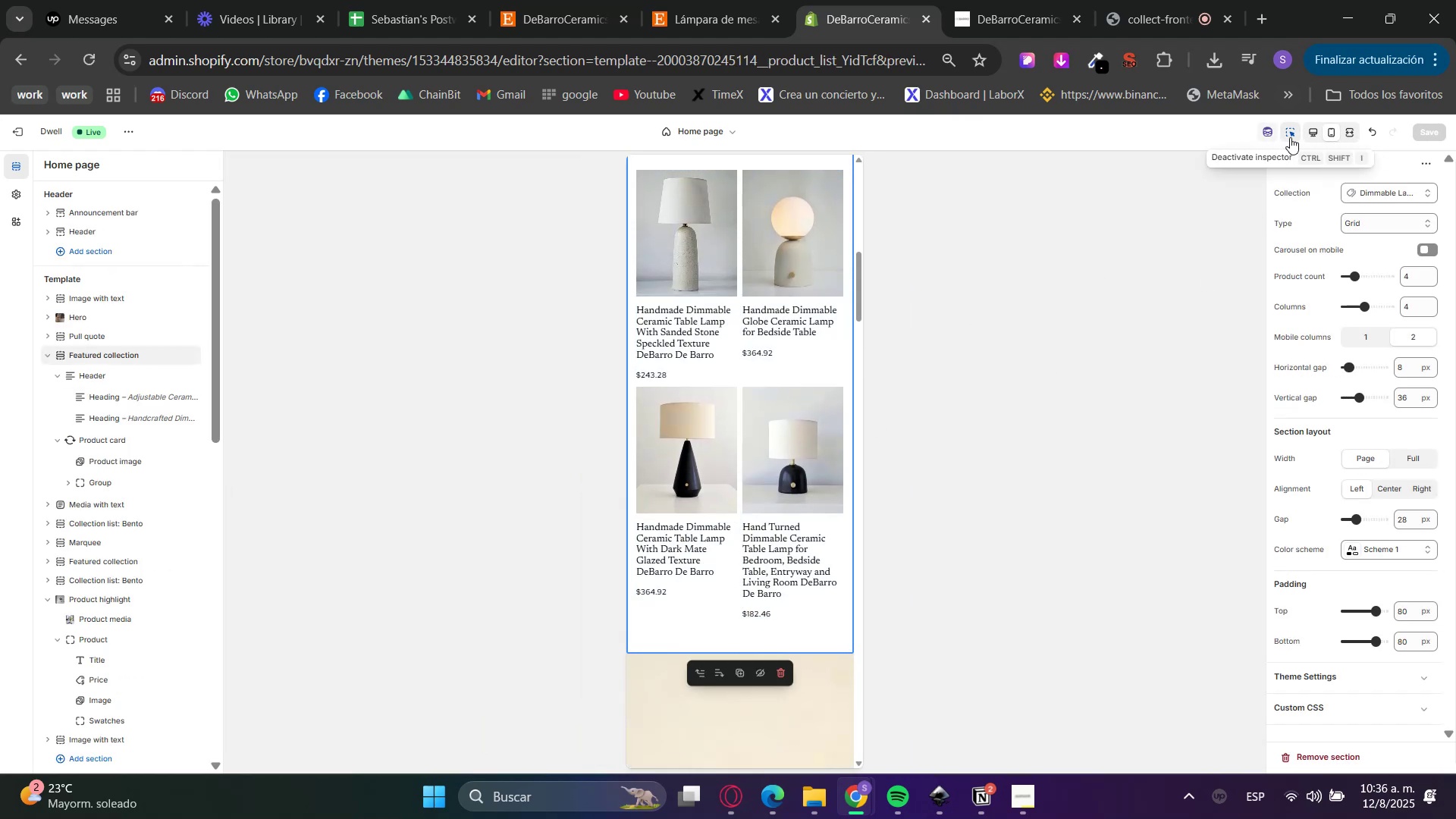 
double_click([1372, 226])
 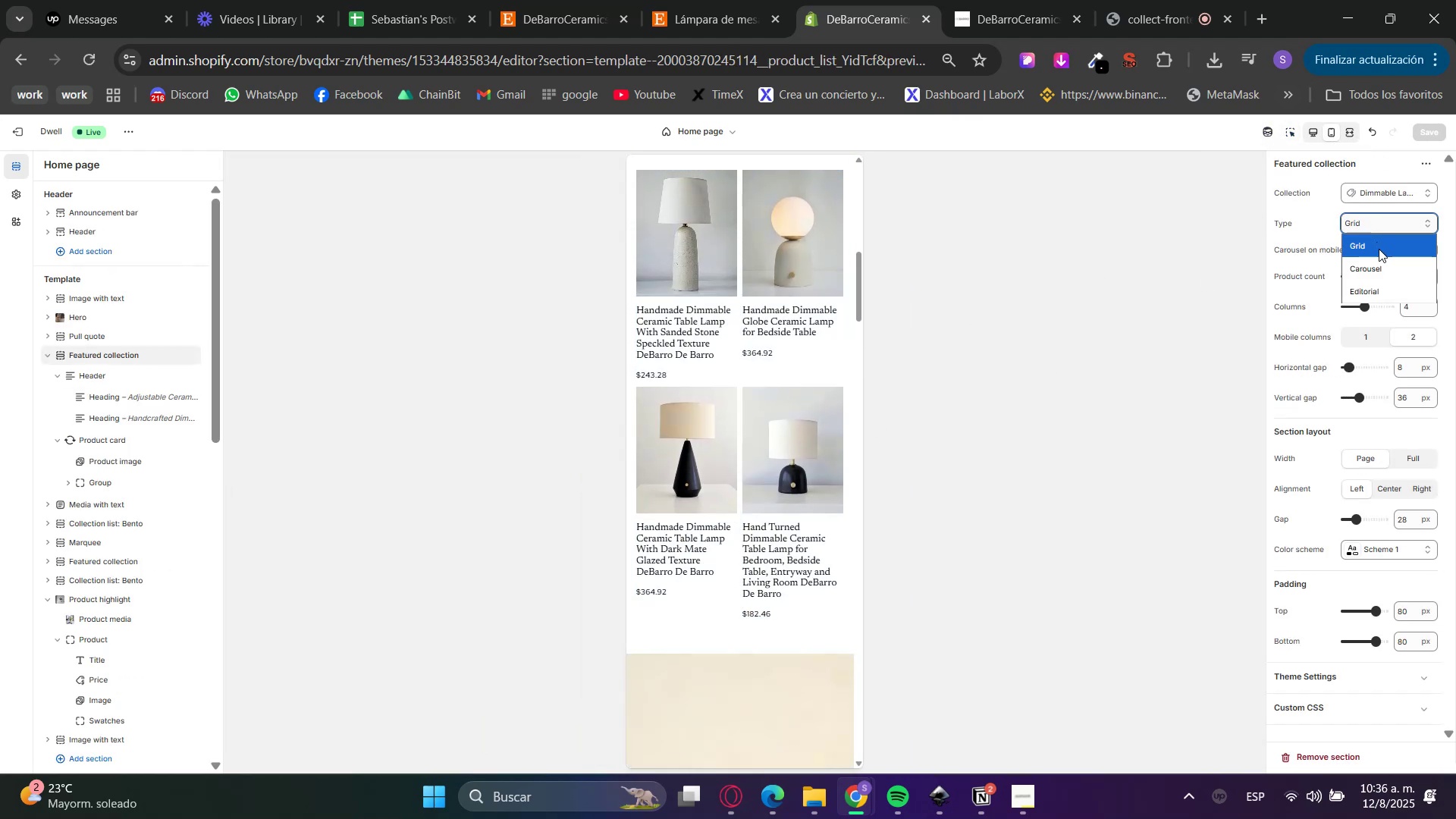 
left_click([1381, 266])
 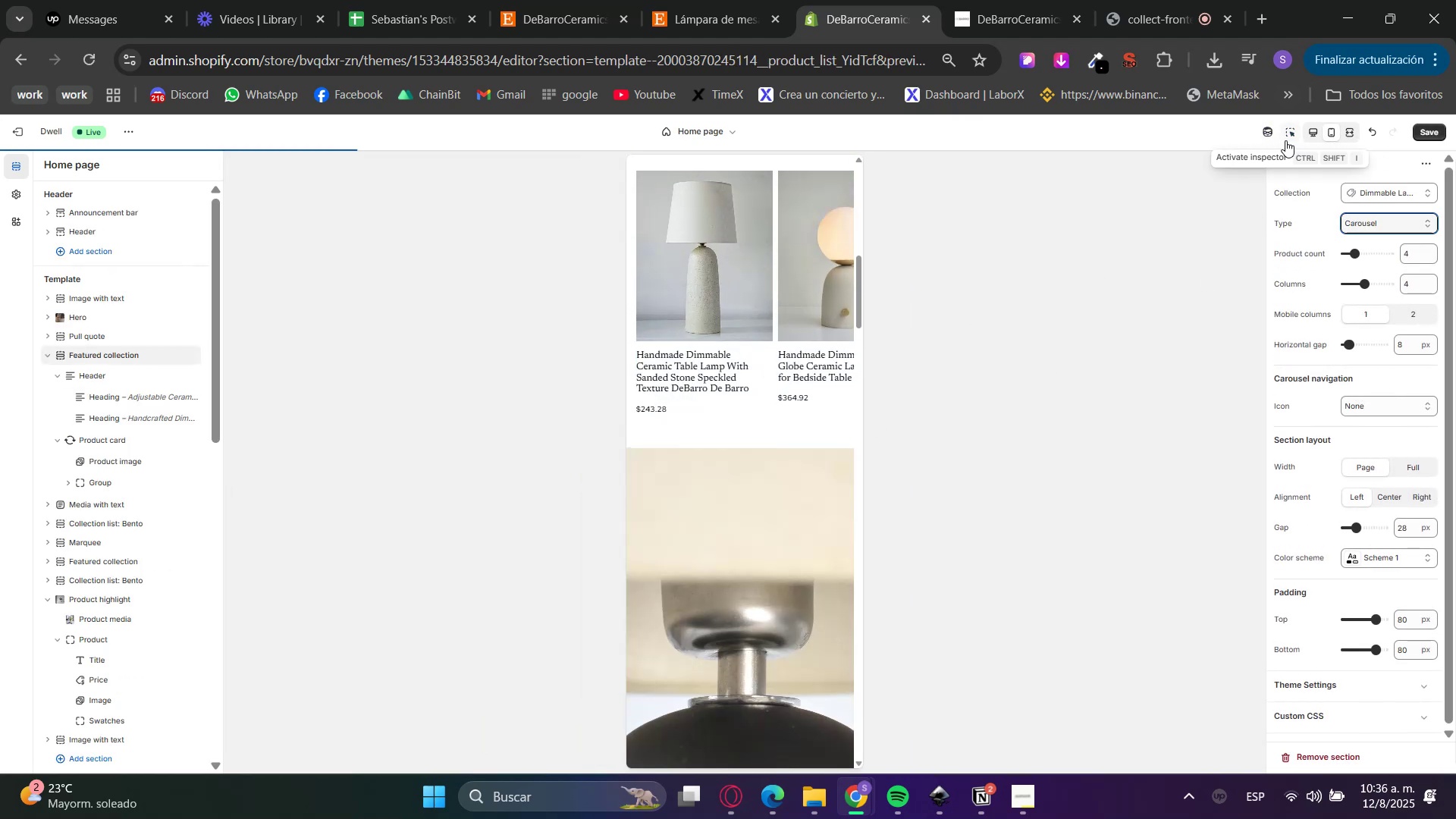 
scroll: coordinate [727, 498], scroll_direction: up, amount: 2.0
 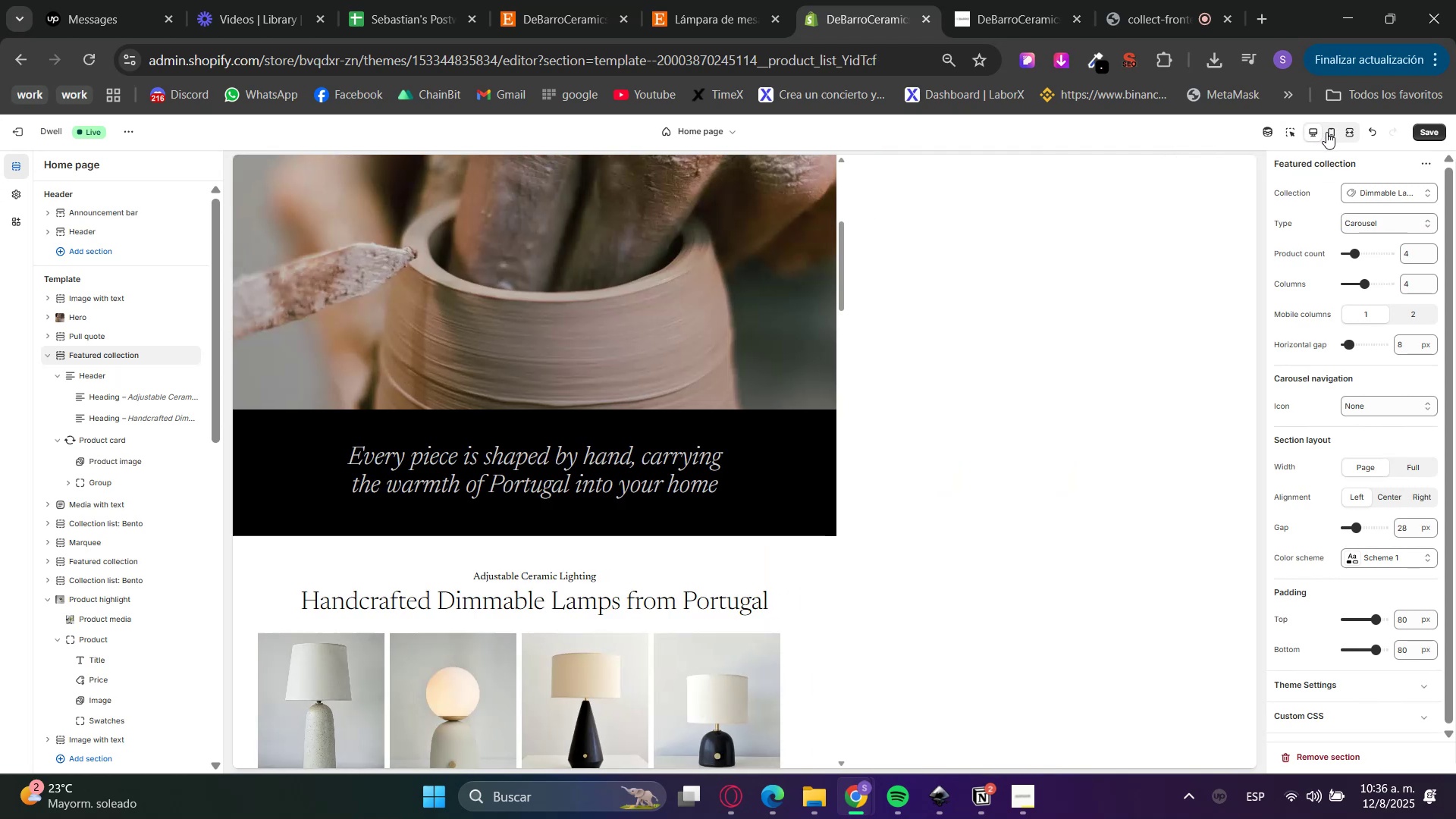 
left_click([1331, 133])
 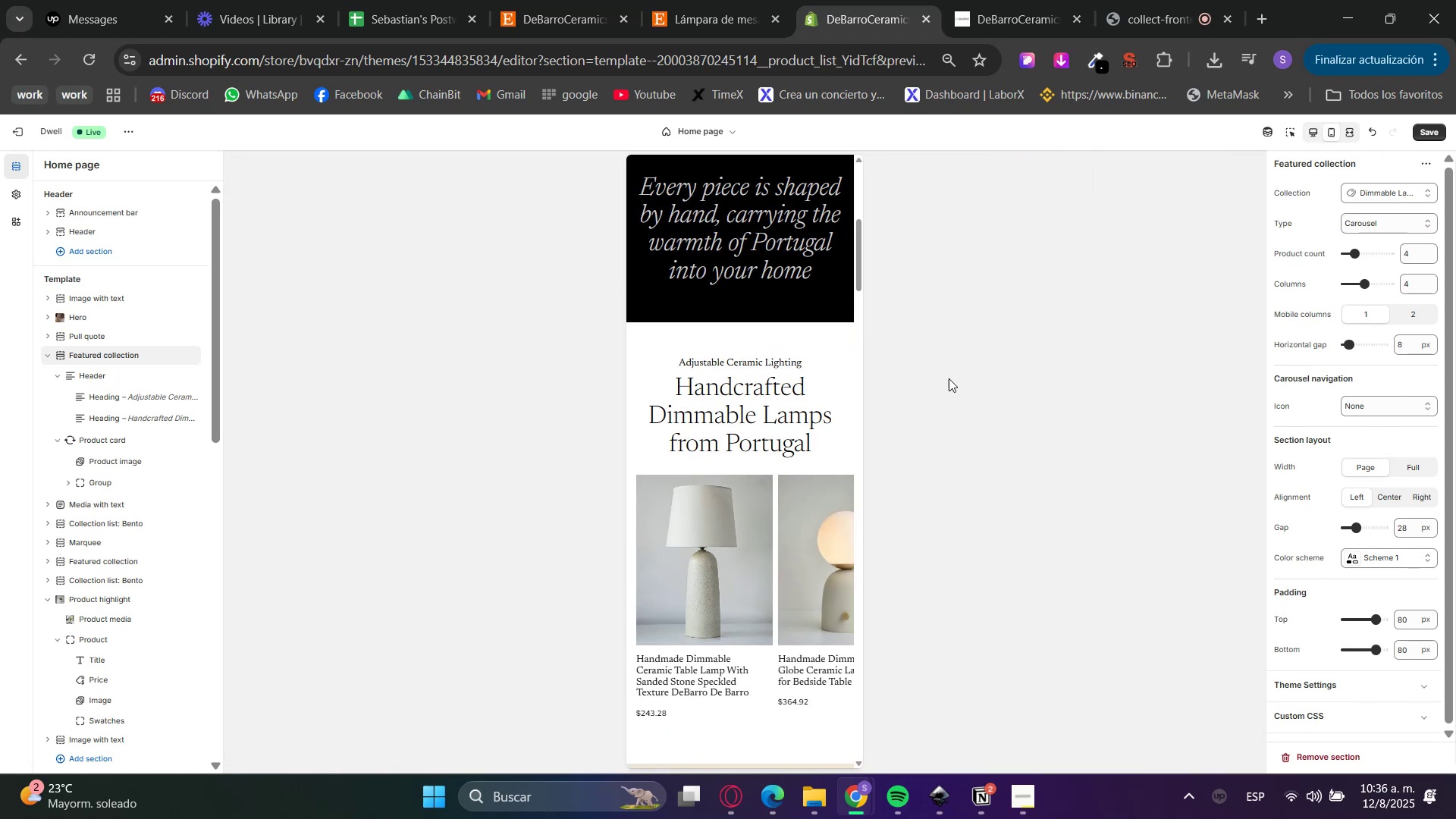 
scroll: coordinate [861, 467], scroll_direction: down, amount: 14.0
 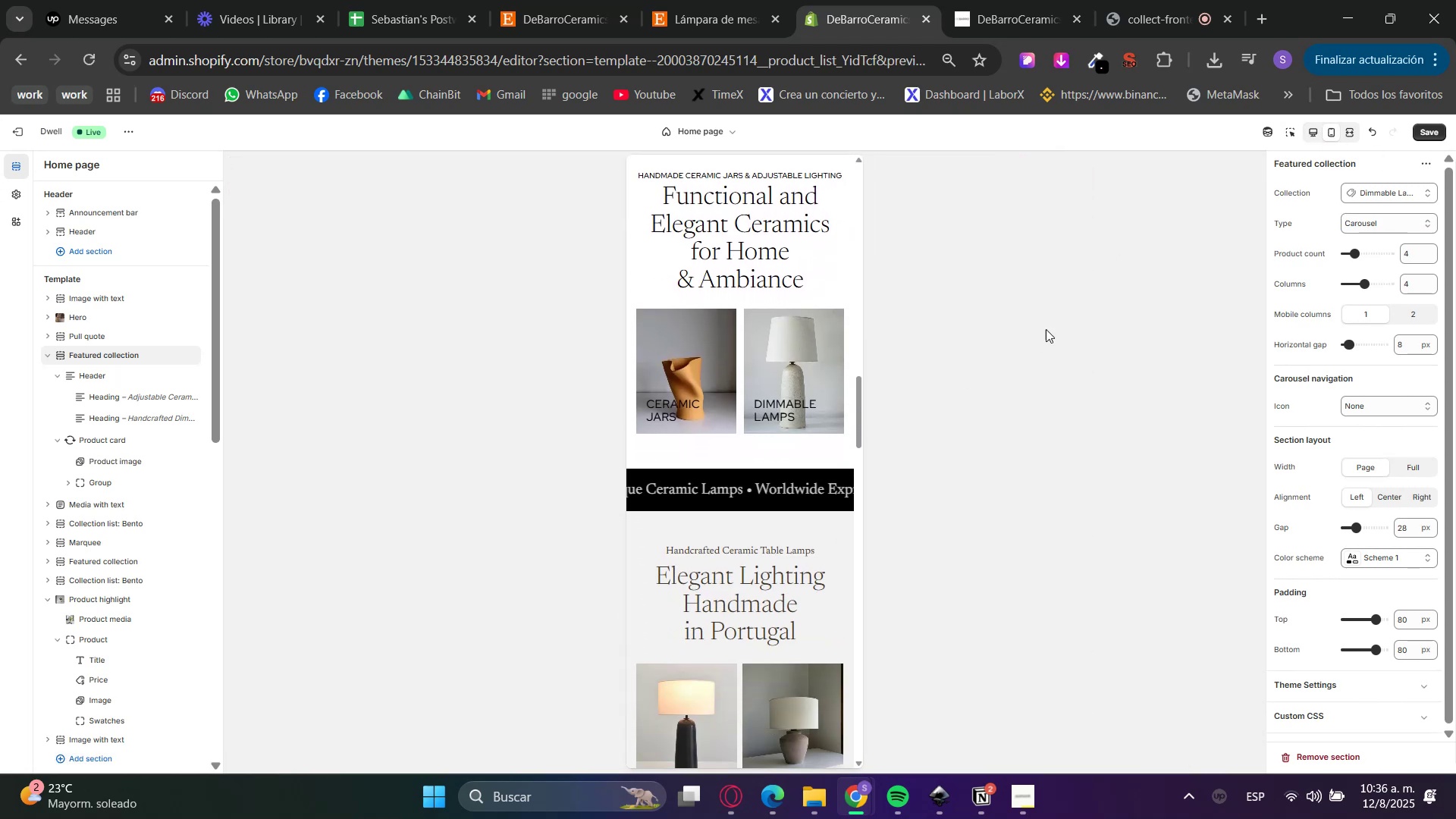 
scroll: coordinate [792, 499], scroll_direction: up, amount: 1.0
 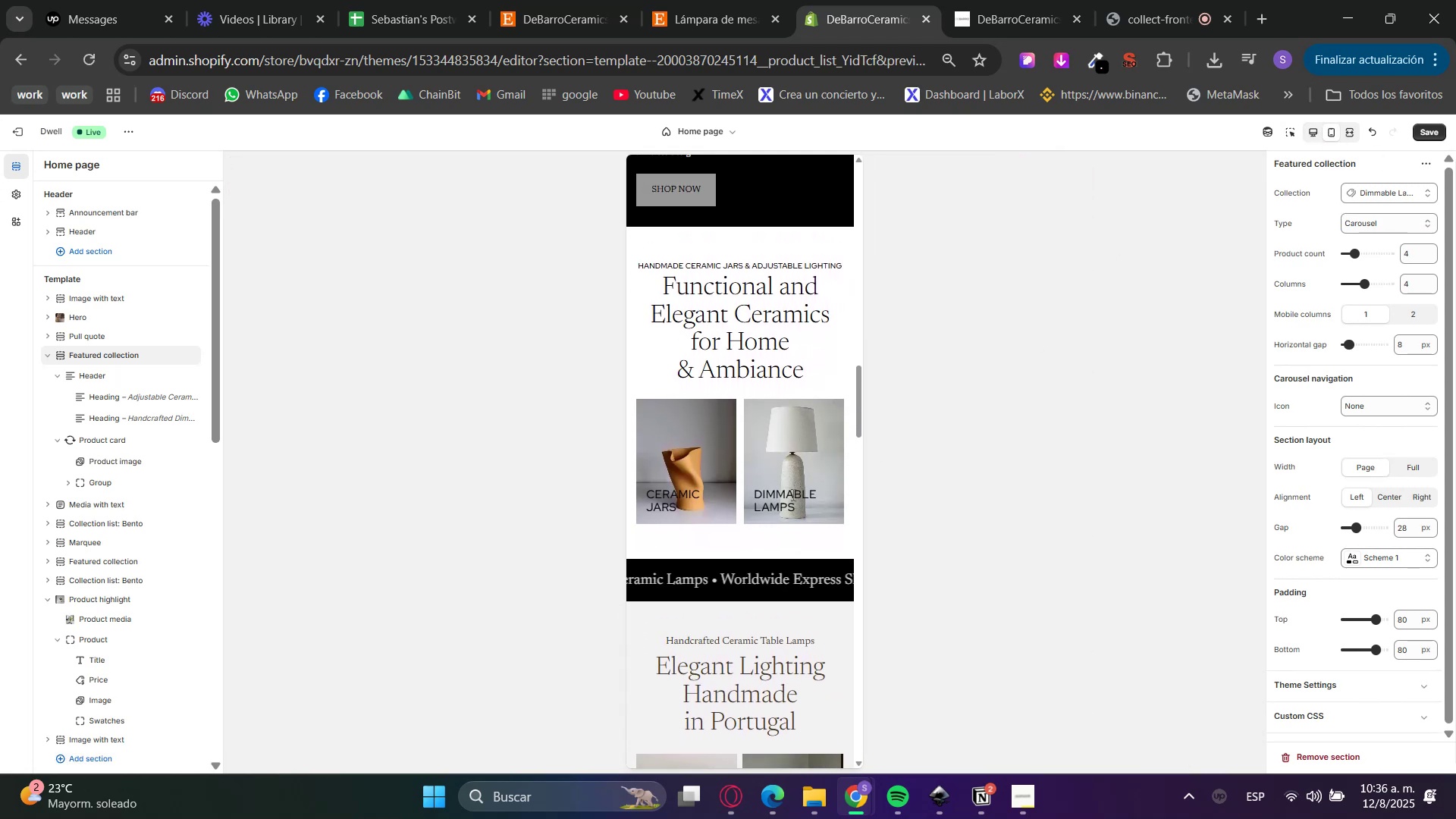 
left_click_drag(start_coordinate=[796, 486], to_coordinate=[714, 499])
 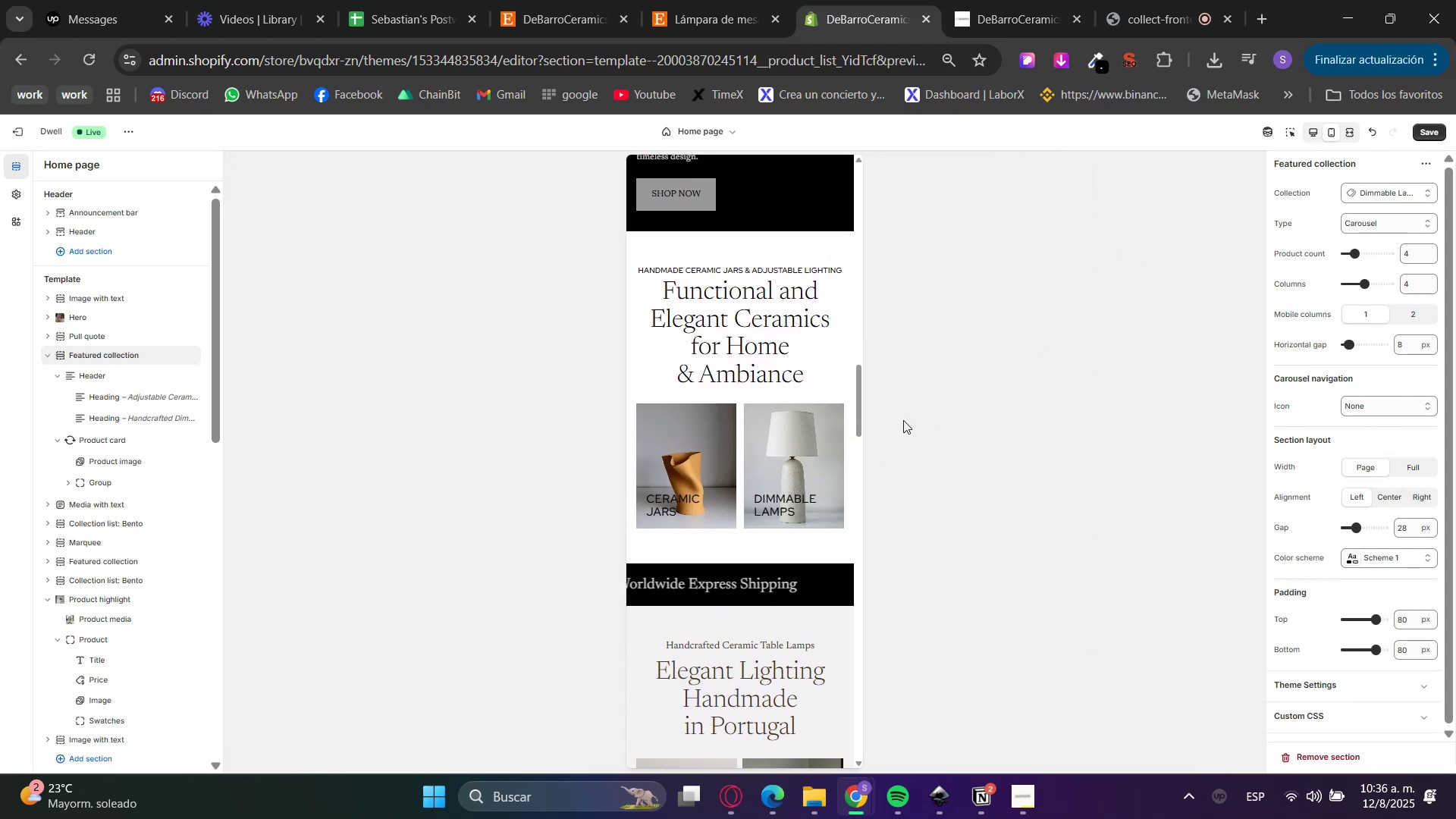 
scroll: coordinate [753, 566], scroll_direction: down, amount: 3.0
 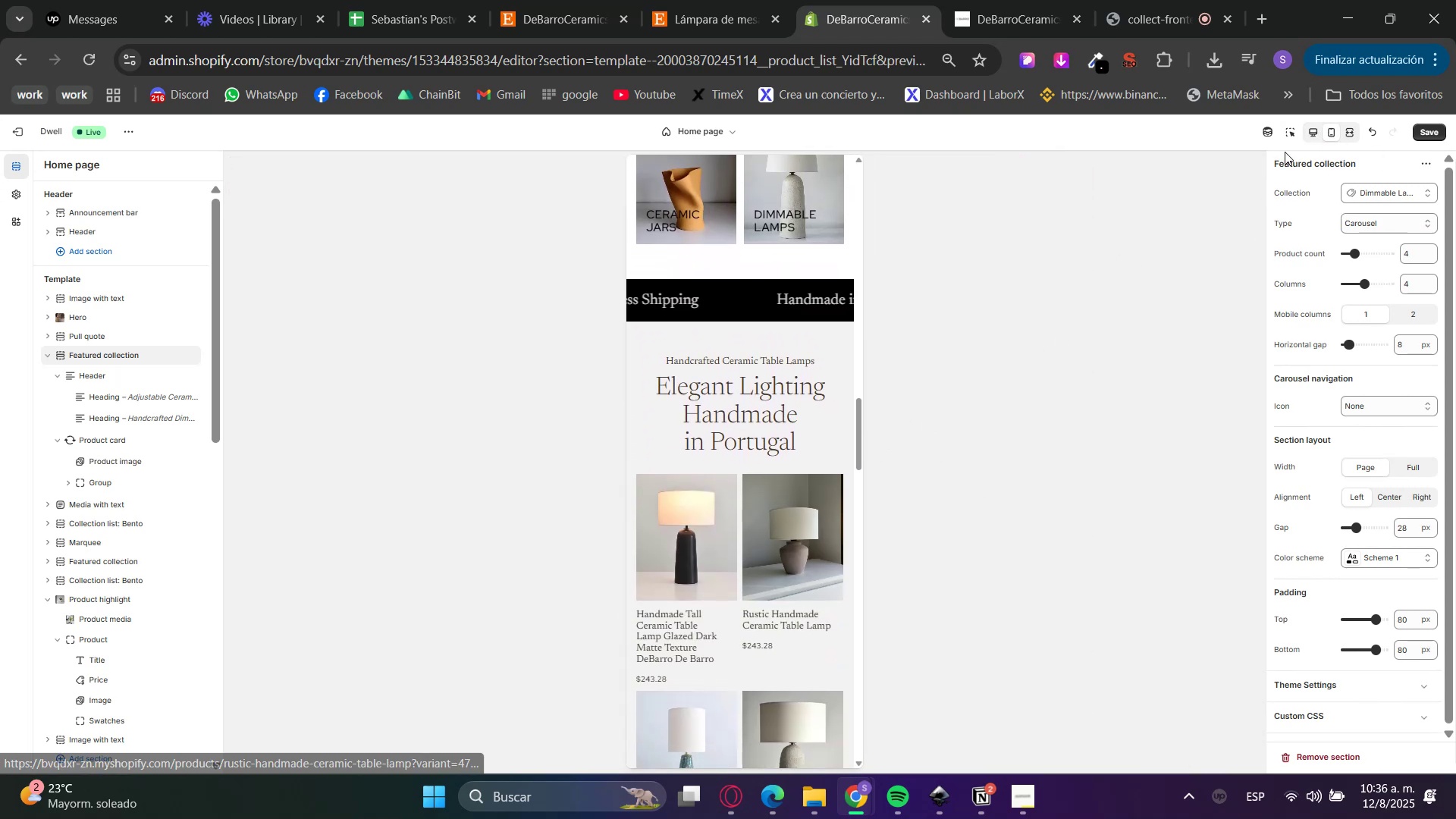 
left_click([1289, 131])
 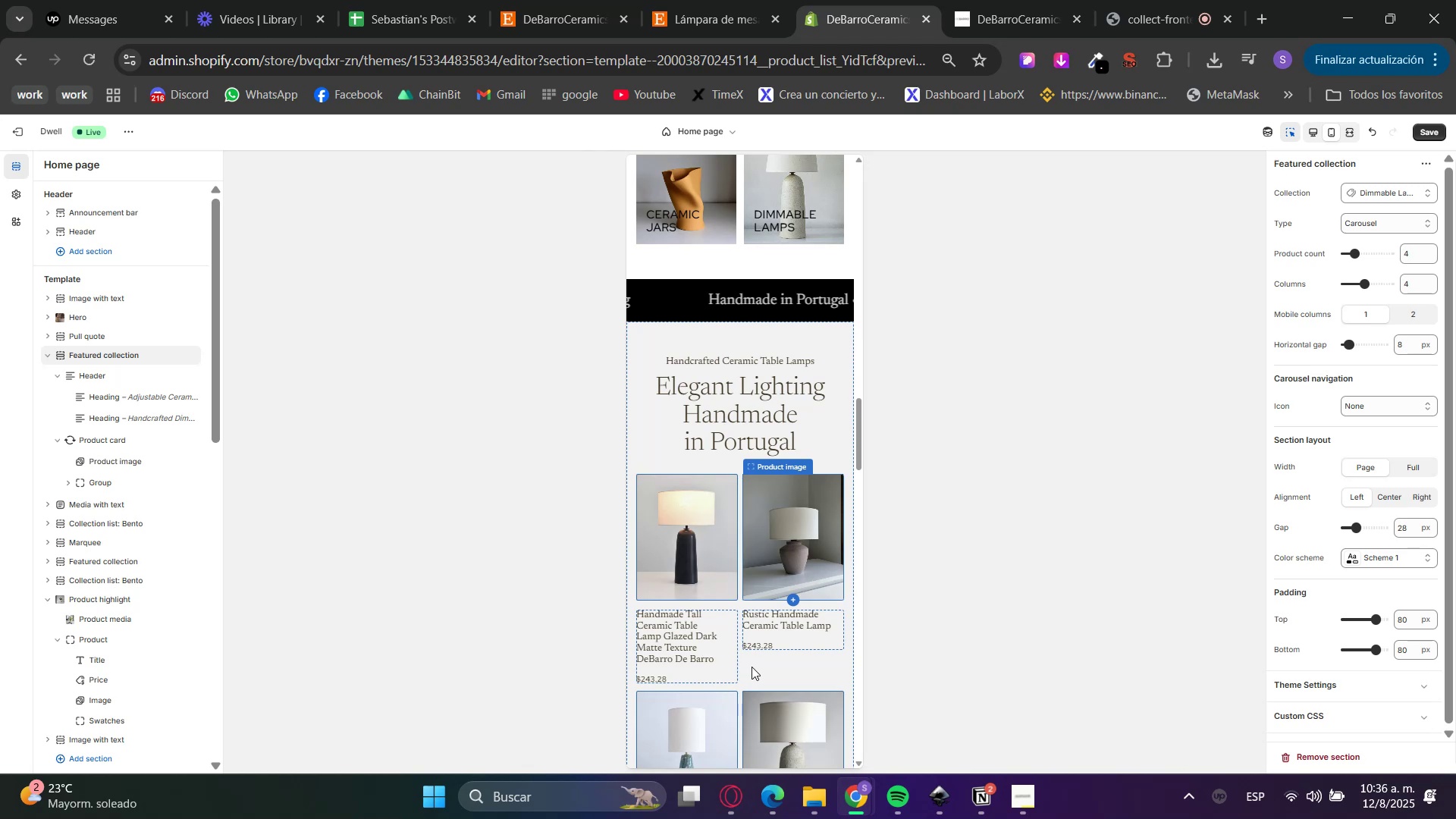 
left_click([740, 678])
 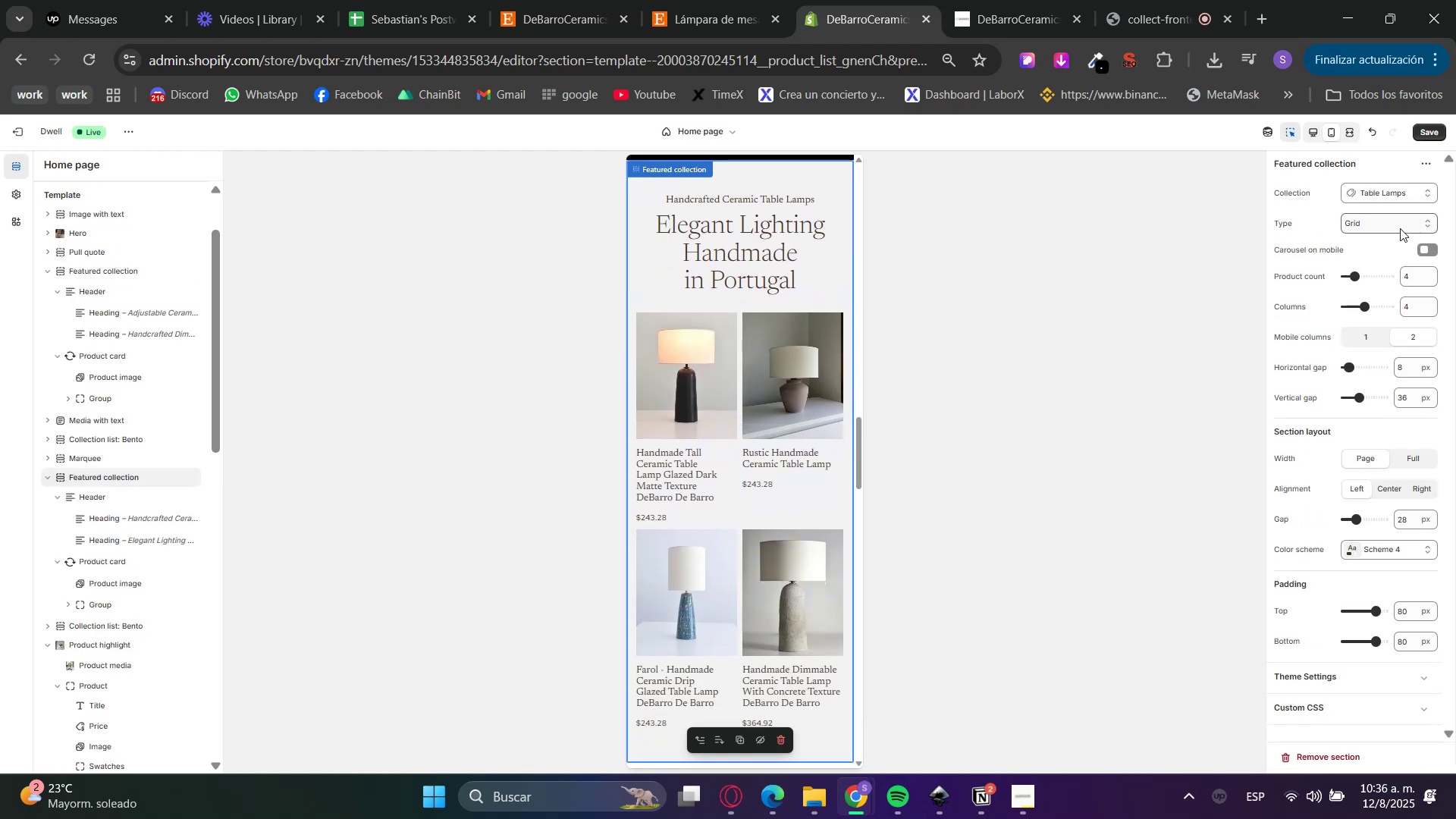 
double_click([1378, 271])
 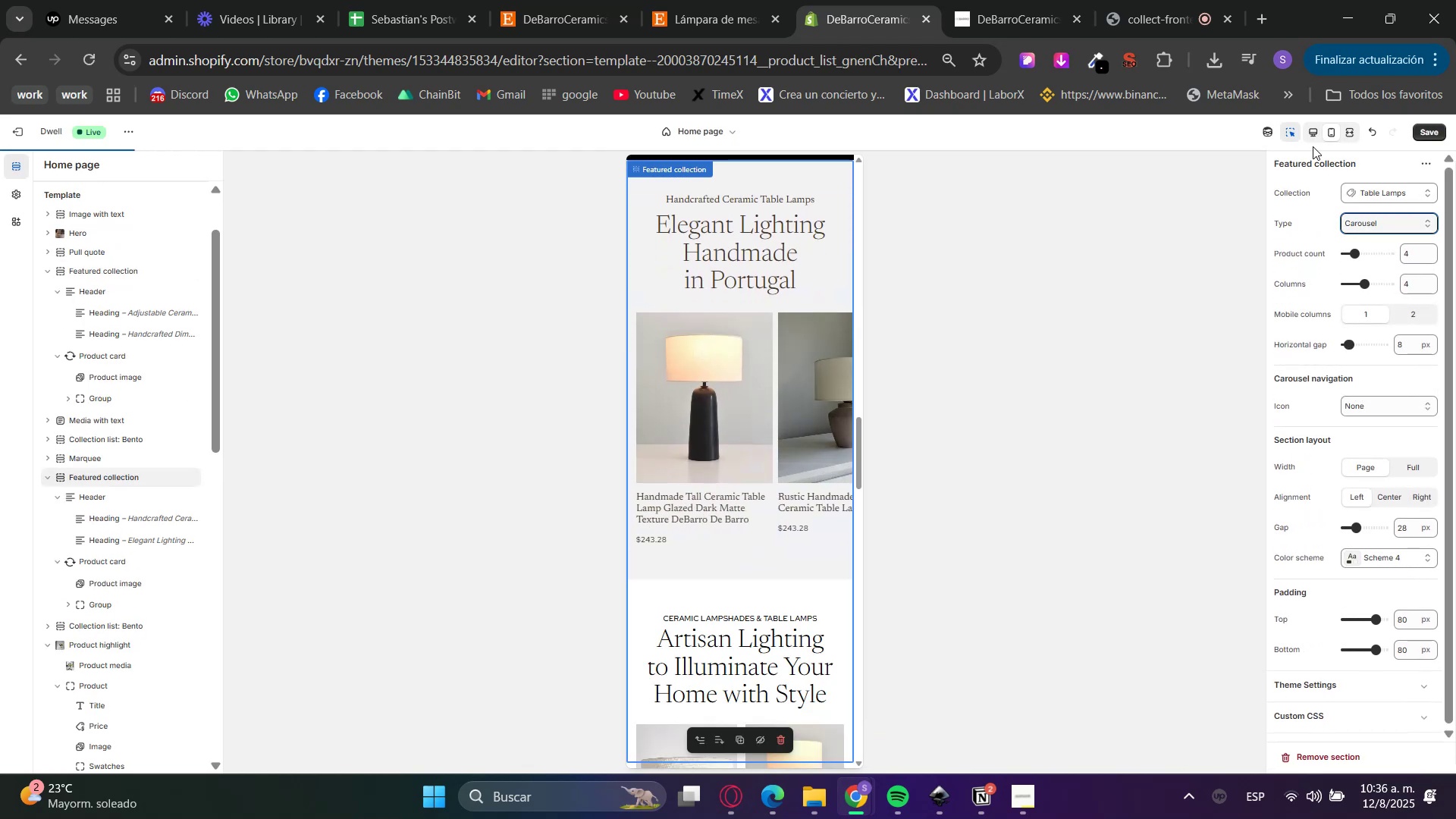 
left_click([1291, 140])
 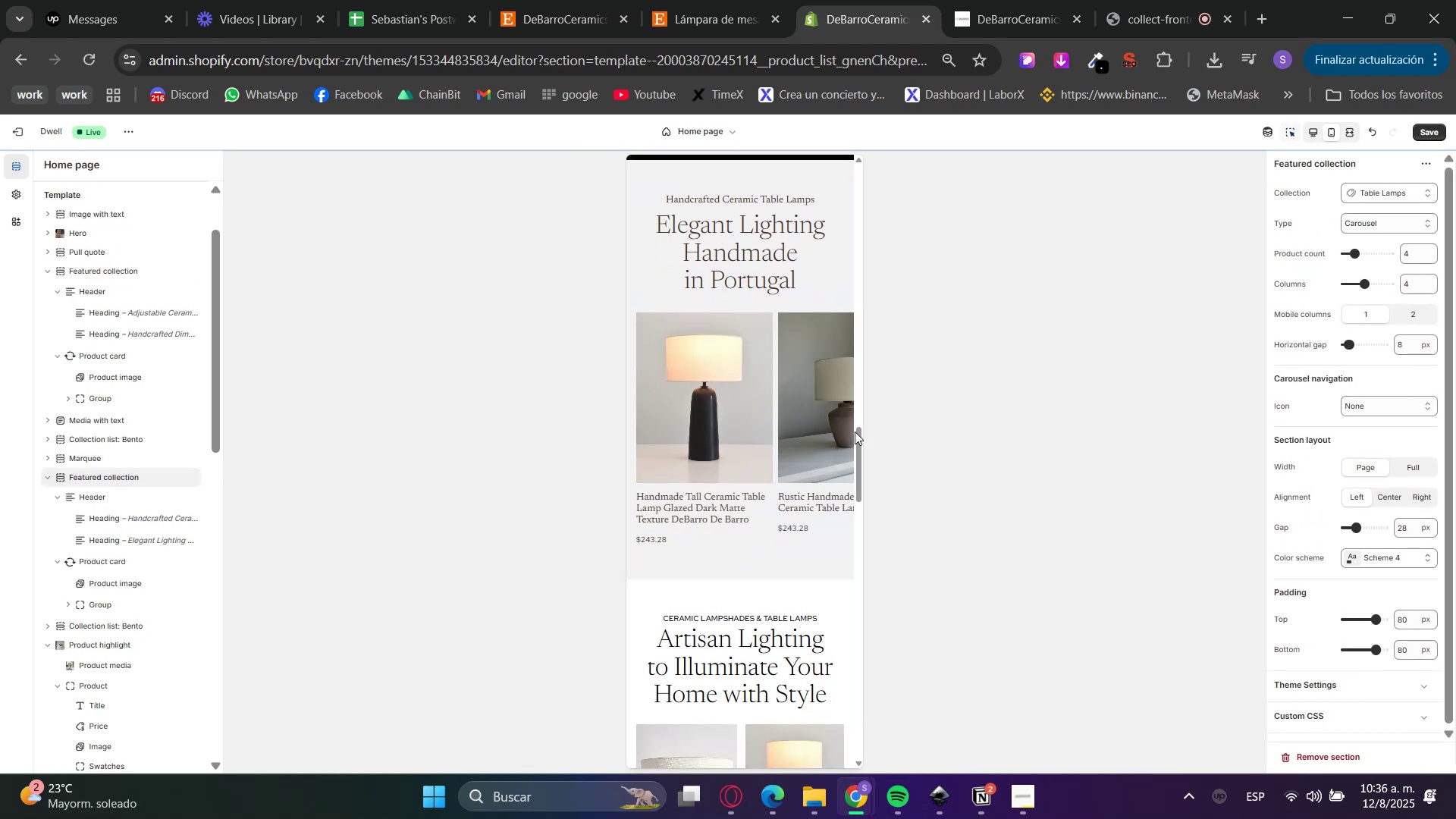 
scroll: coordinate [748, 549], scroll_direction: down, amount: 17.0
 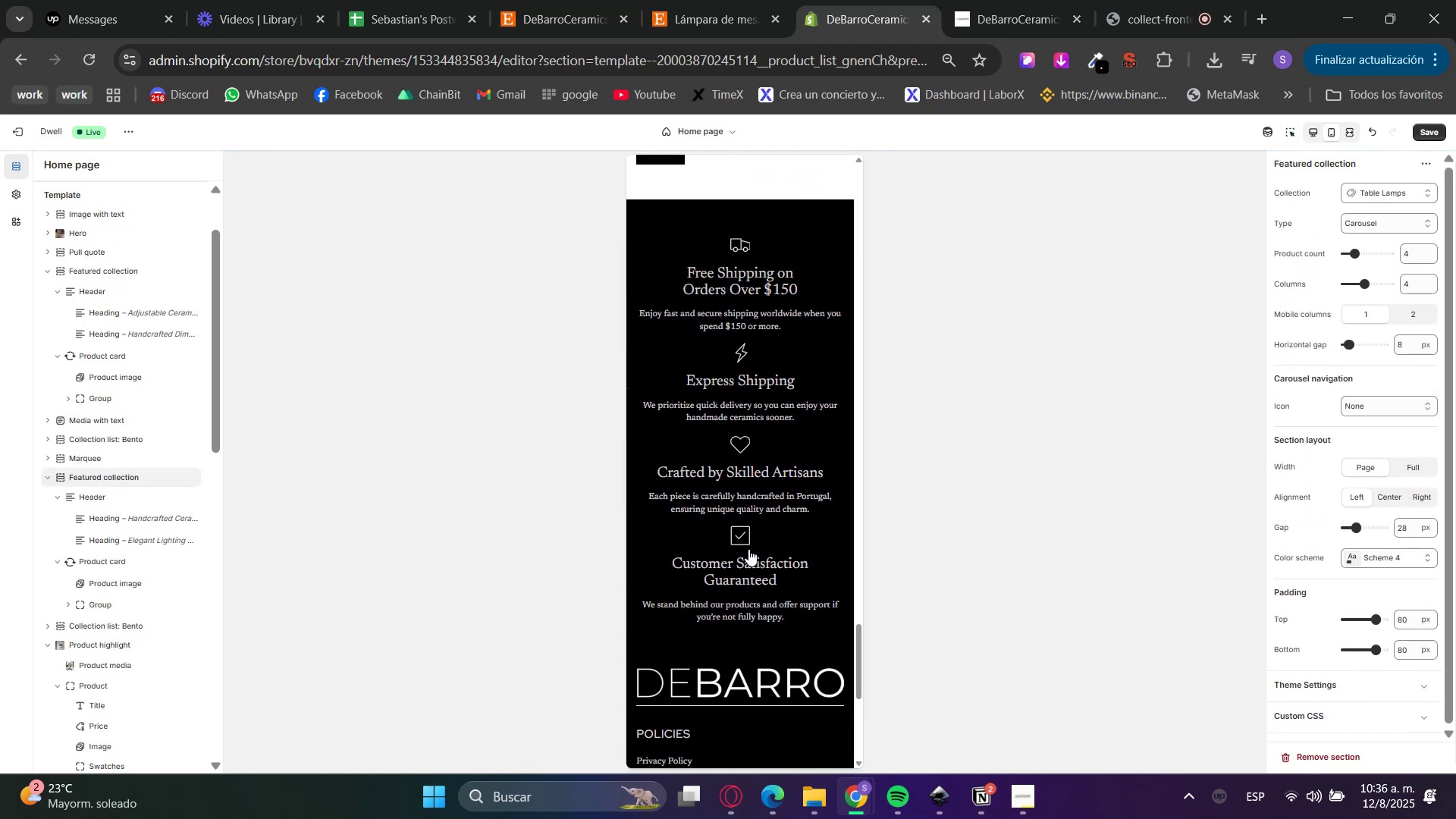 
scroll: coordinate [815, 538], scroll_direction: up, amount: 19.0
 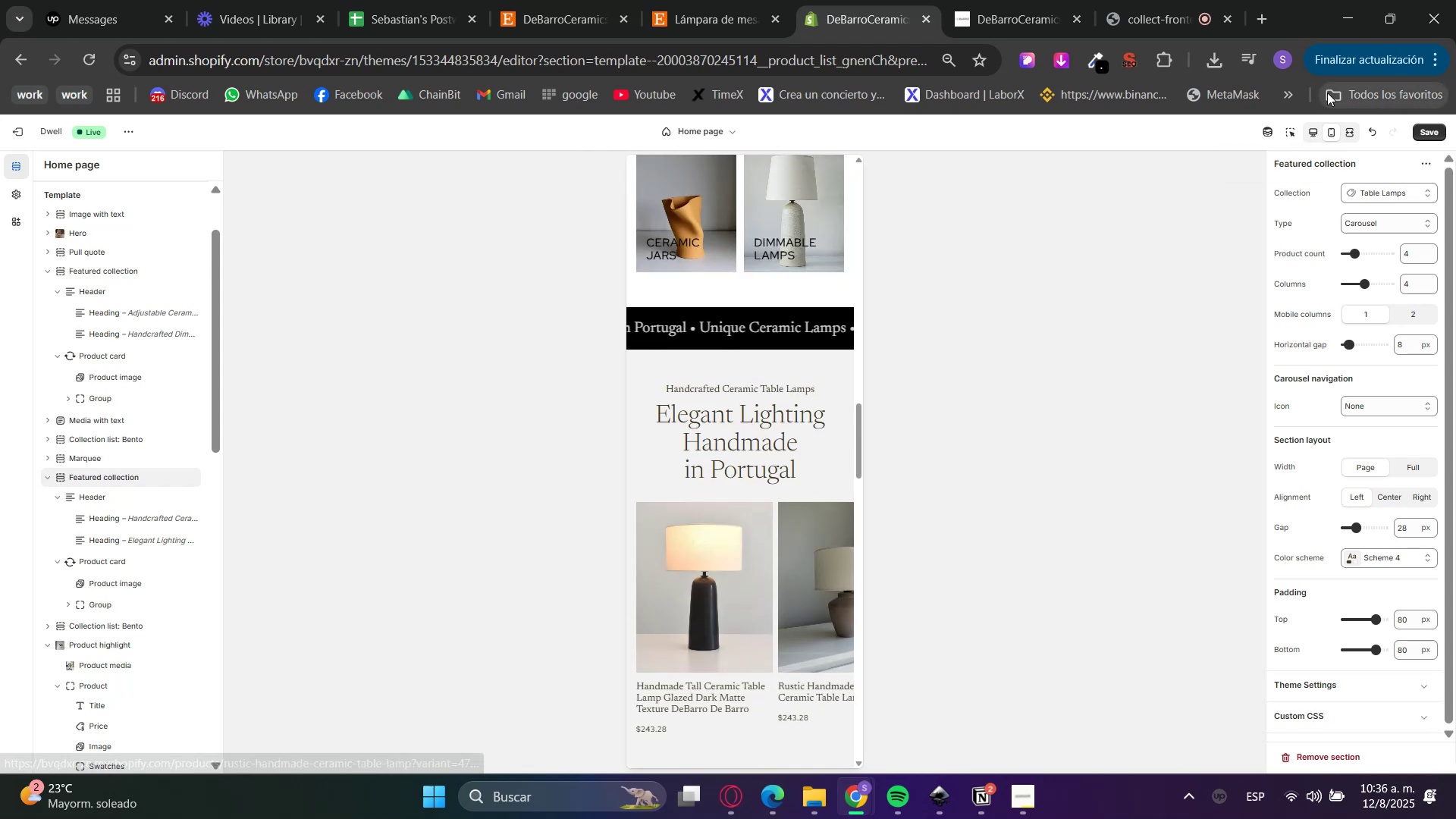 
left_click([1315, 130])
 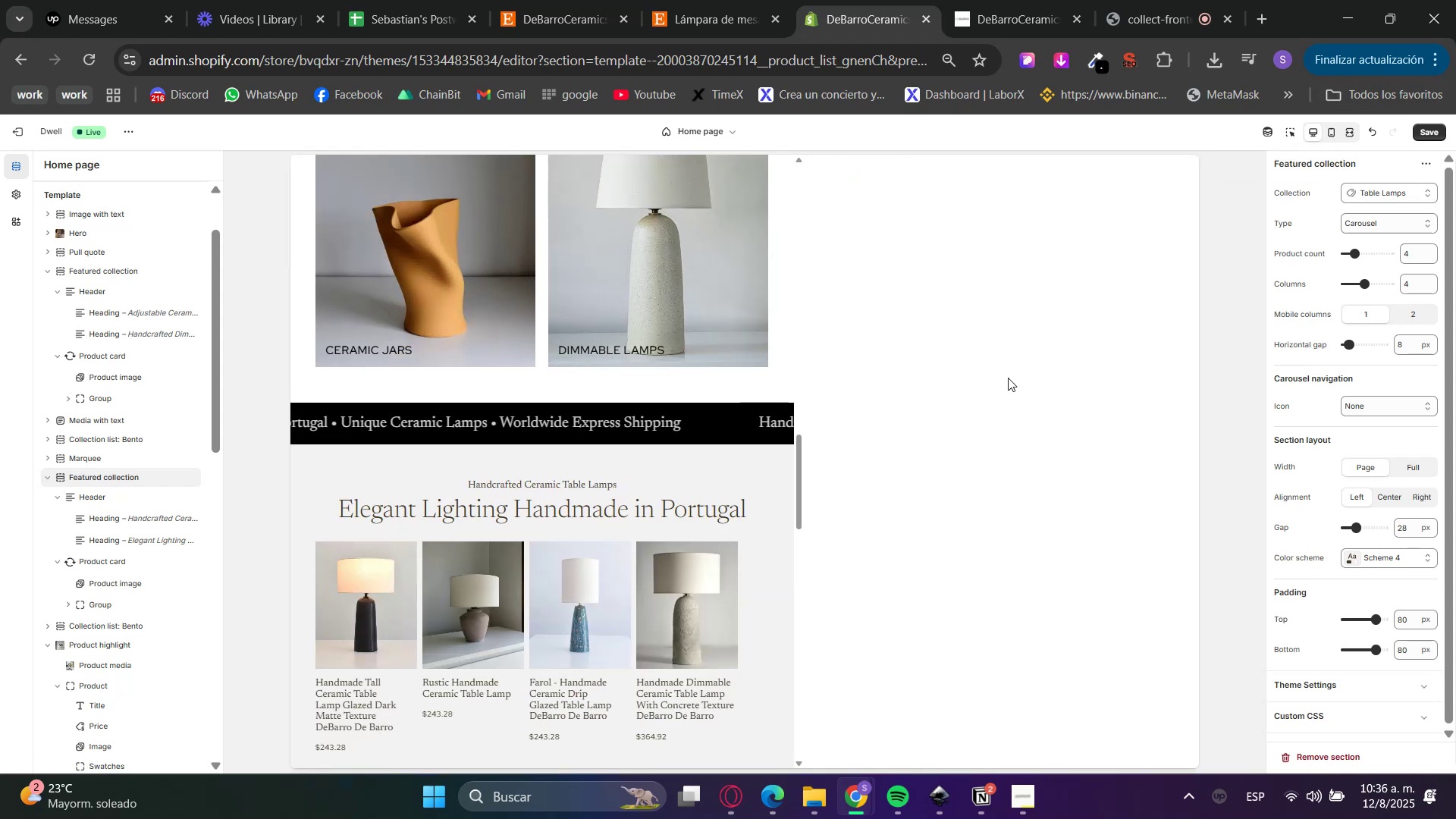 
scroll: coordinate [755, 581], scroll_direction: up, amount: 15.0
 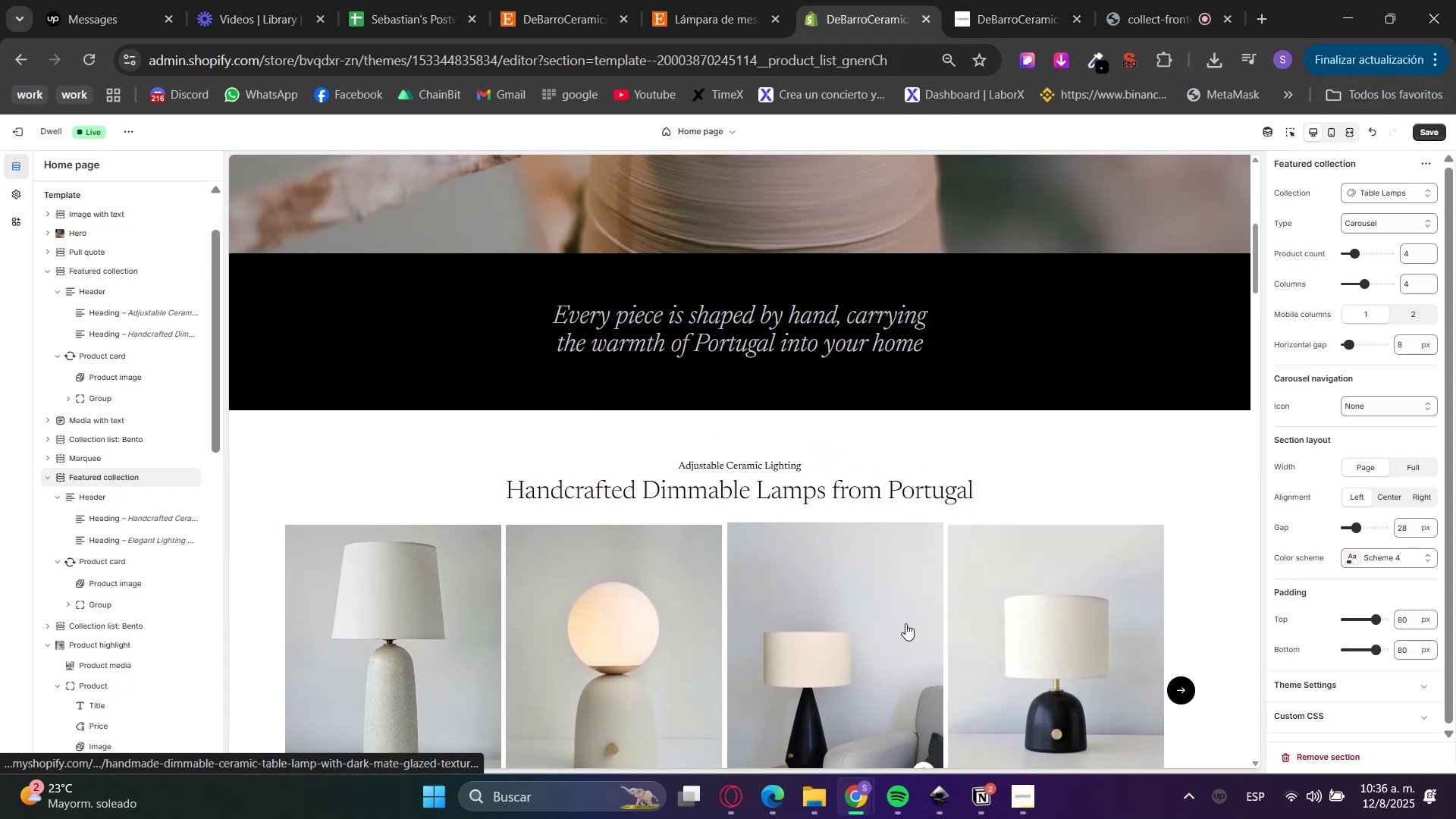 
scroll: coordinate [1124, 641], scroll_direction: down, amount: 2.0
 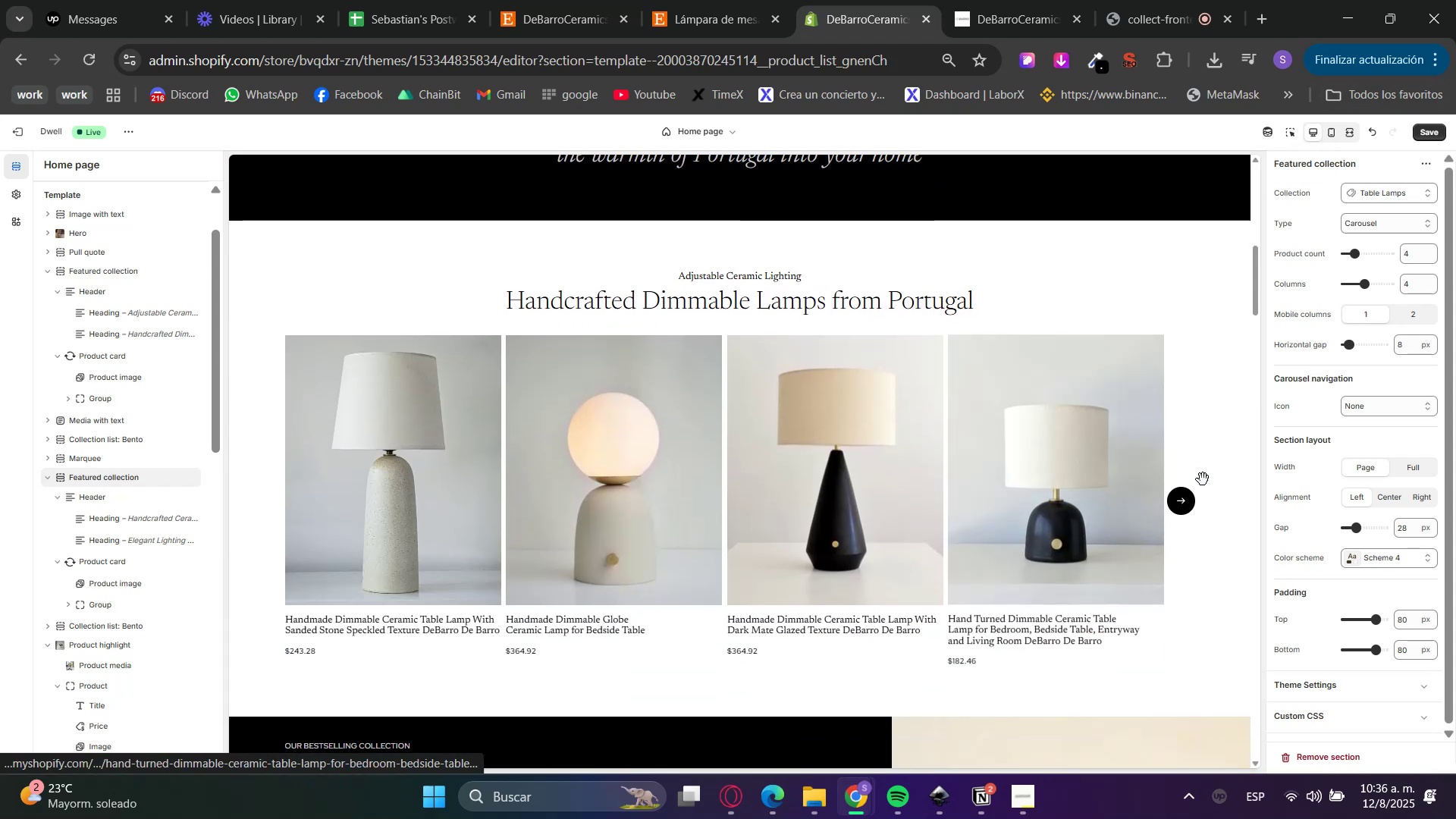 
left_click([1190, 499])
 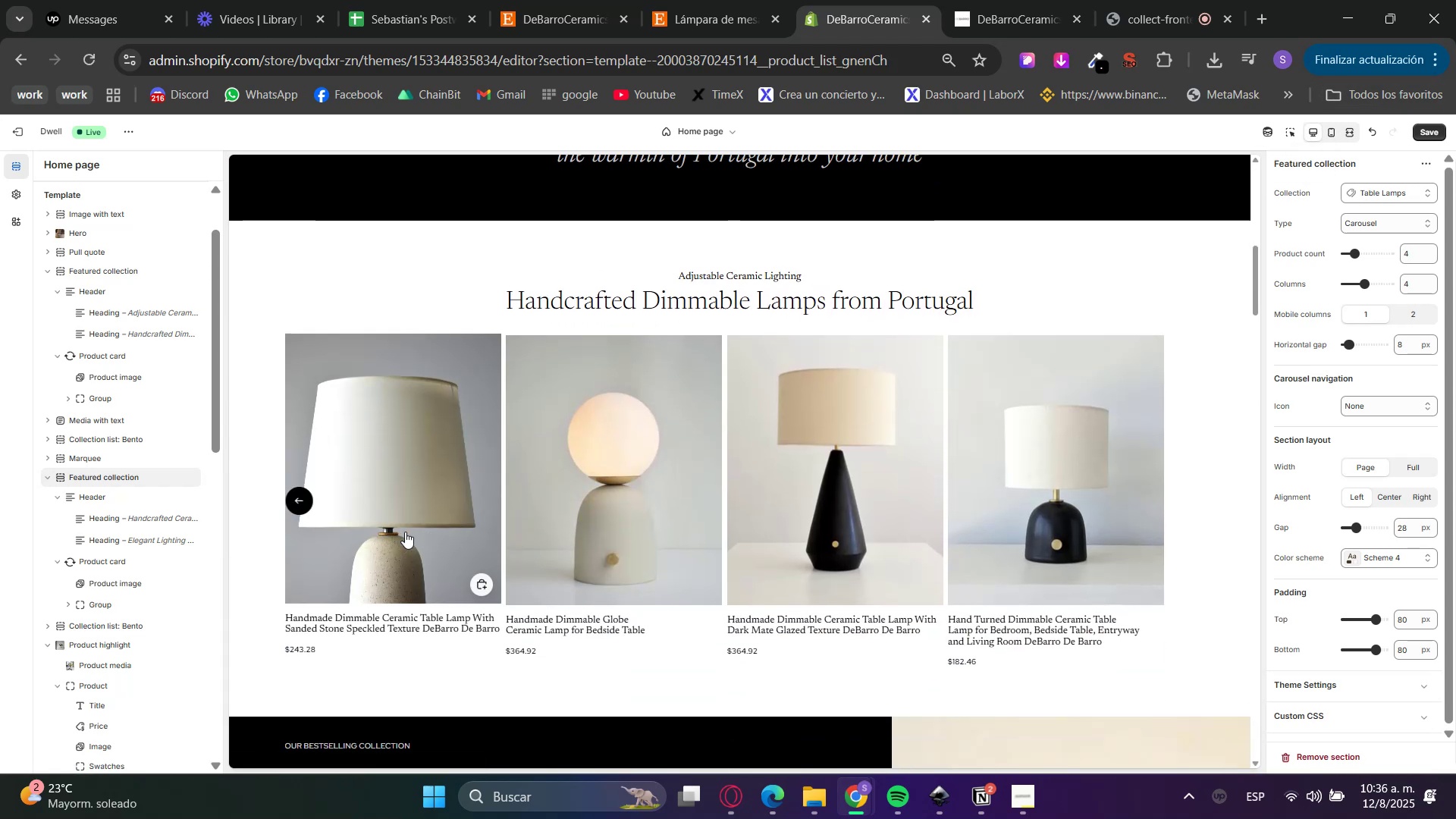 
left_click([300, 506])
 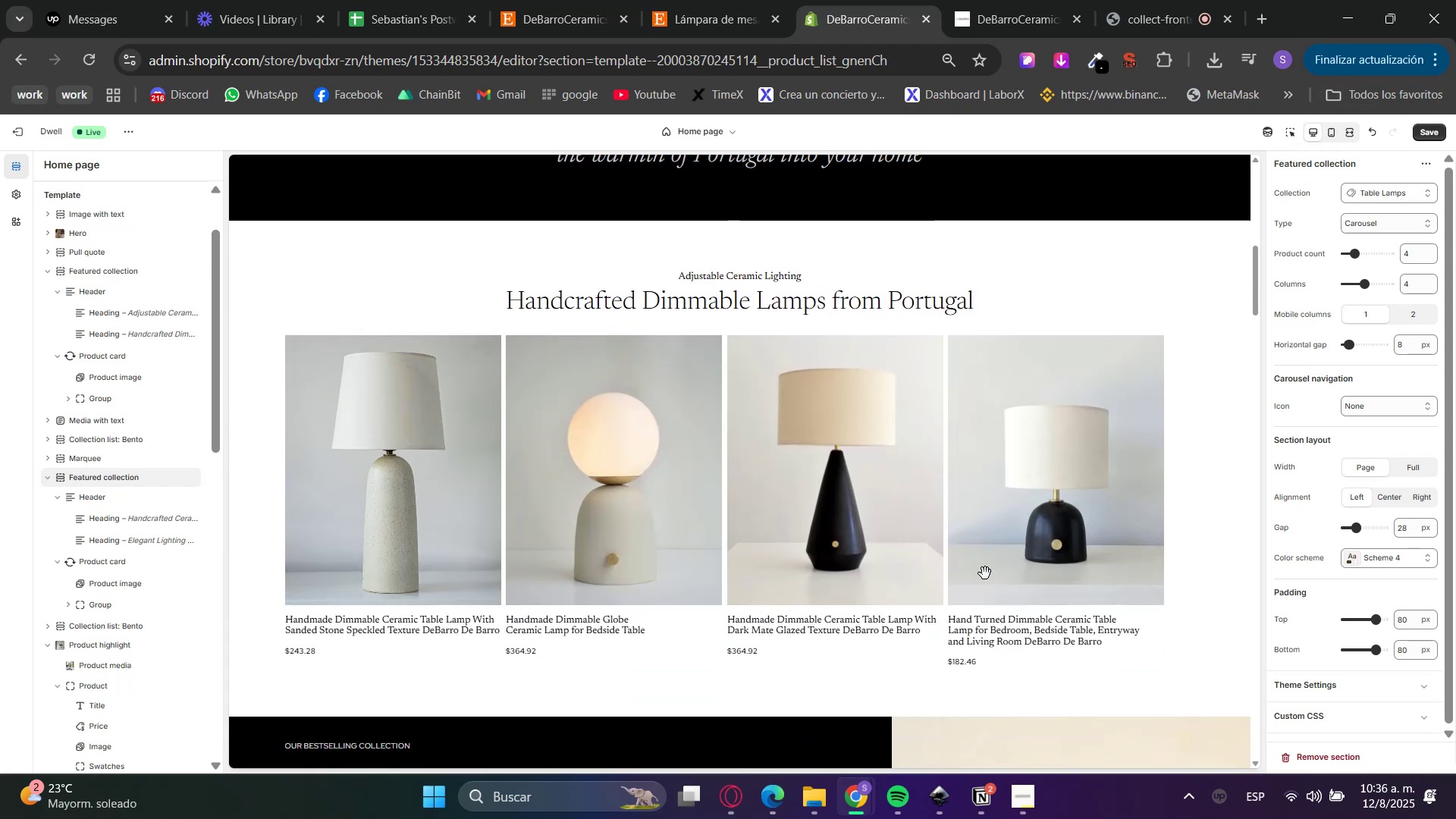 
left_click([621, 485])
 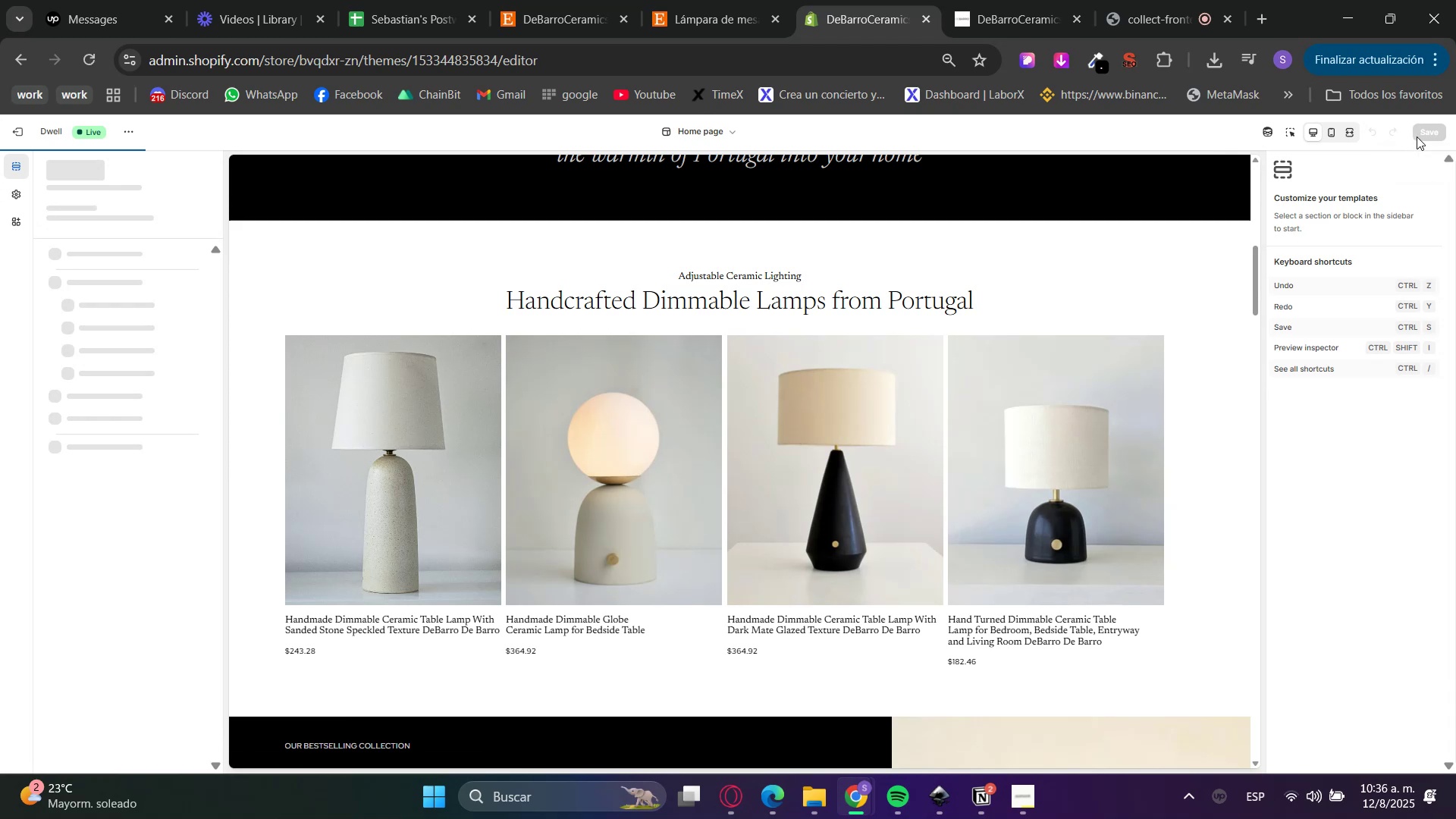 
left_click([1434, 133])
 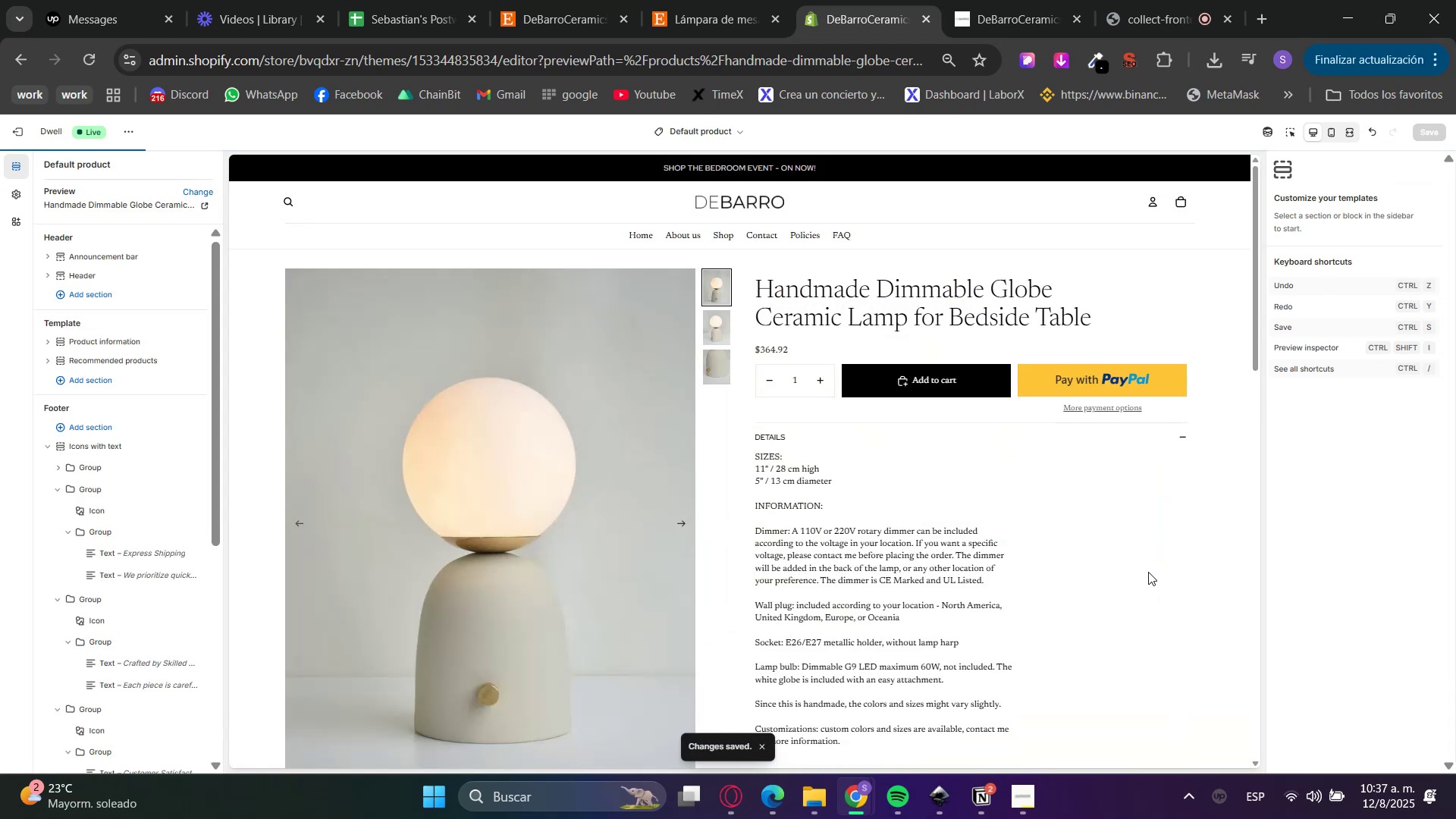 
scroll: coordinate [1147, 573], scroll_direction: down, amount: 6.0
 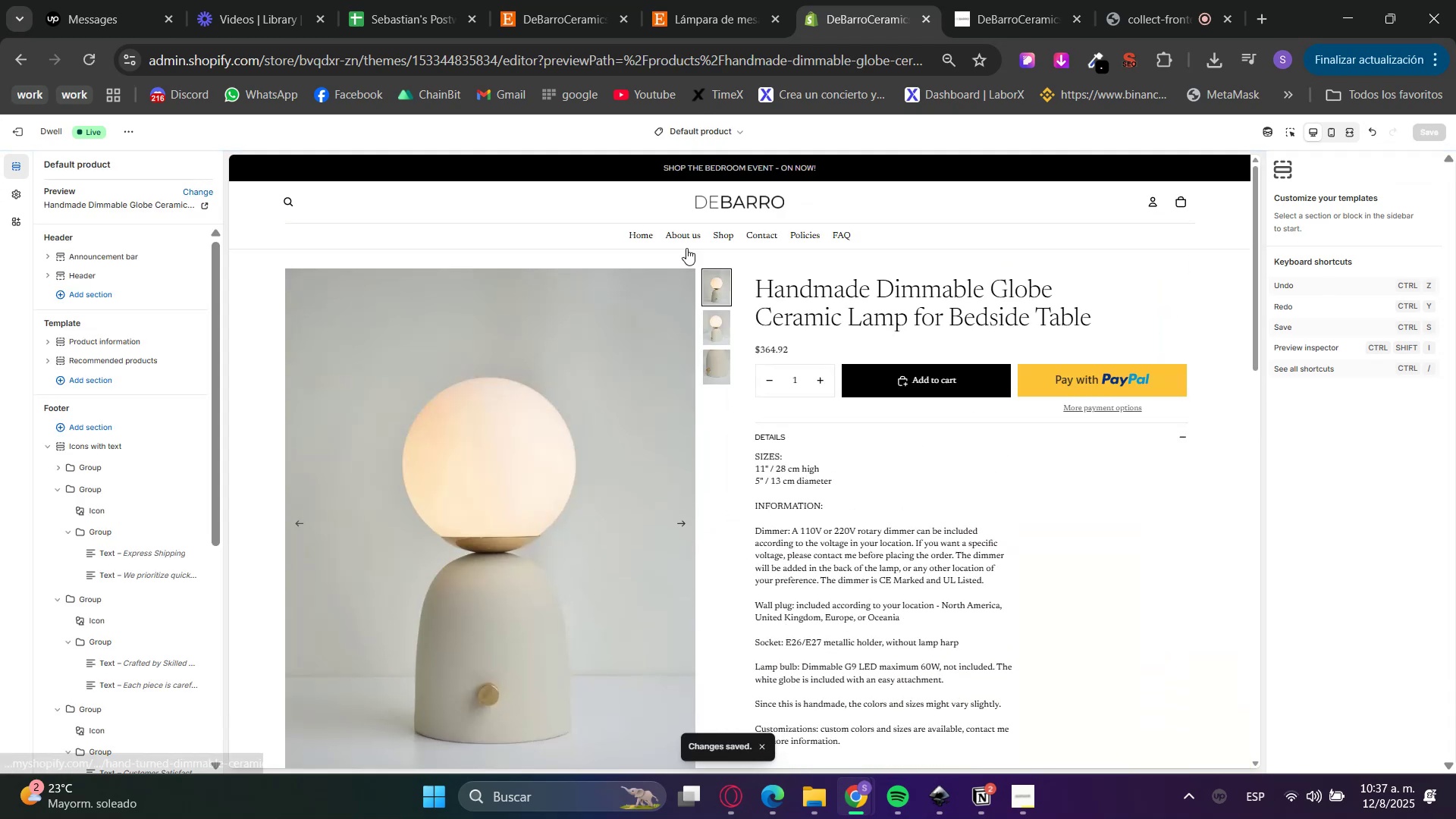 
left_click([685, 246])
 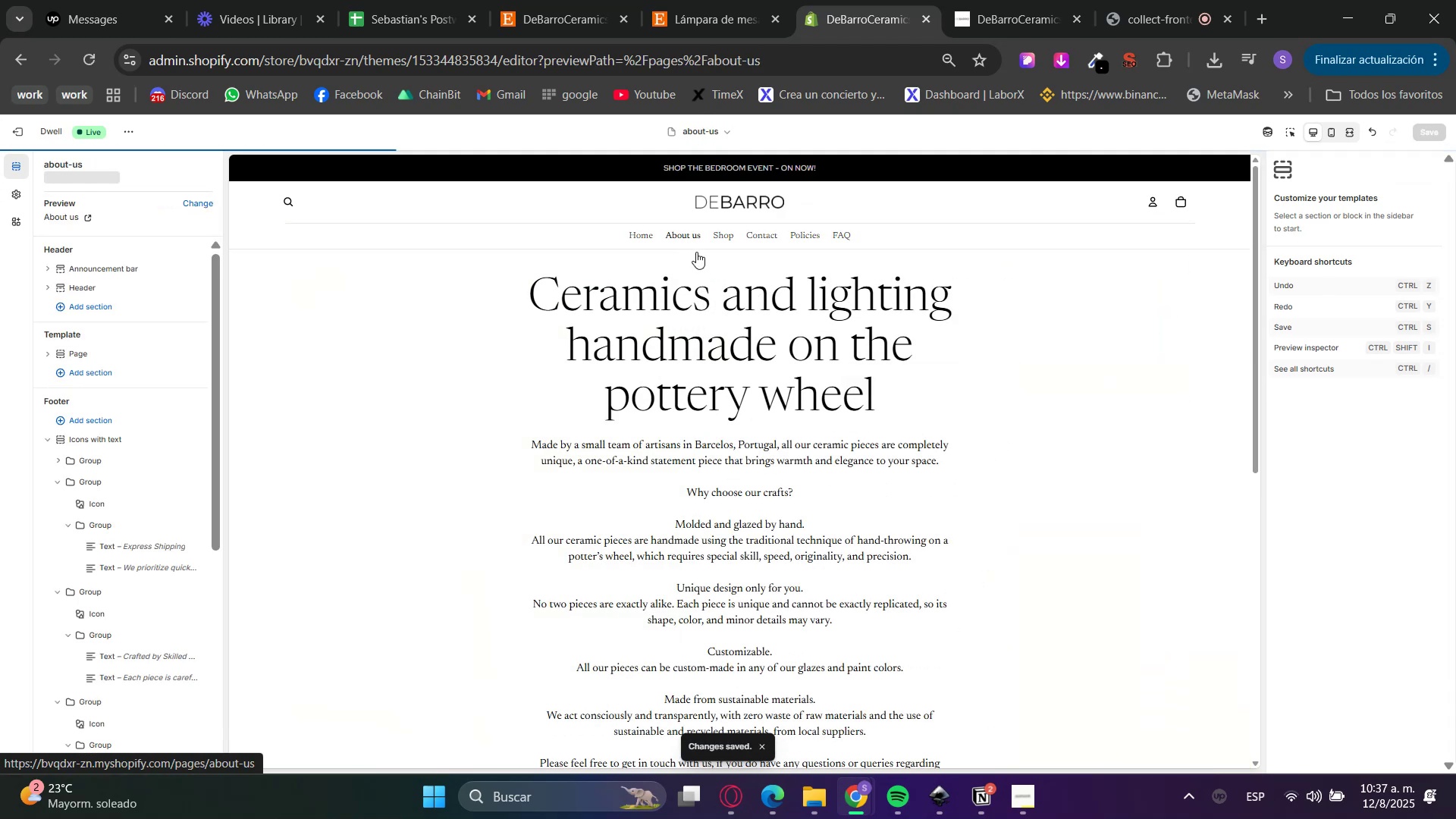 
left_click([726, 237])
 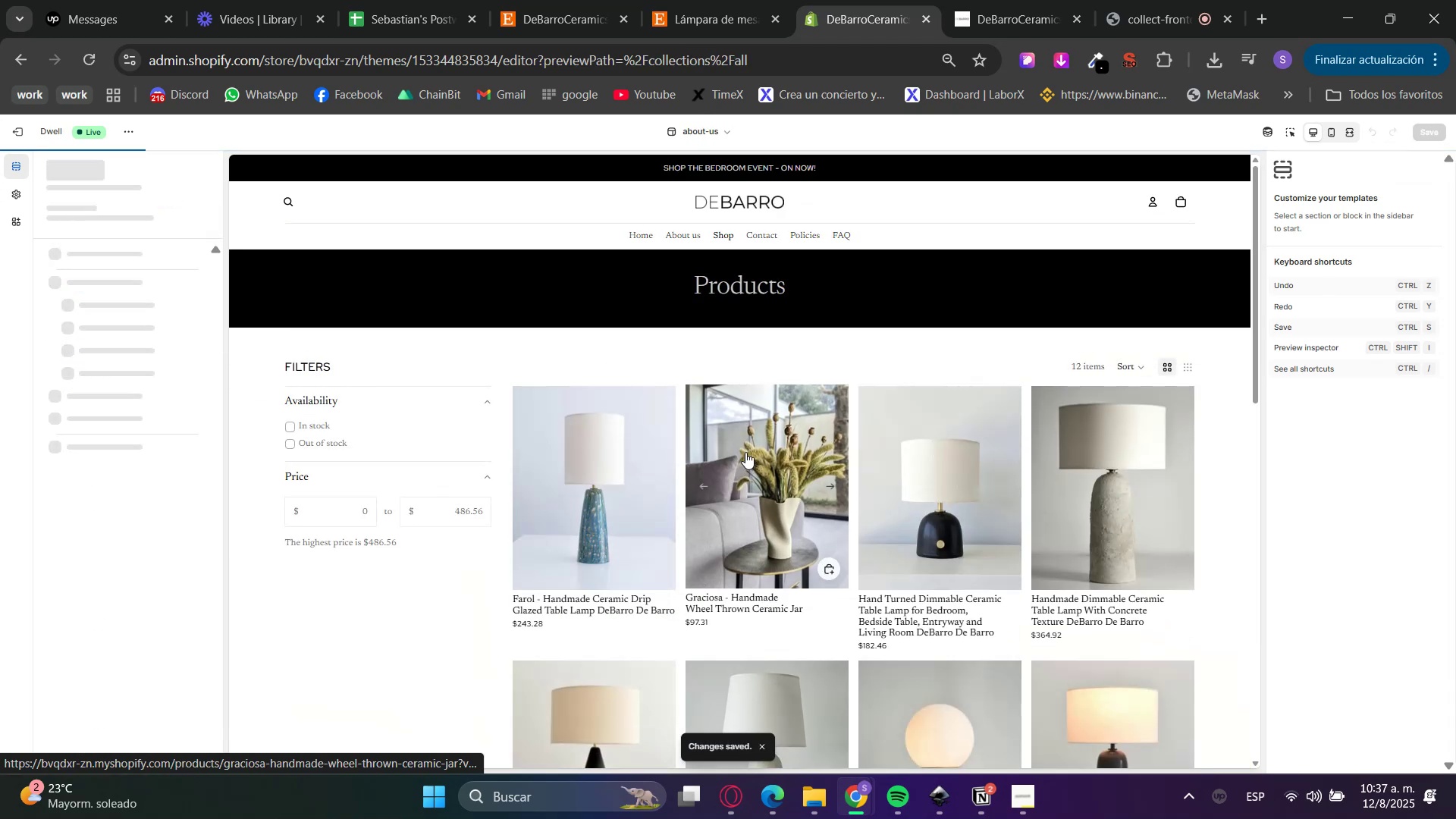 
left_click([759, 232])
 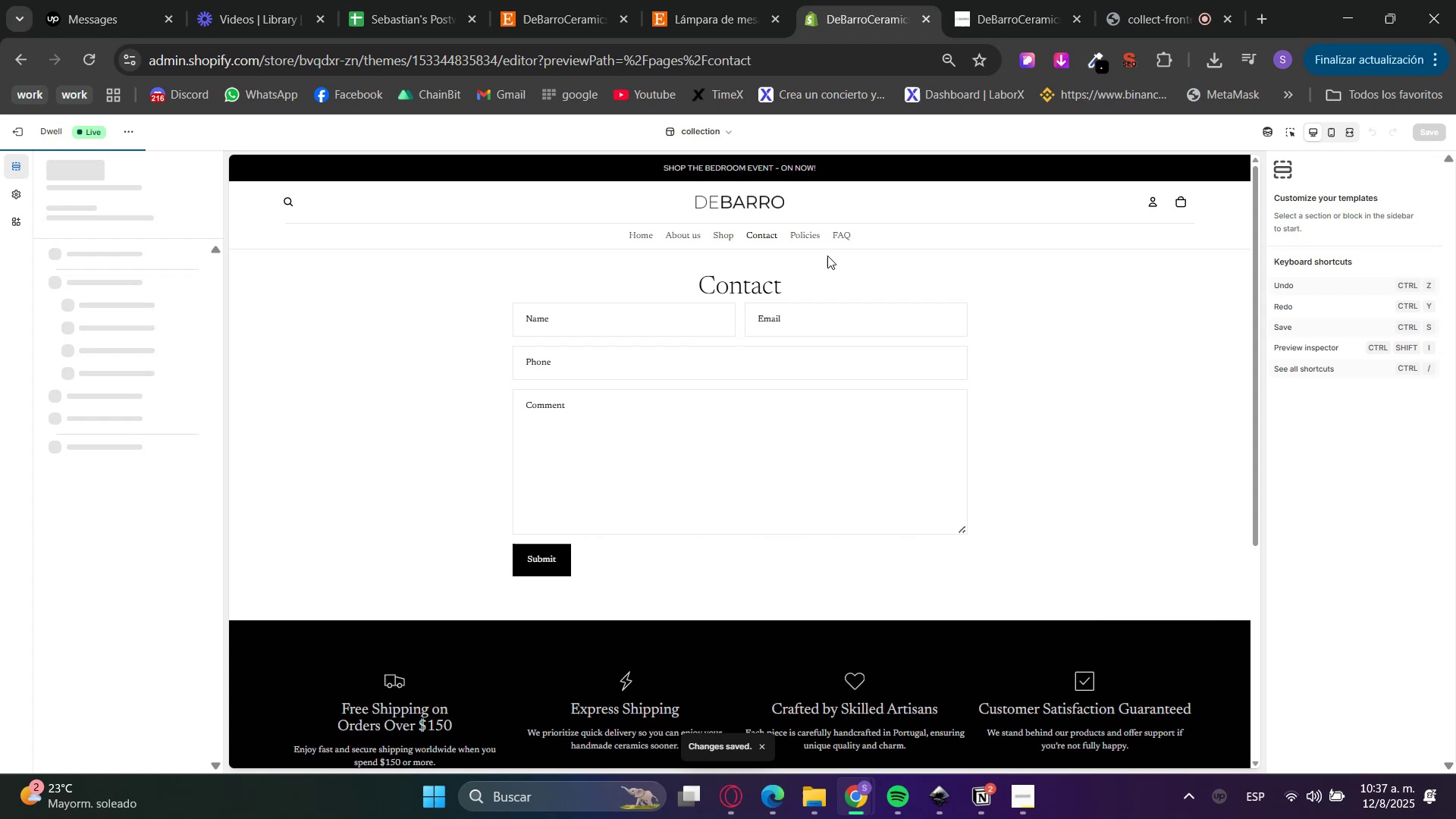 
left_click([807, 239])
 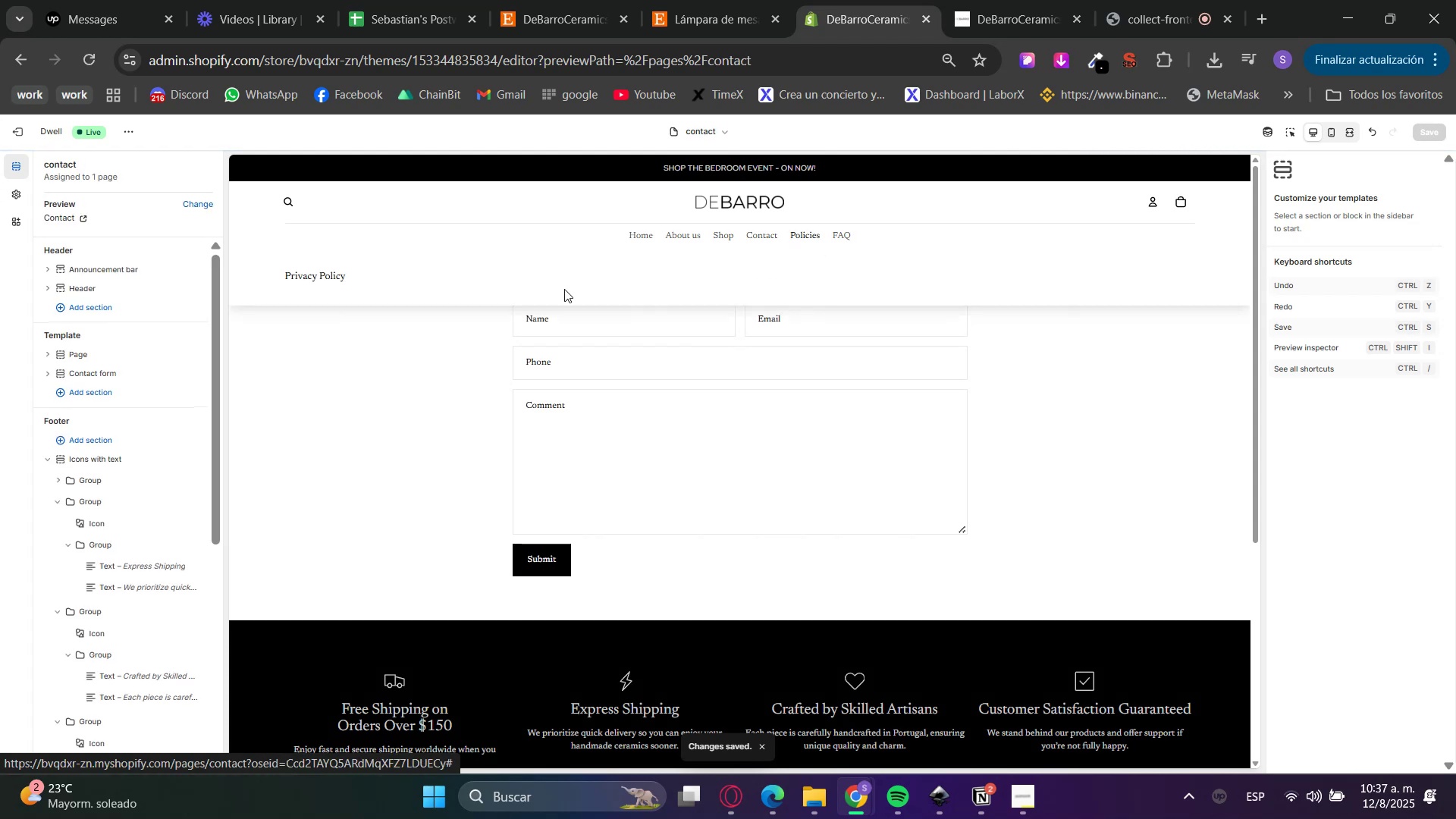 
left_click([320, 284])
 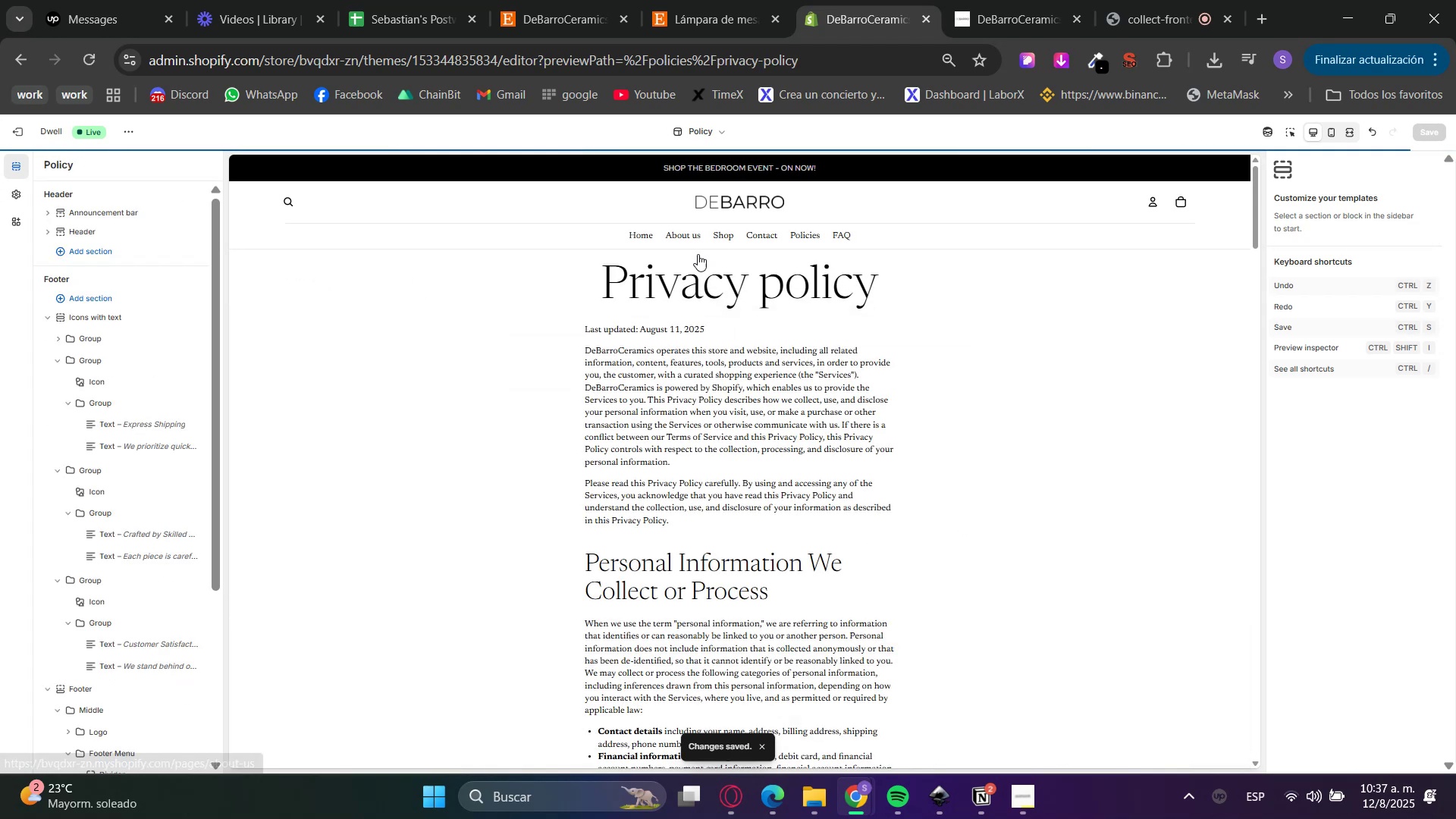 
left_click([844, 236])
 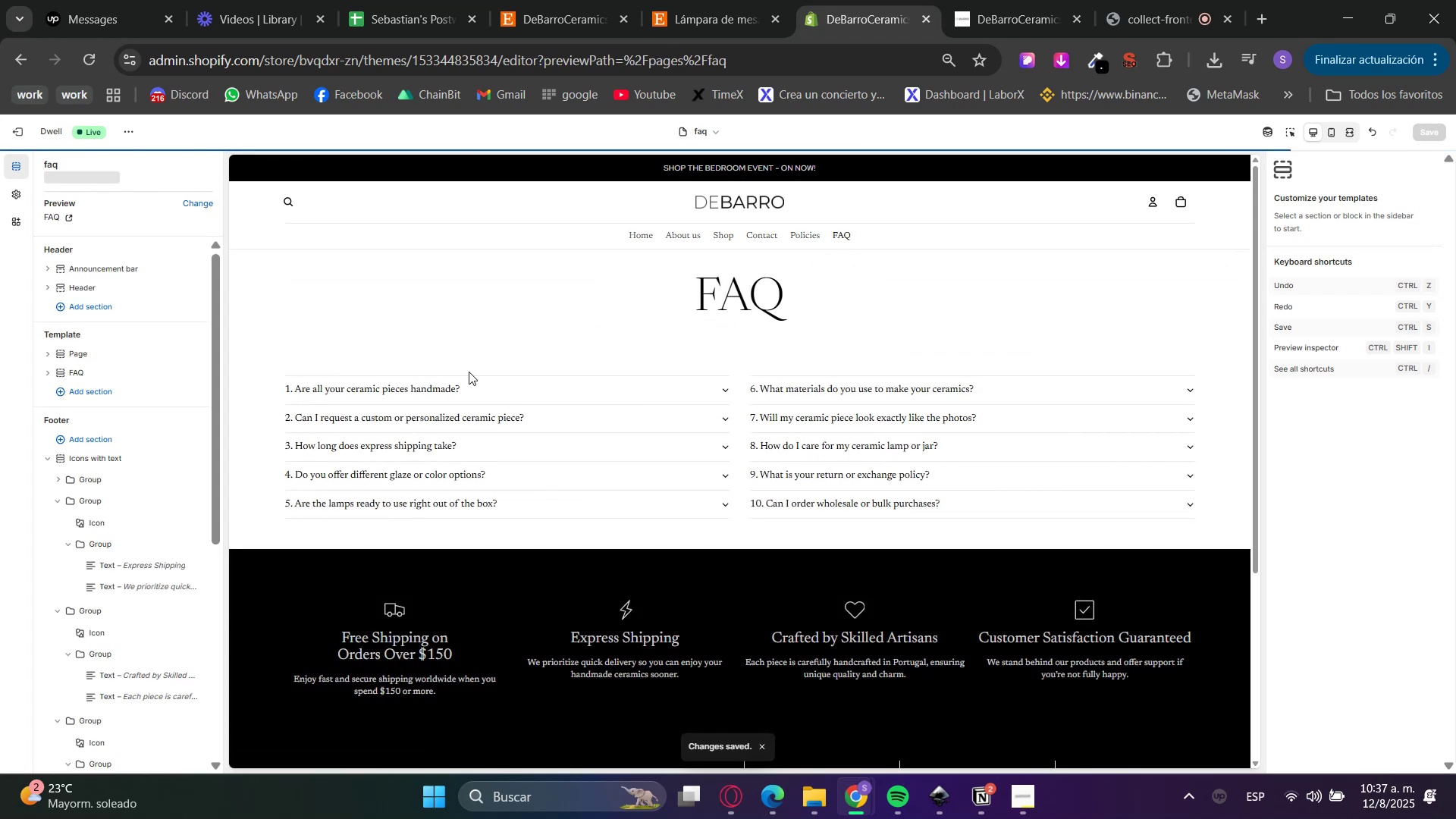 
left_click([463, 377])
 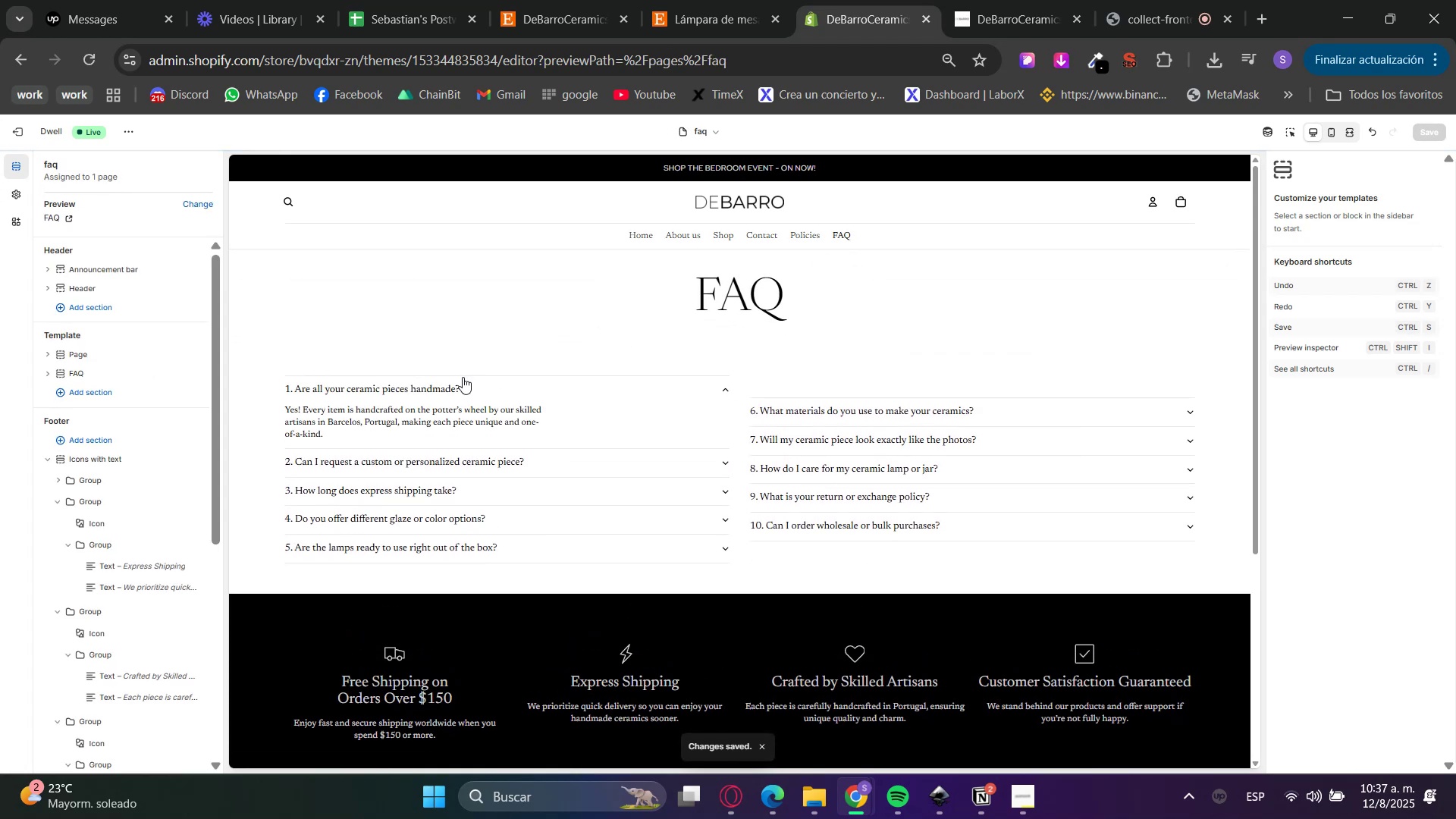 
left_click([463, 377])
 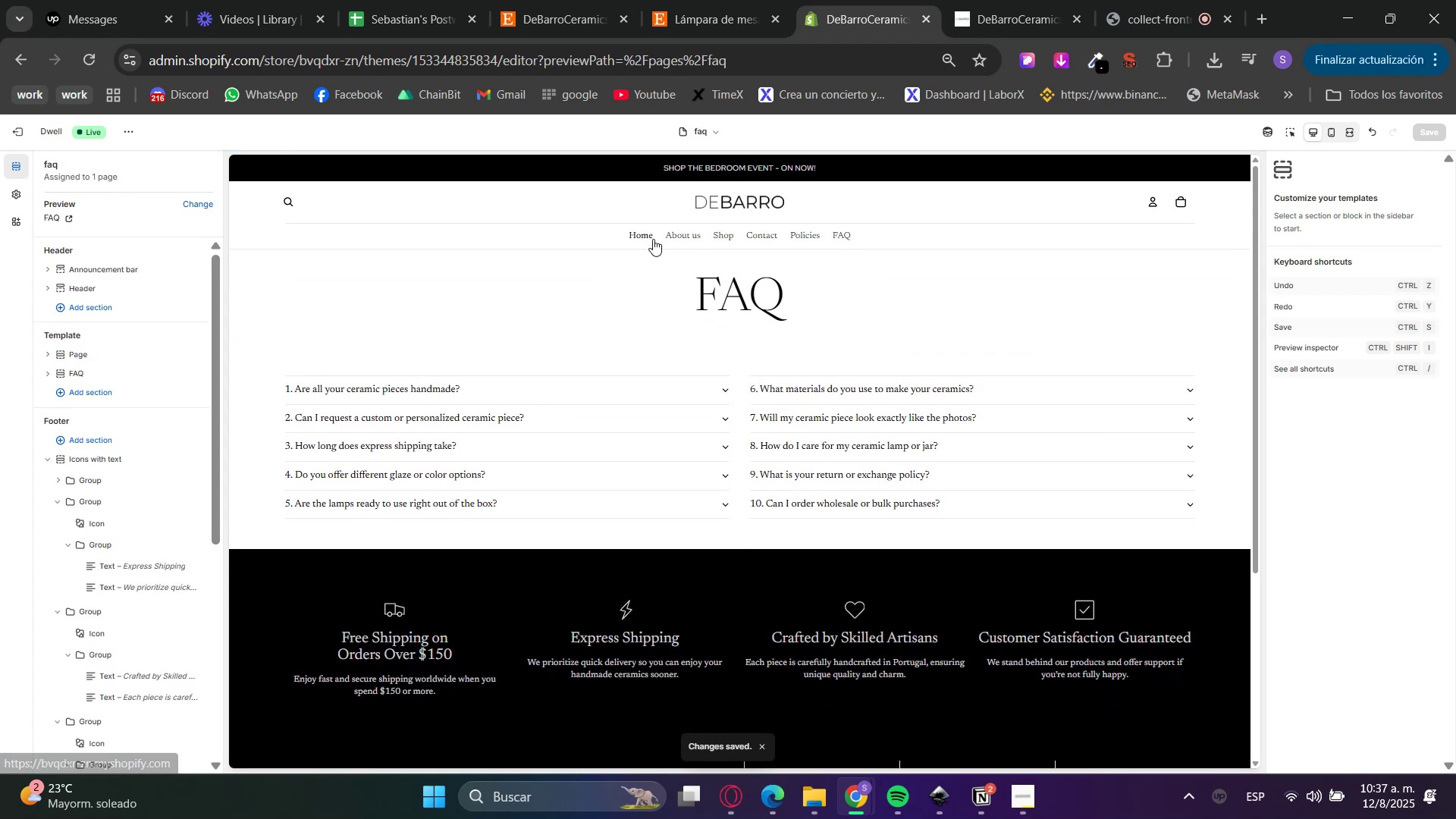 
mouse_move([645, 223])
 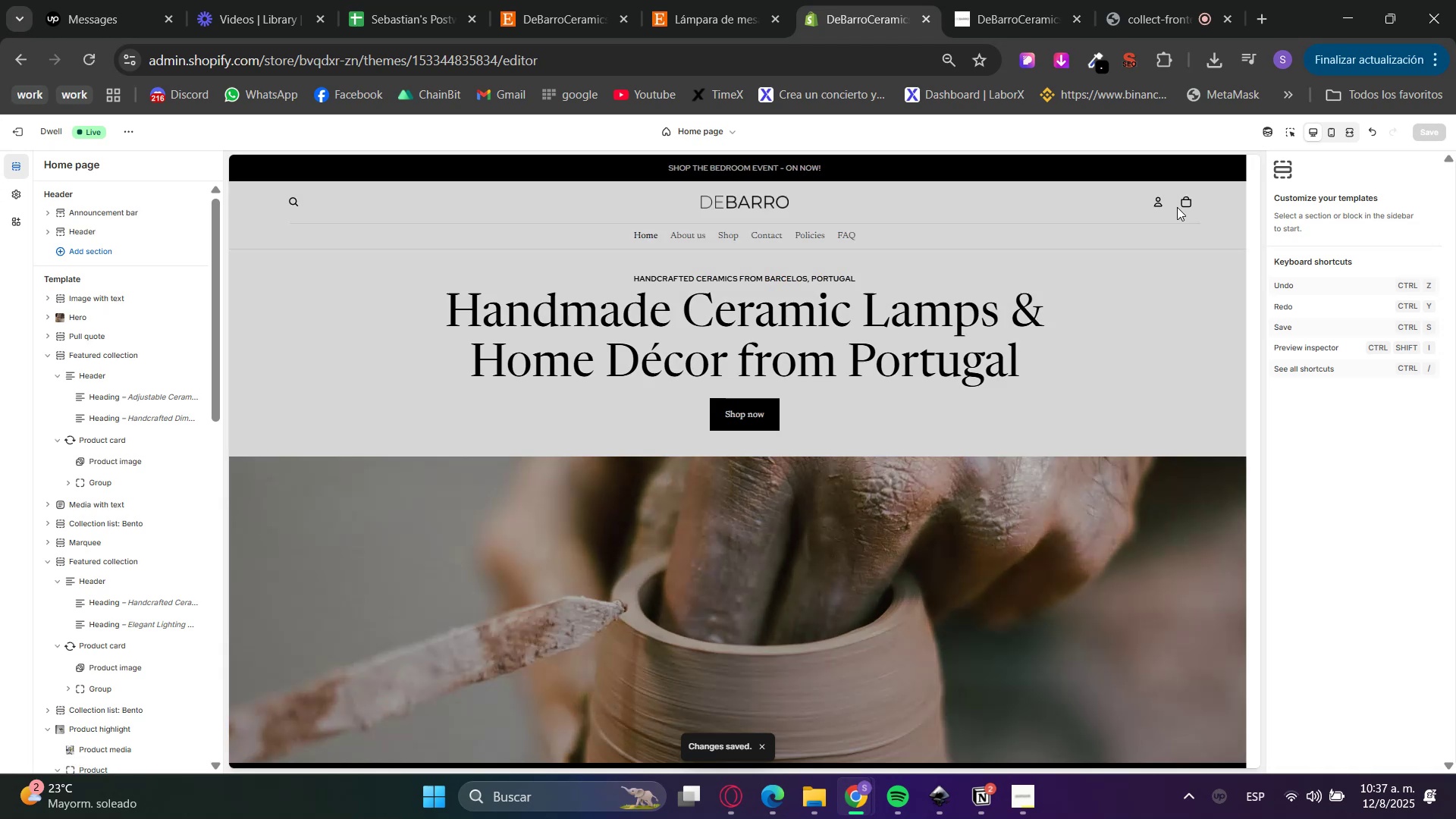 
left_click_drag(start_coordinate=[817, 318], to_coordinate=[816, 325])
 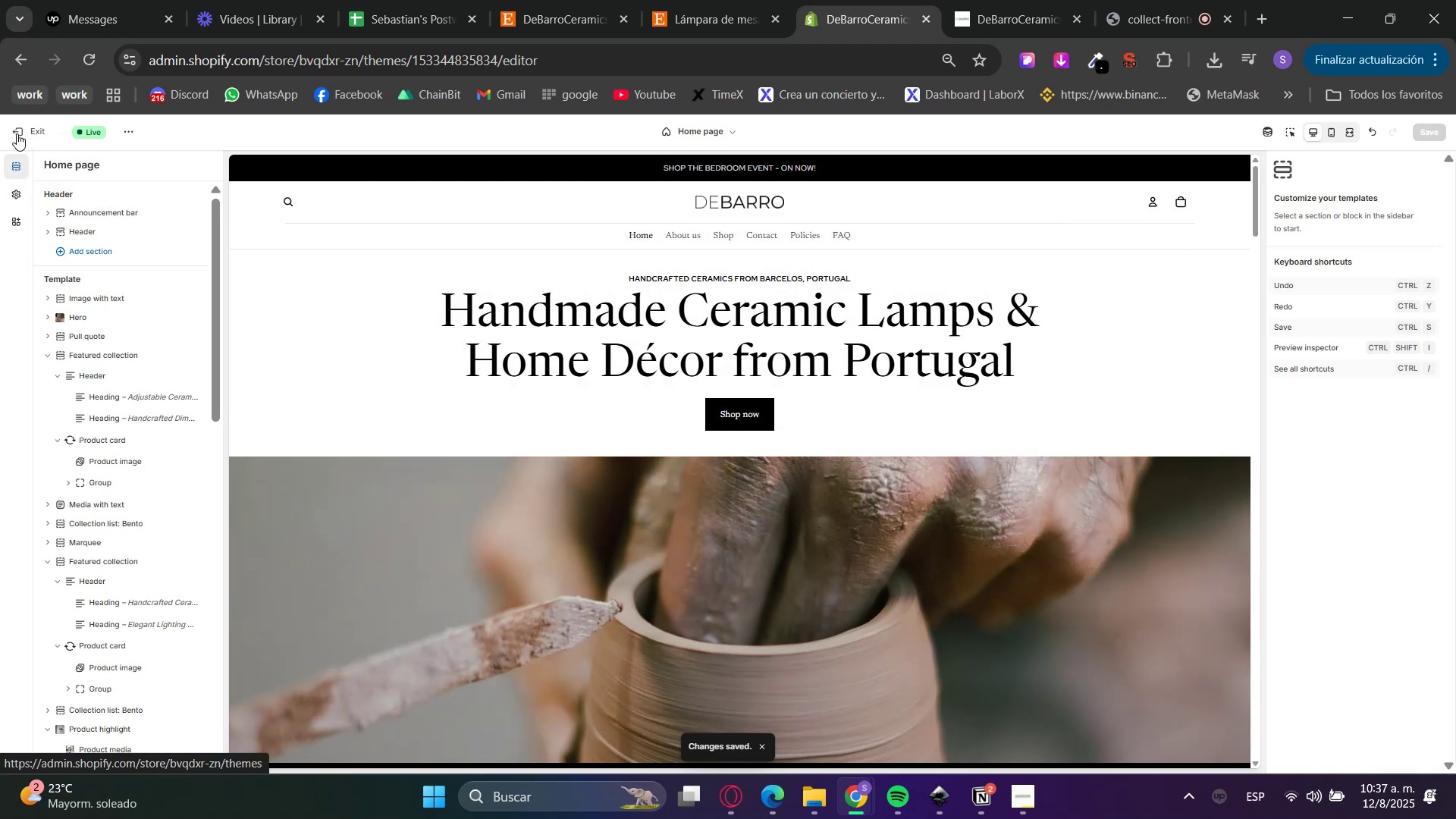 
left_click([17, 133])
 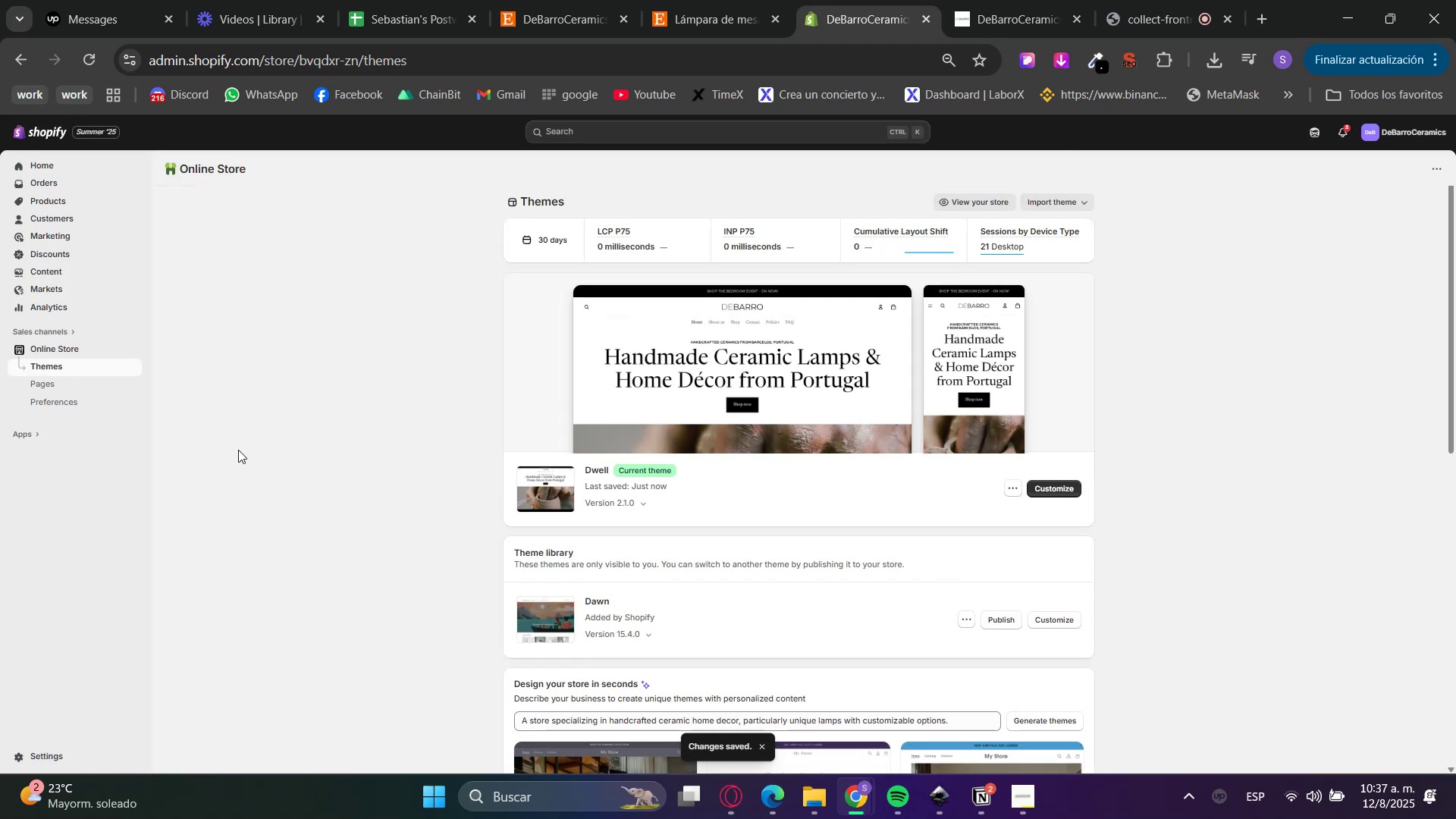 
wait(5.32)
 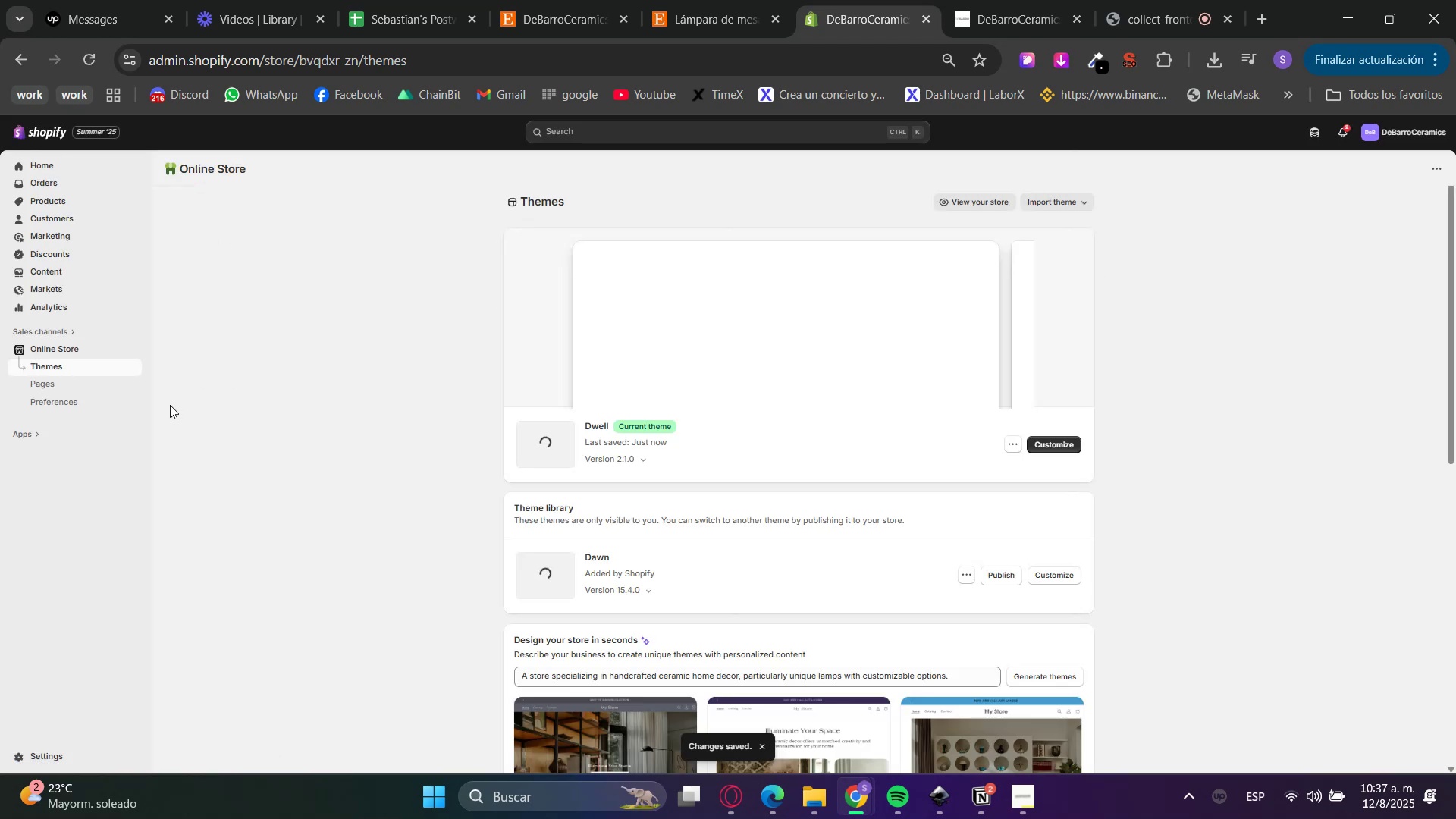 
left_click([1019, 491])
 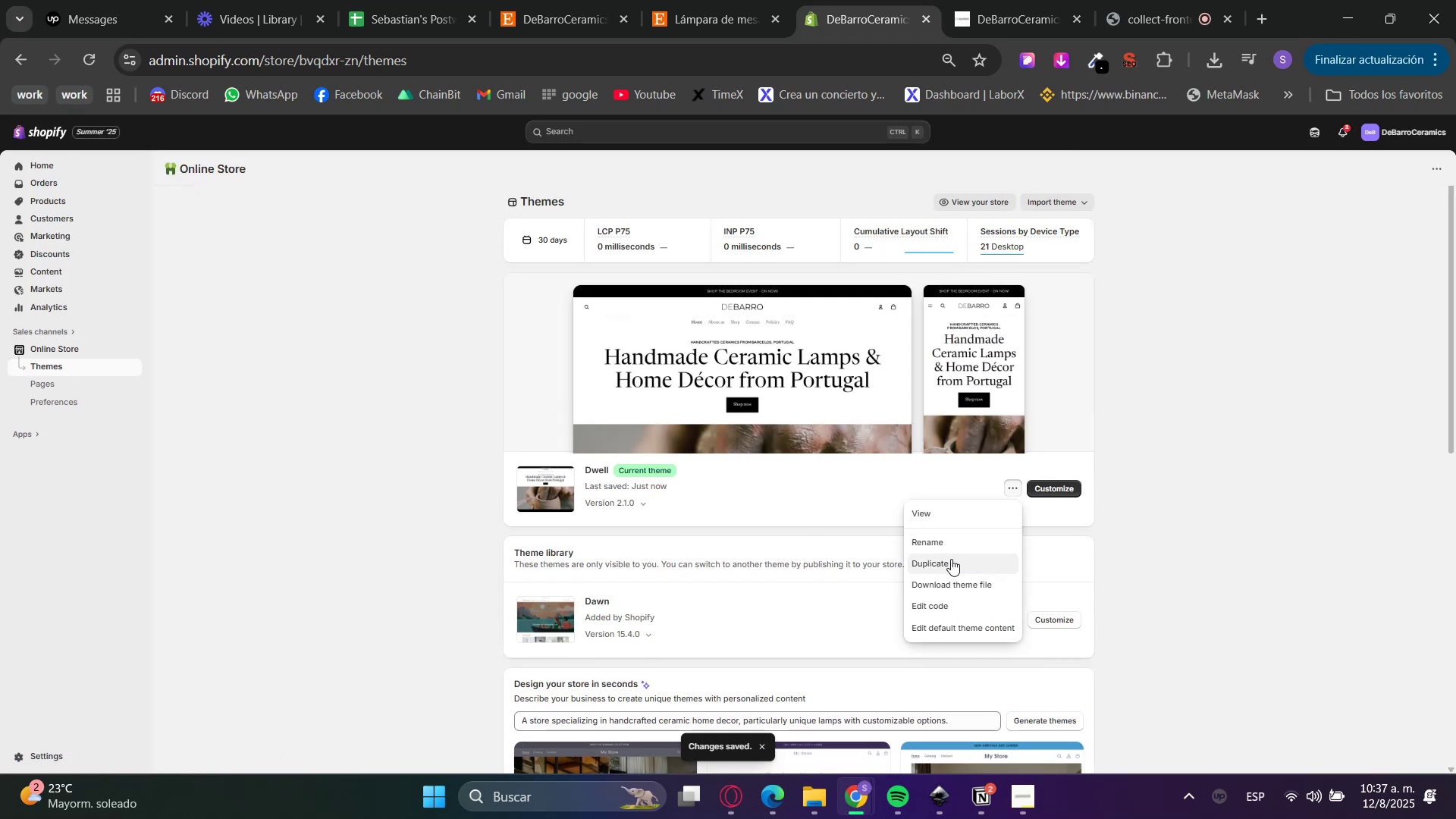 
left_click([913, 516])
 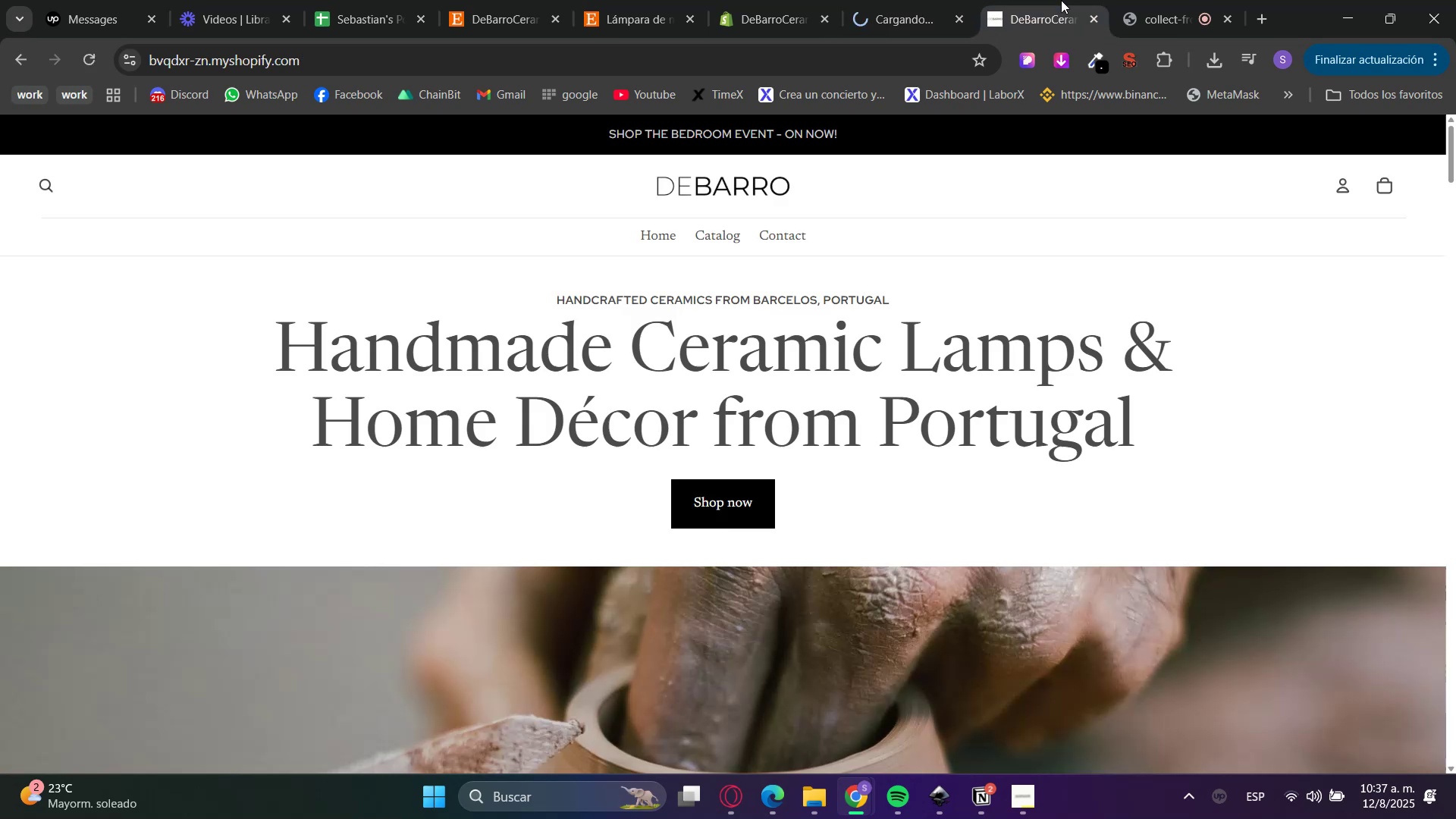 
double_click([1089, 20])
 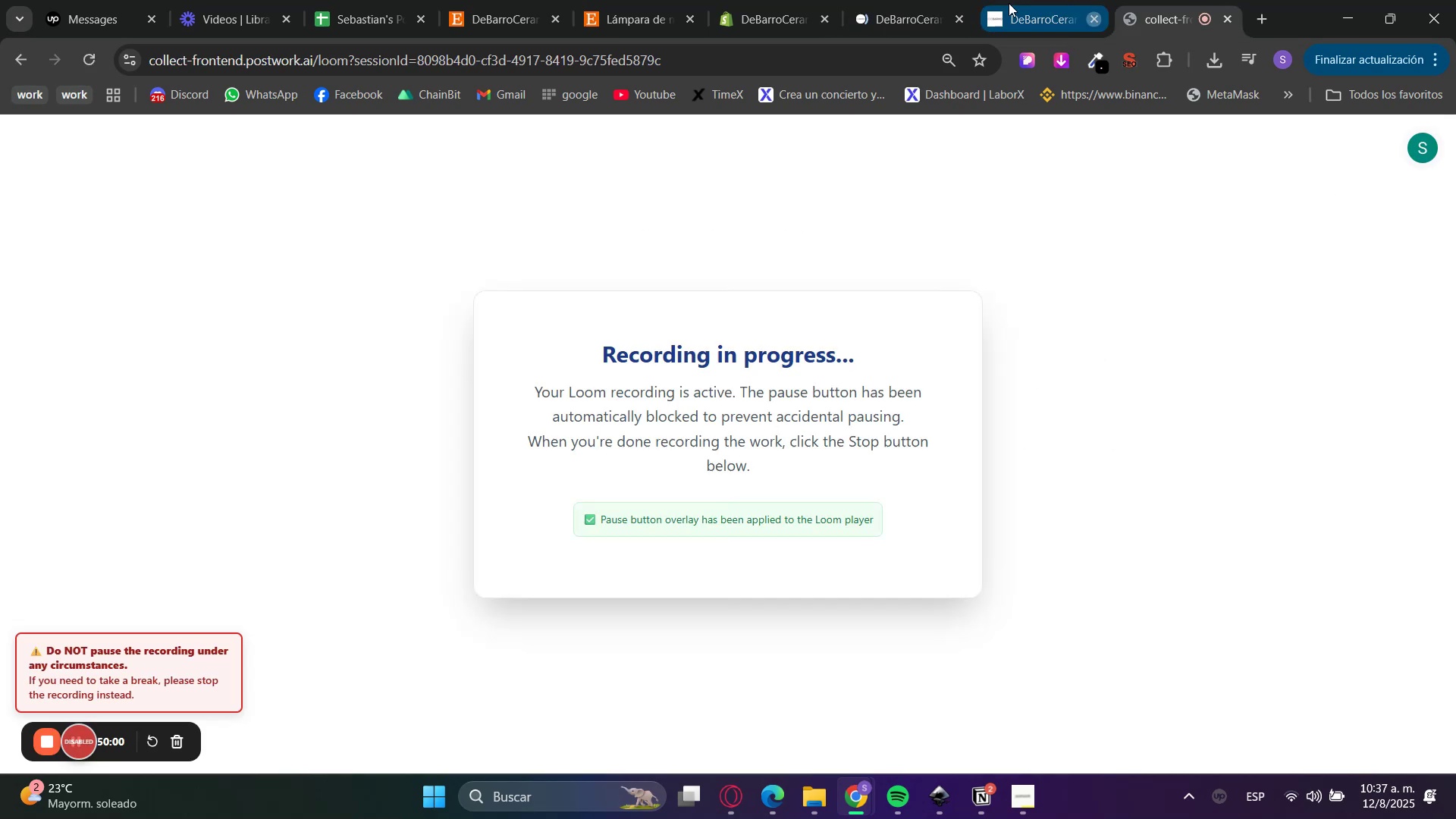 
triple_click([909, 0])
 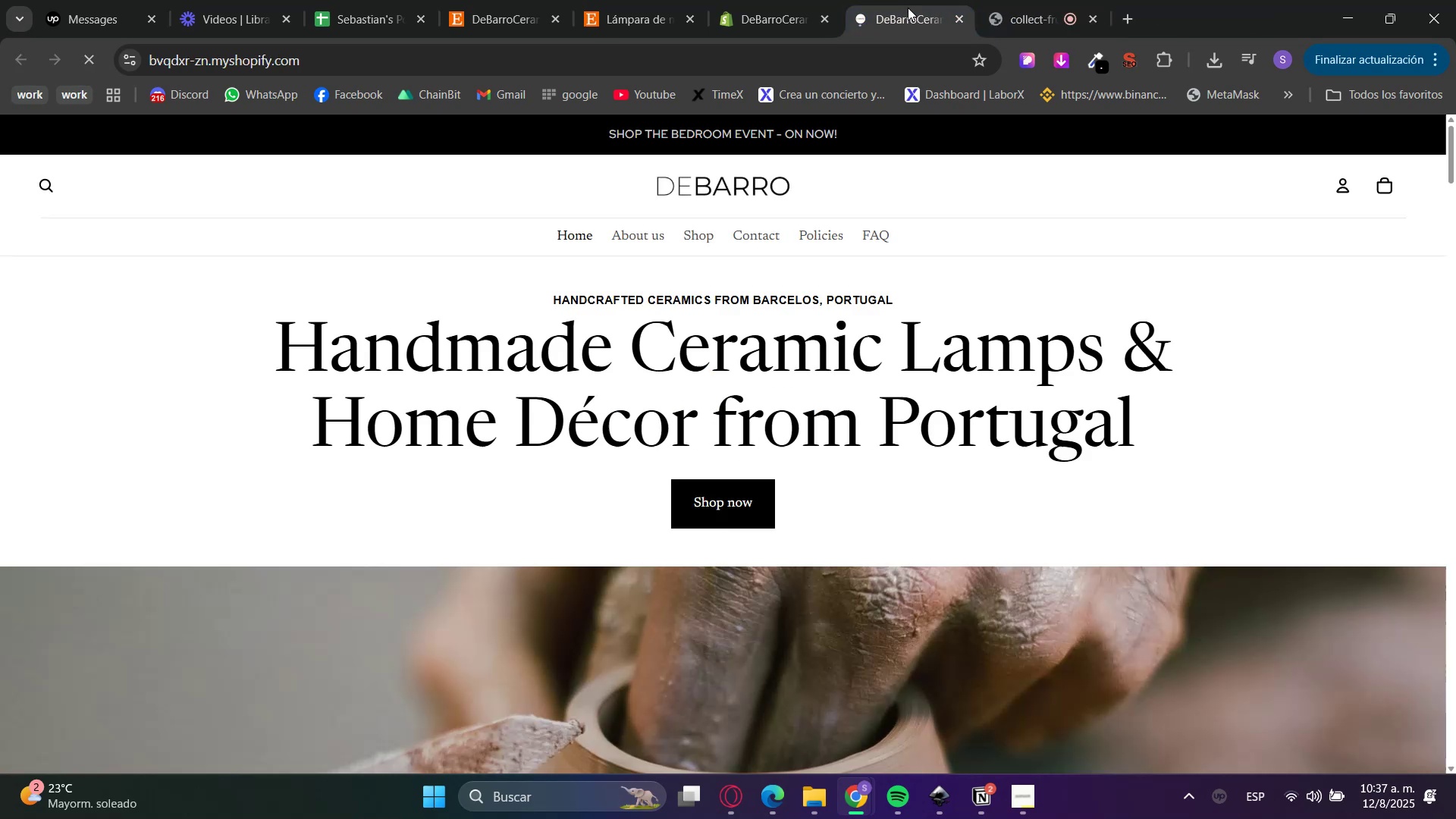 
hold_key(key=ControlLeft, duration=1.5)
scroll: coordinate [966, 399], scroll_direction: up, amount: 1.0
 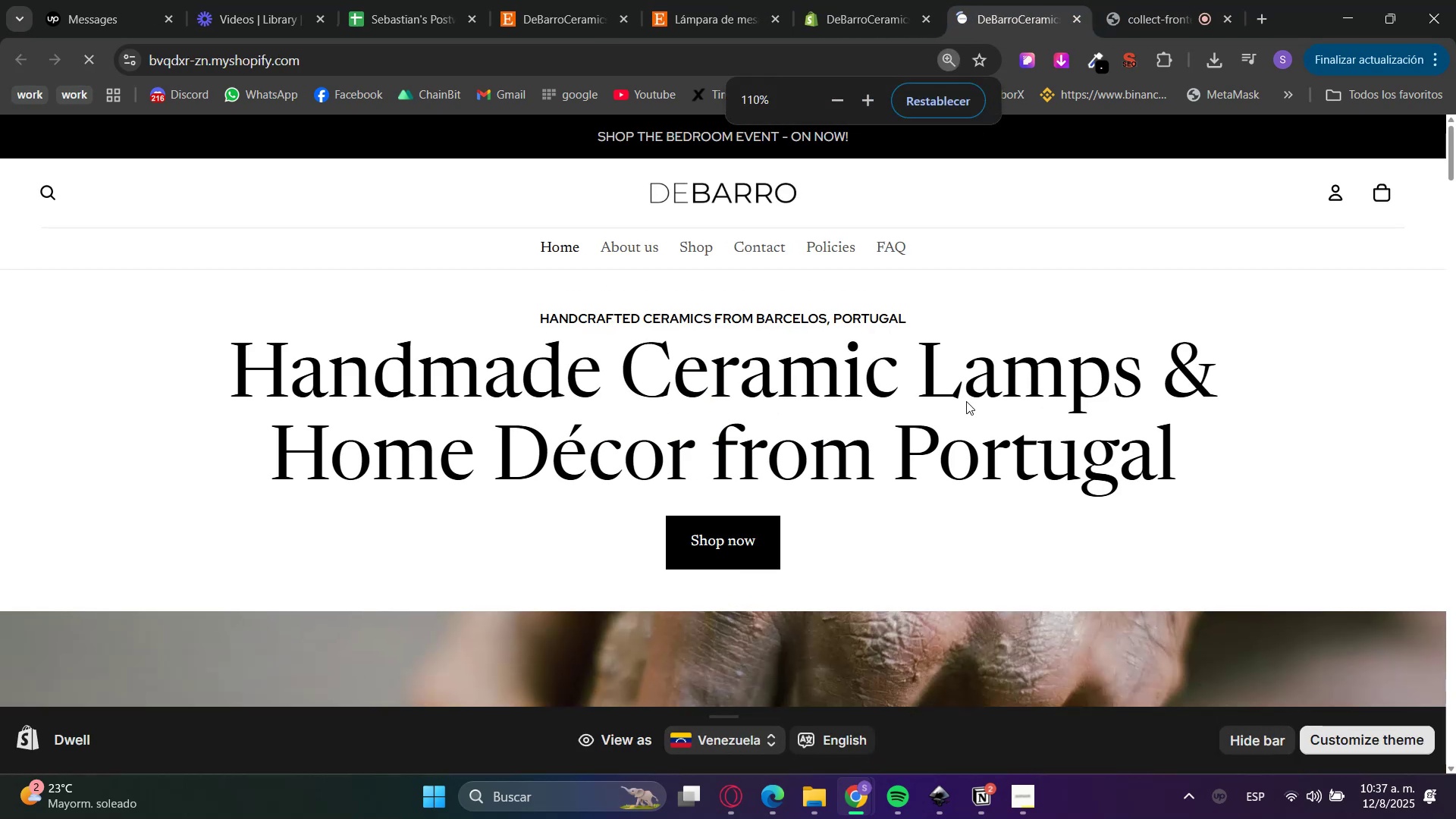 
scroll: coordinate [980, 342], scroll_direction: down, amount: 1.0
 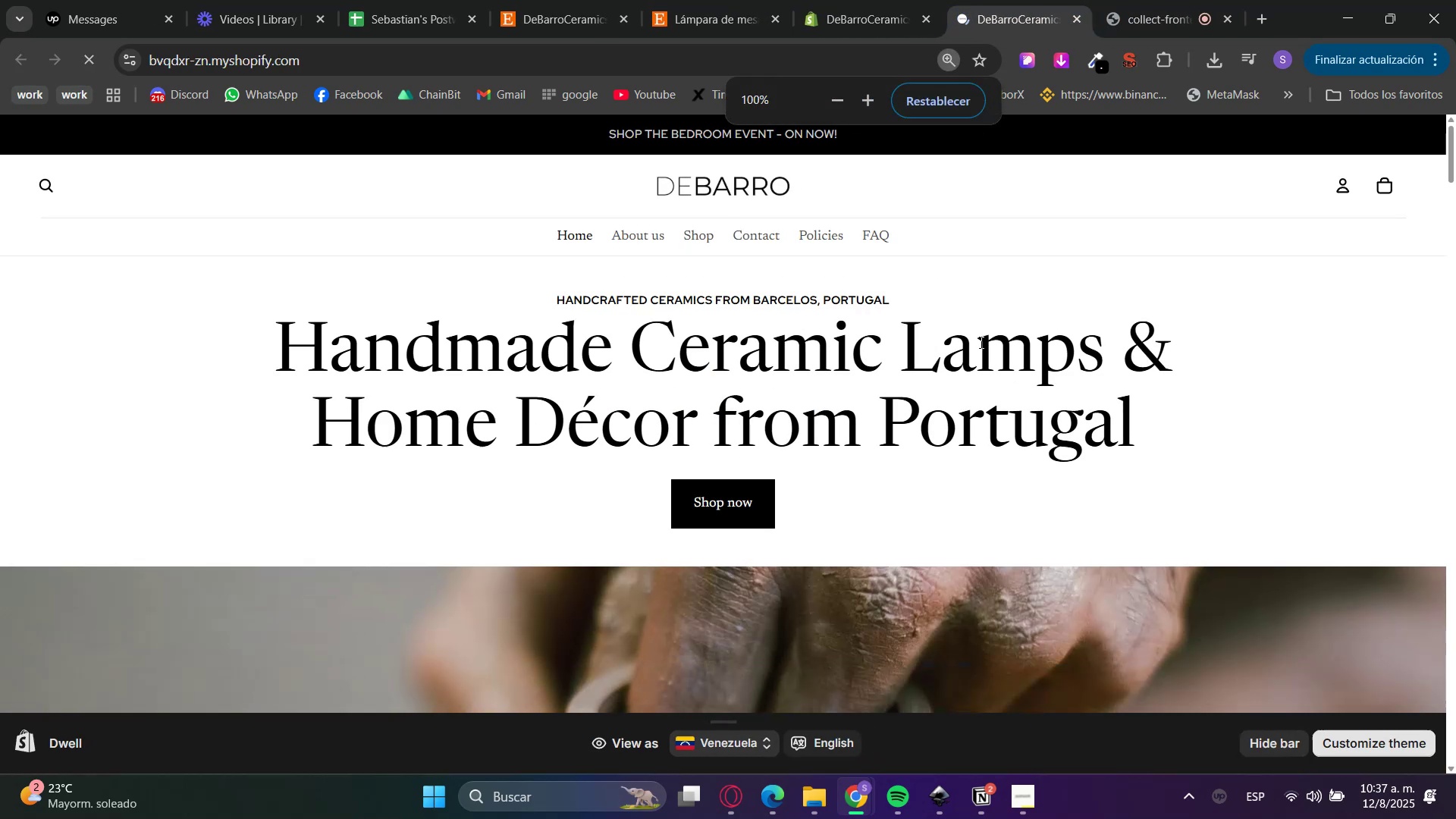 
key(Control+ControlLeft)
 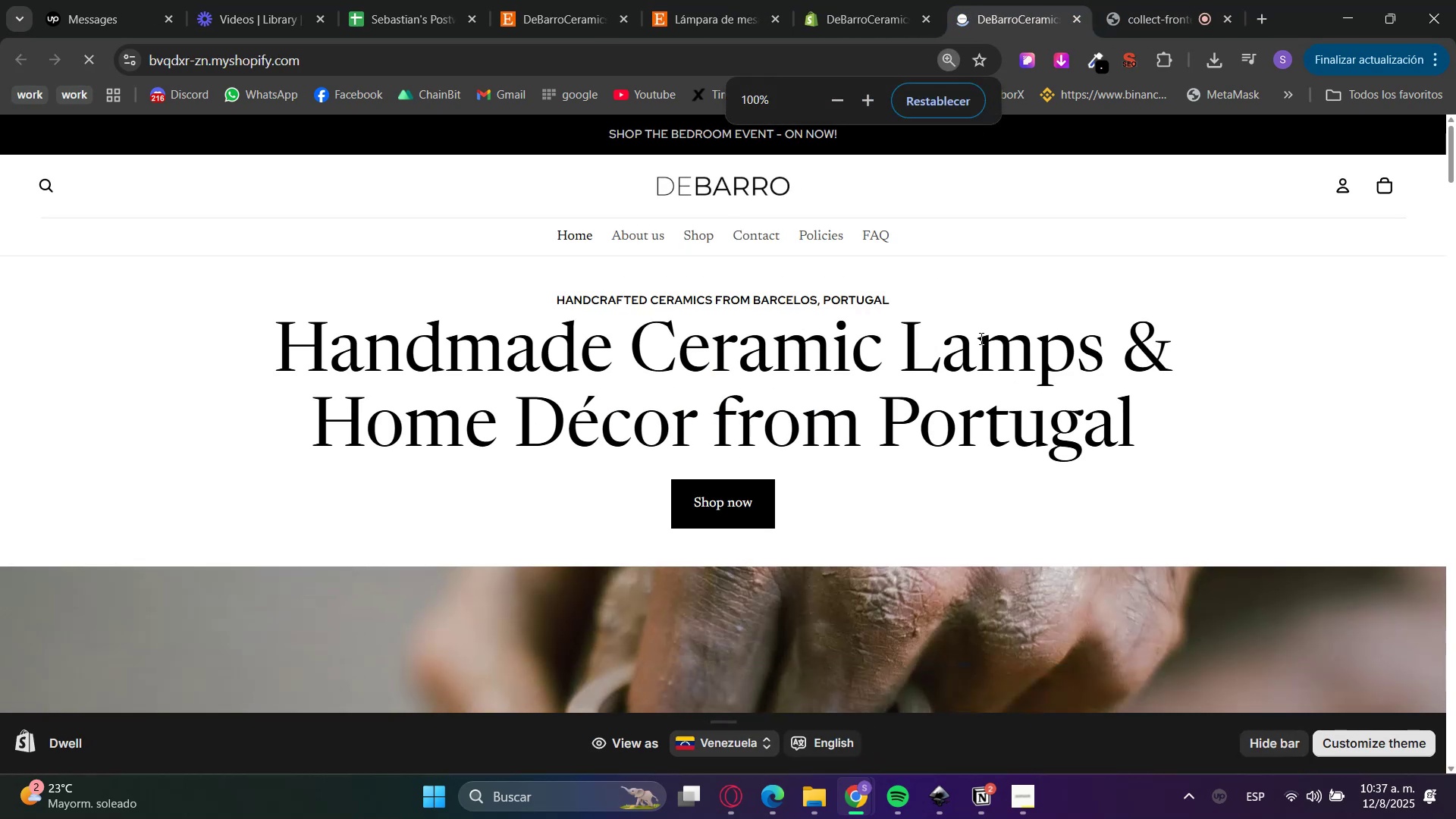 
key(Control+ControlLeft)
 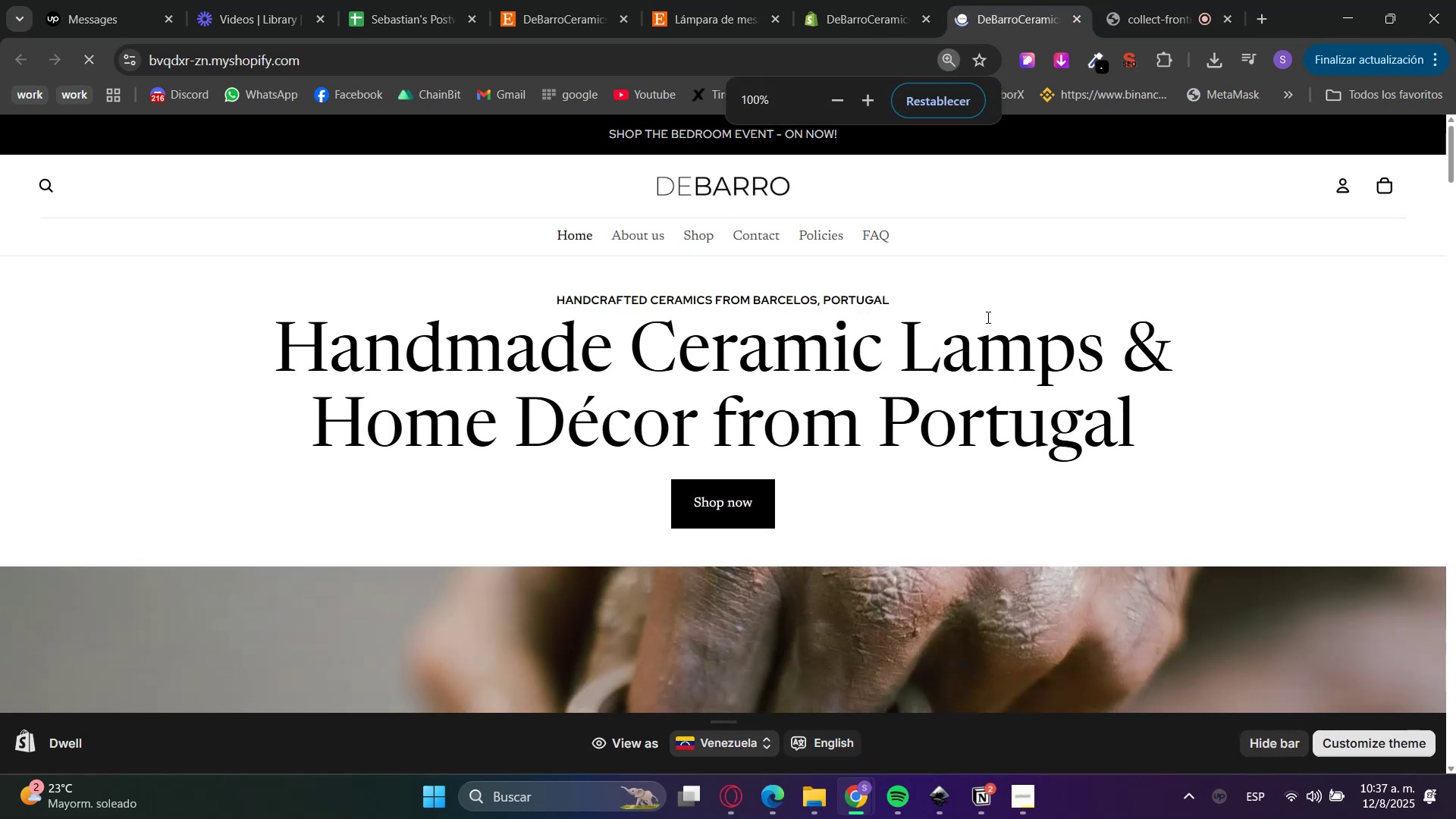 
key(Control+ControlLeft)
 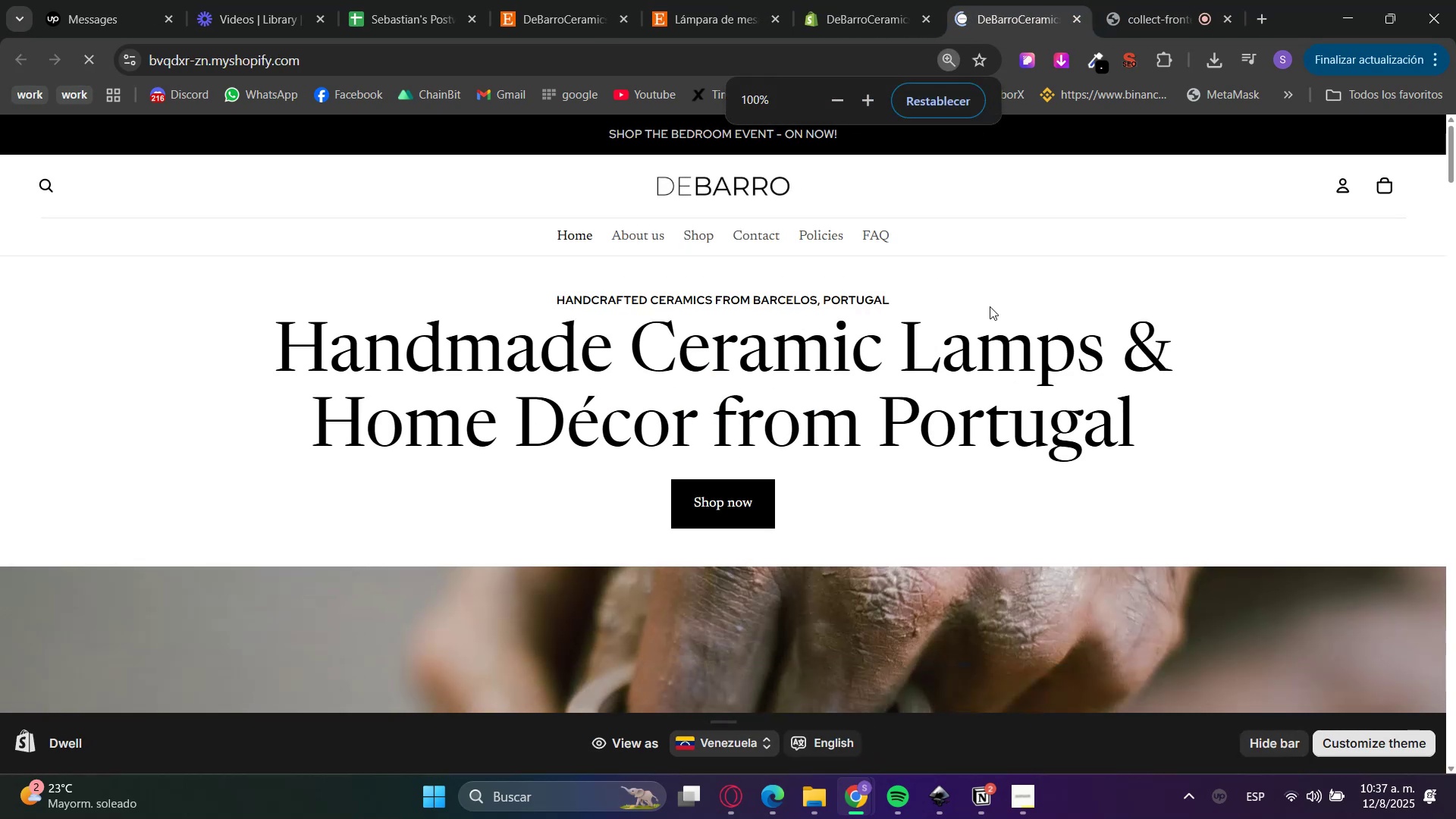 
key(Control+ControlLeft)
 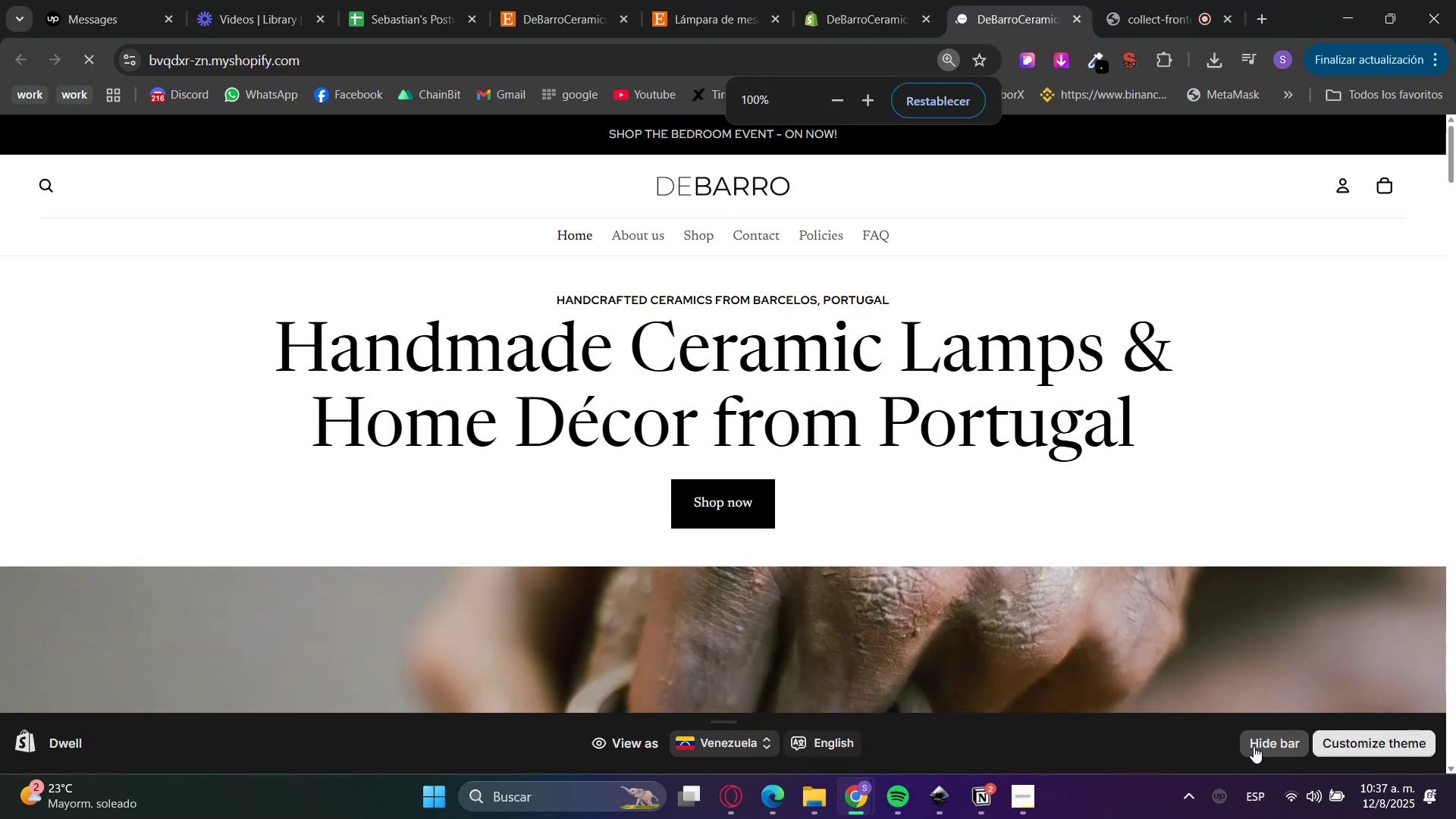 
double_click([1176, 0])
 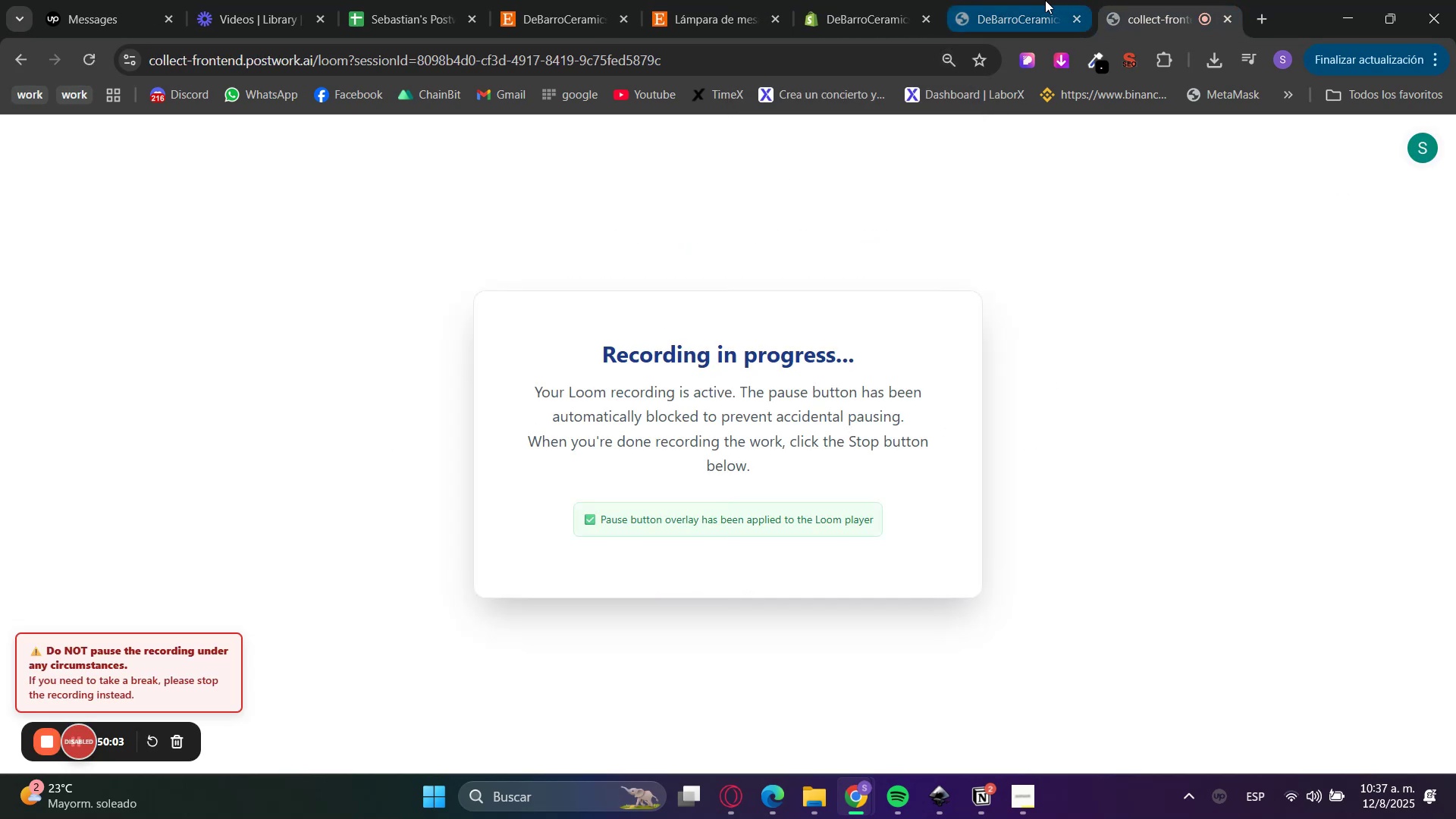 
left_click([1045, 0])
 